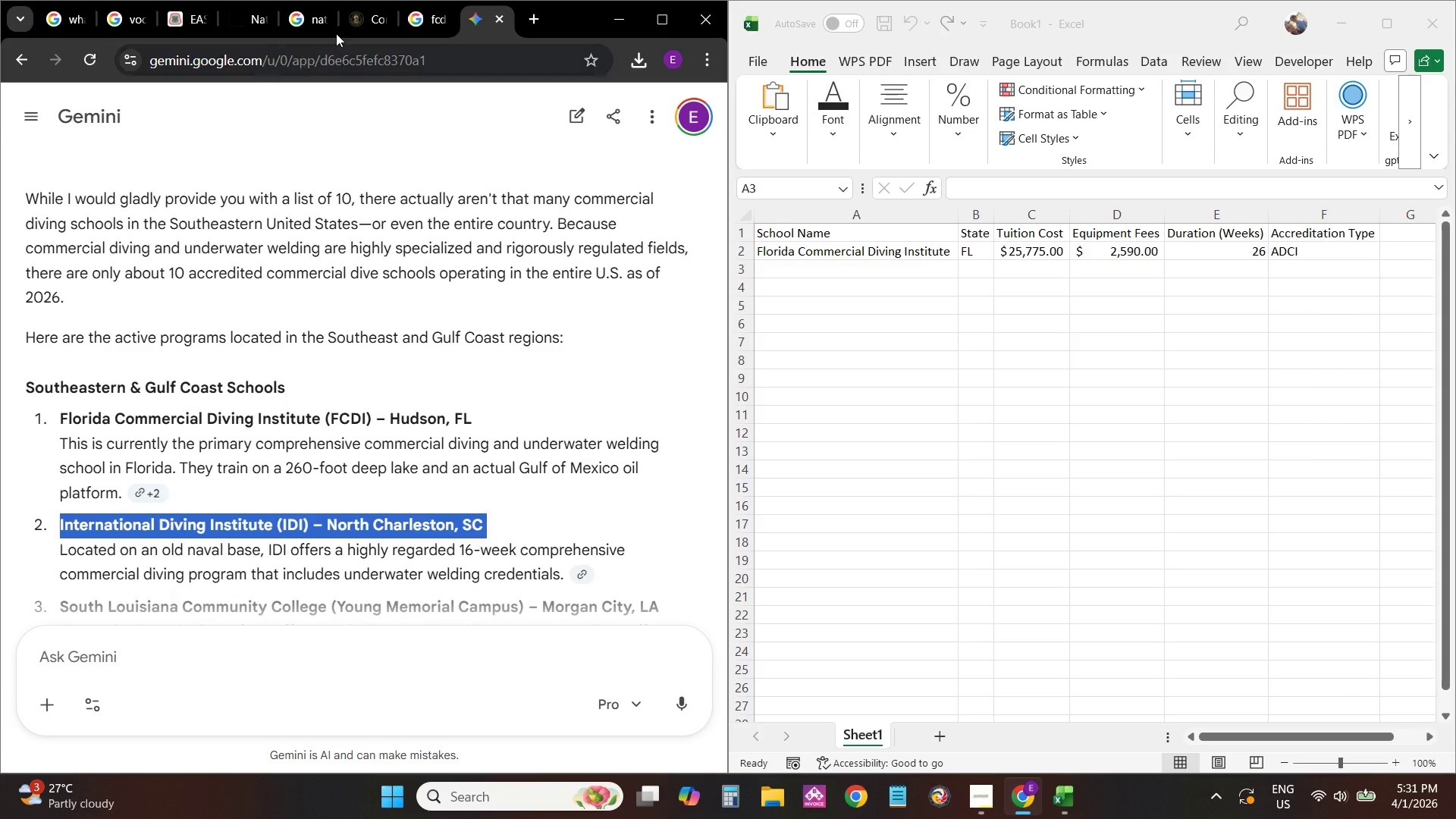 
left_click([353, 18])
 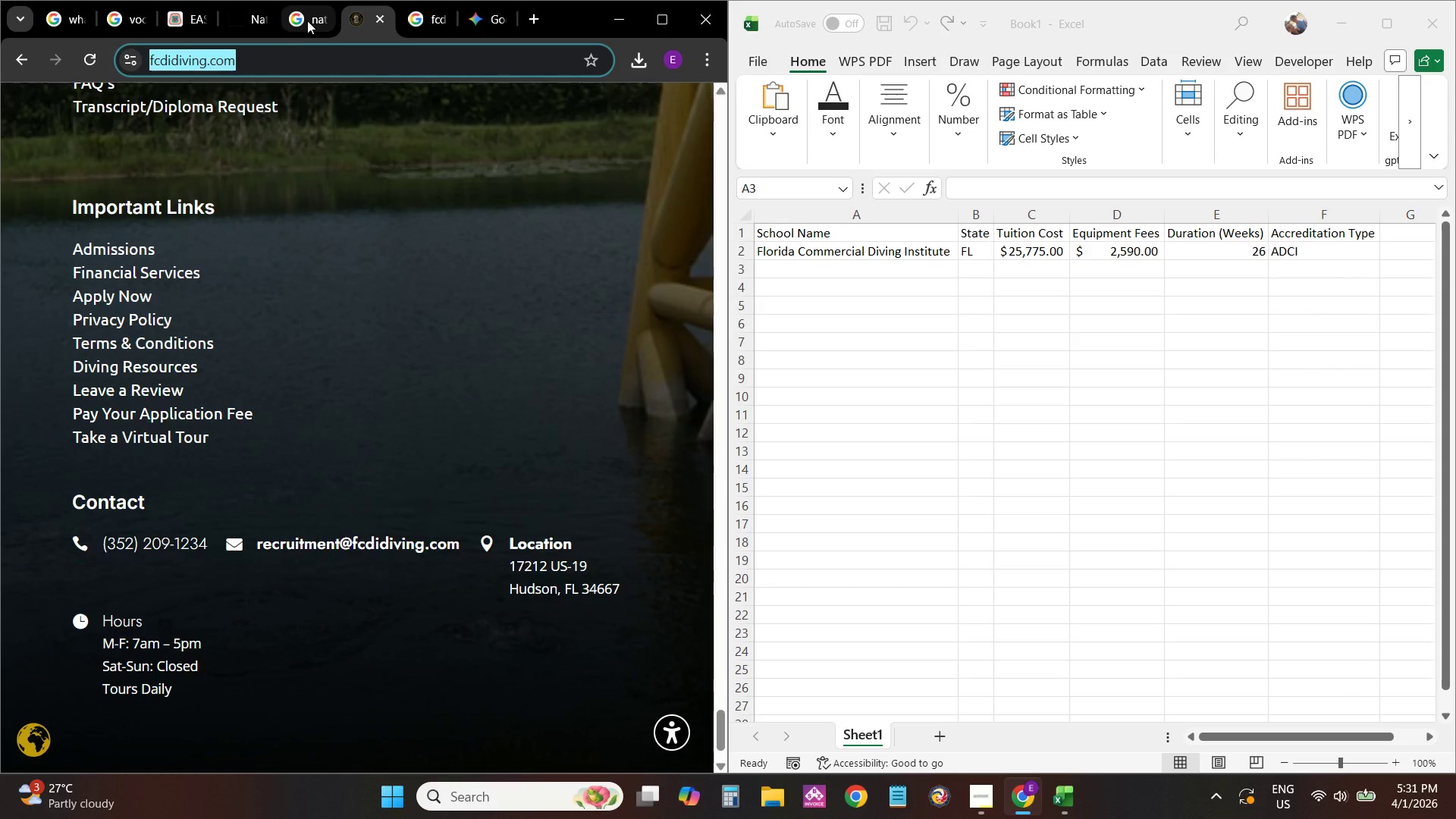 
left_click([313, 17])
 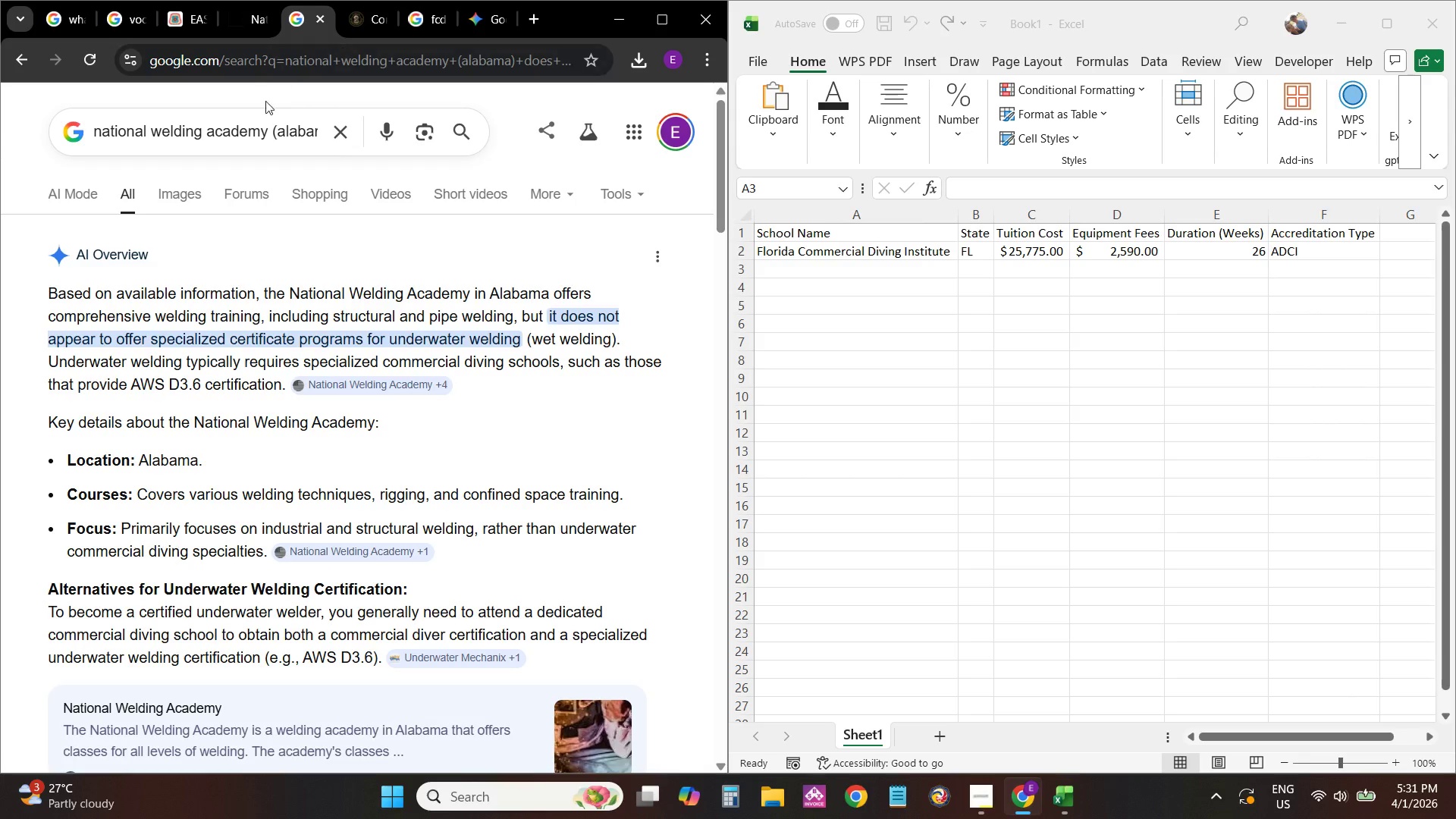 
left_click([255, 58])
 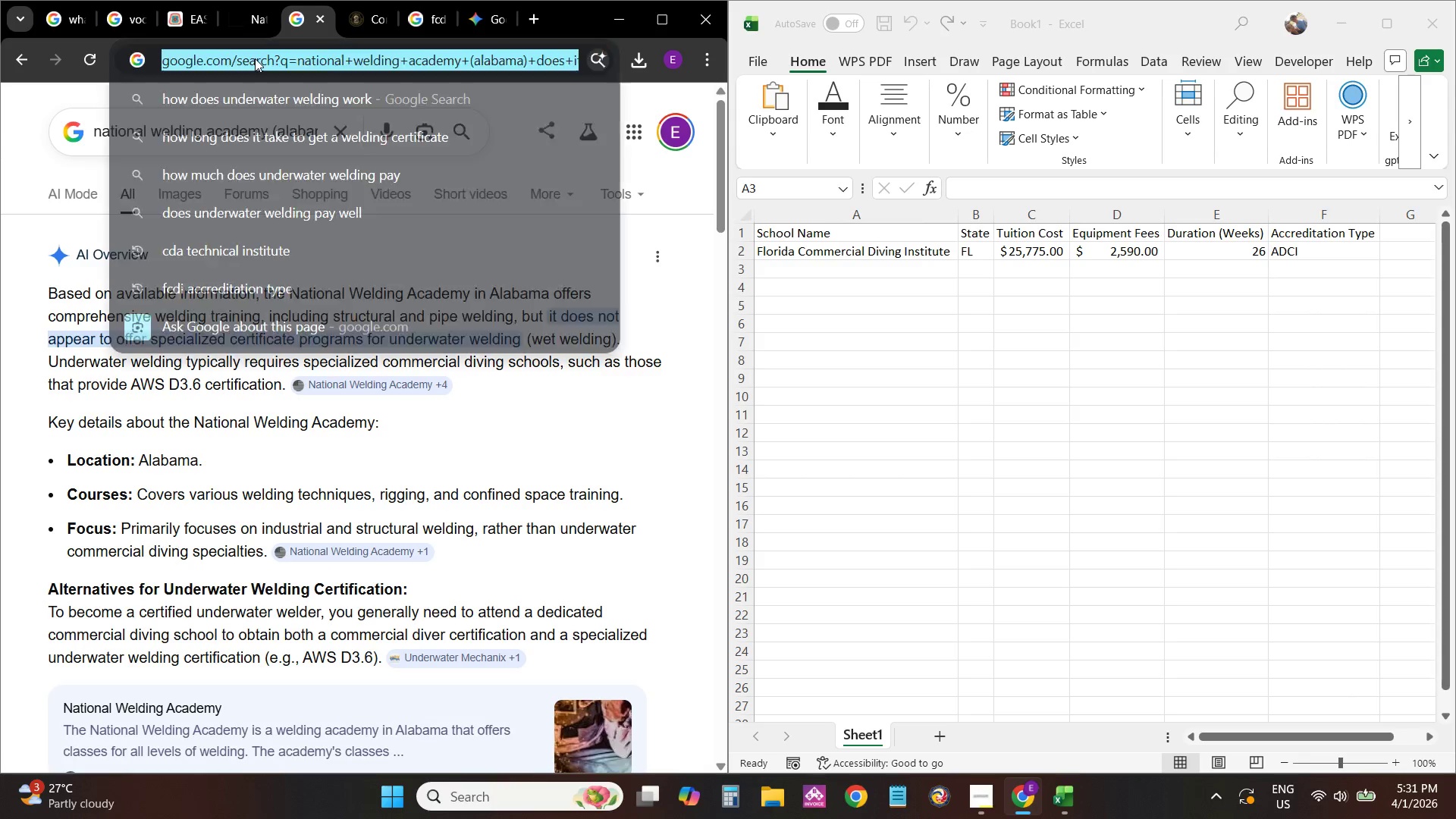 
key(Control+V)
 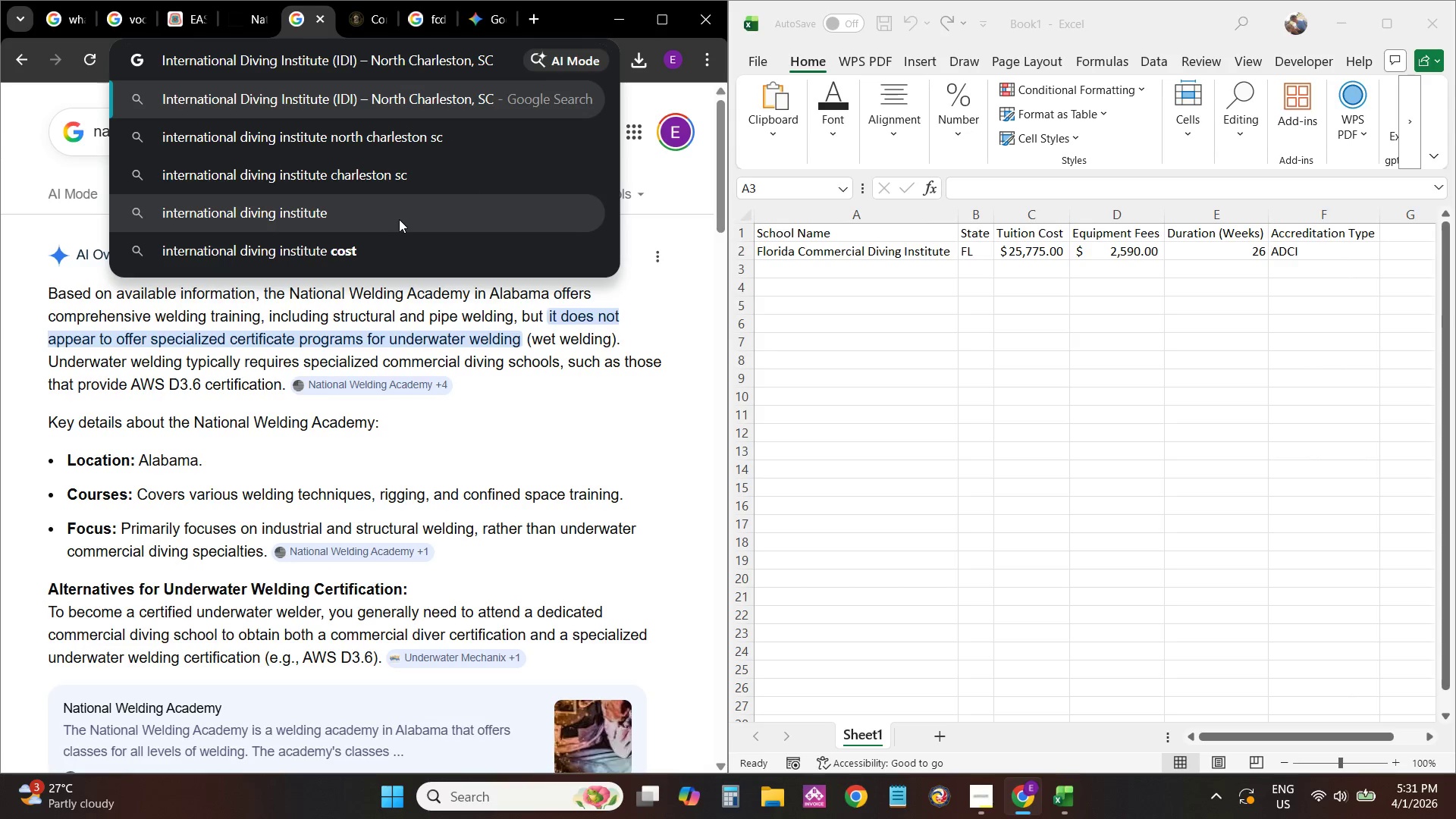 
key(NumpadEnter)
 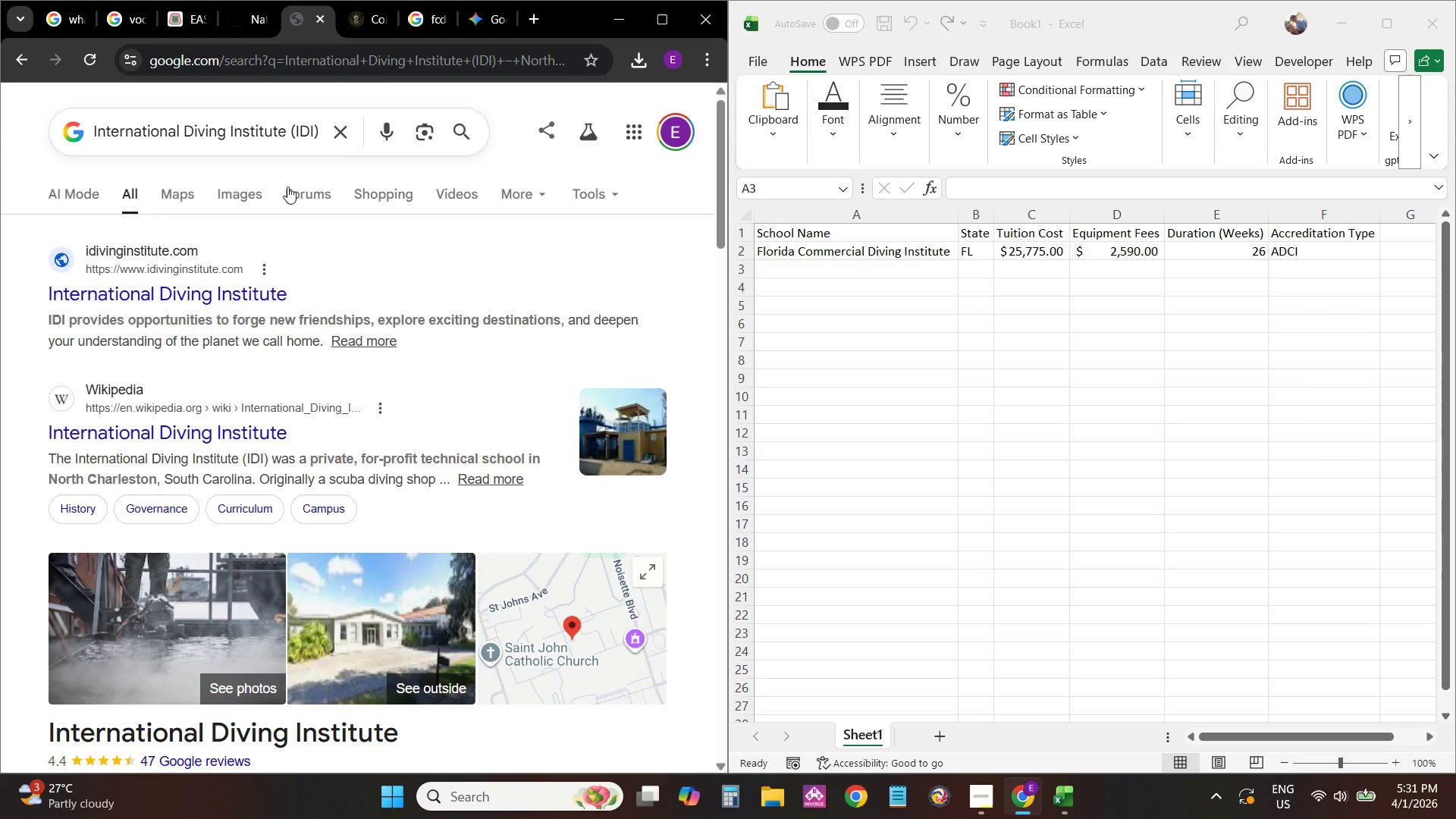 
left_click([219, 296])
 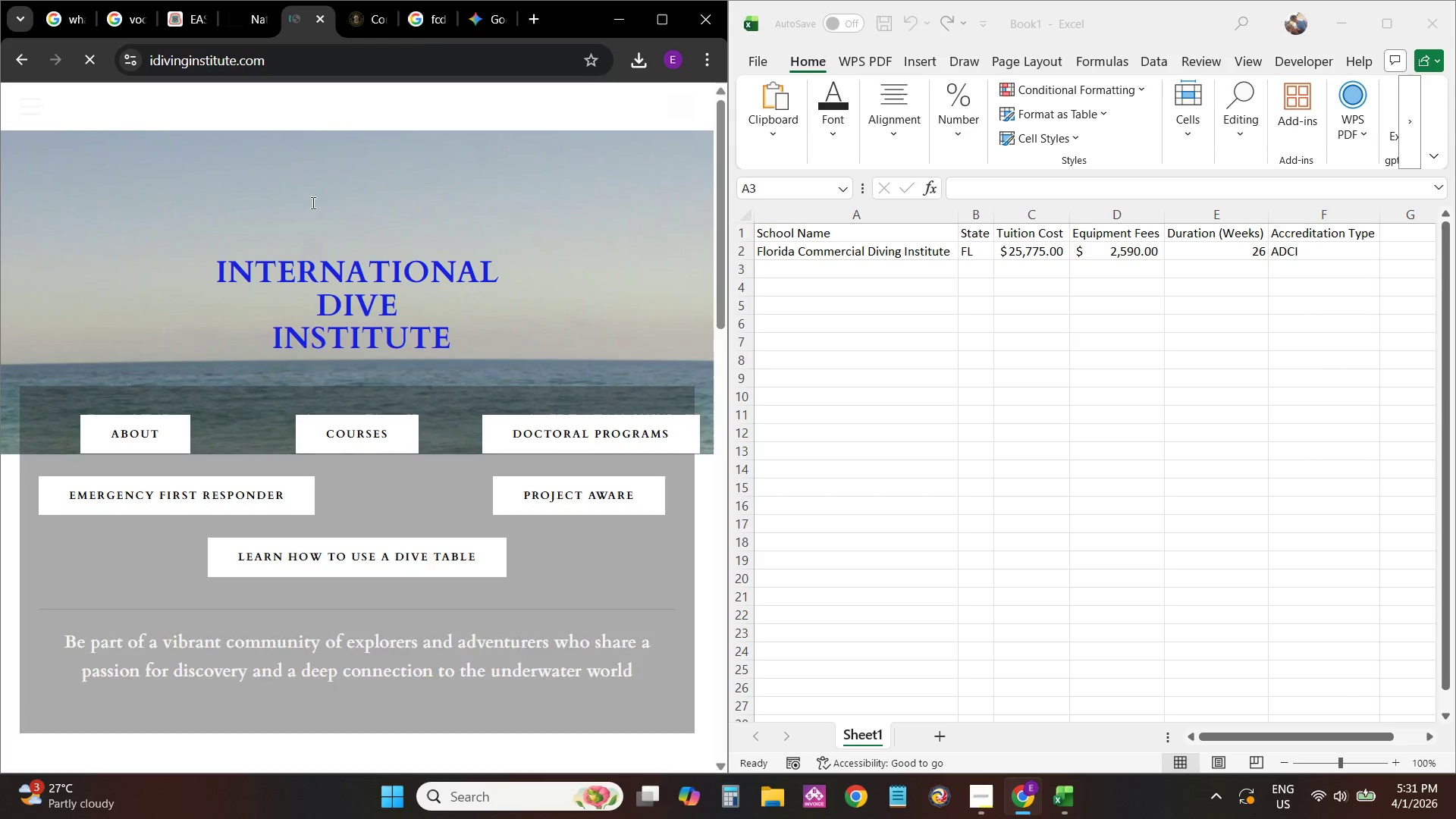 
scroll: coordinate [466, 455], scroll_direction: down, amount: 13.0
 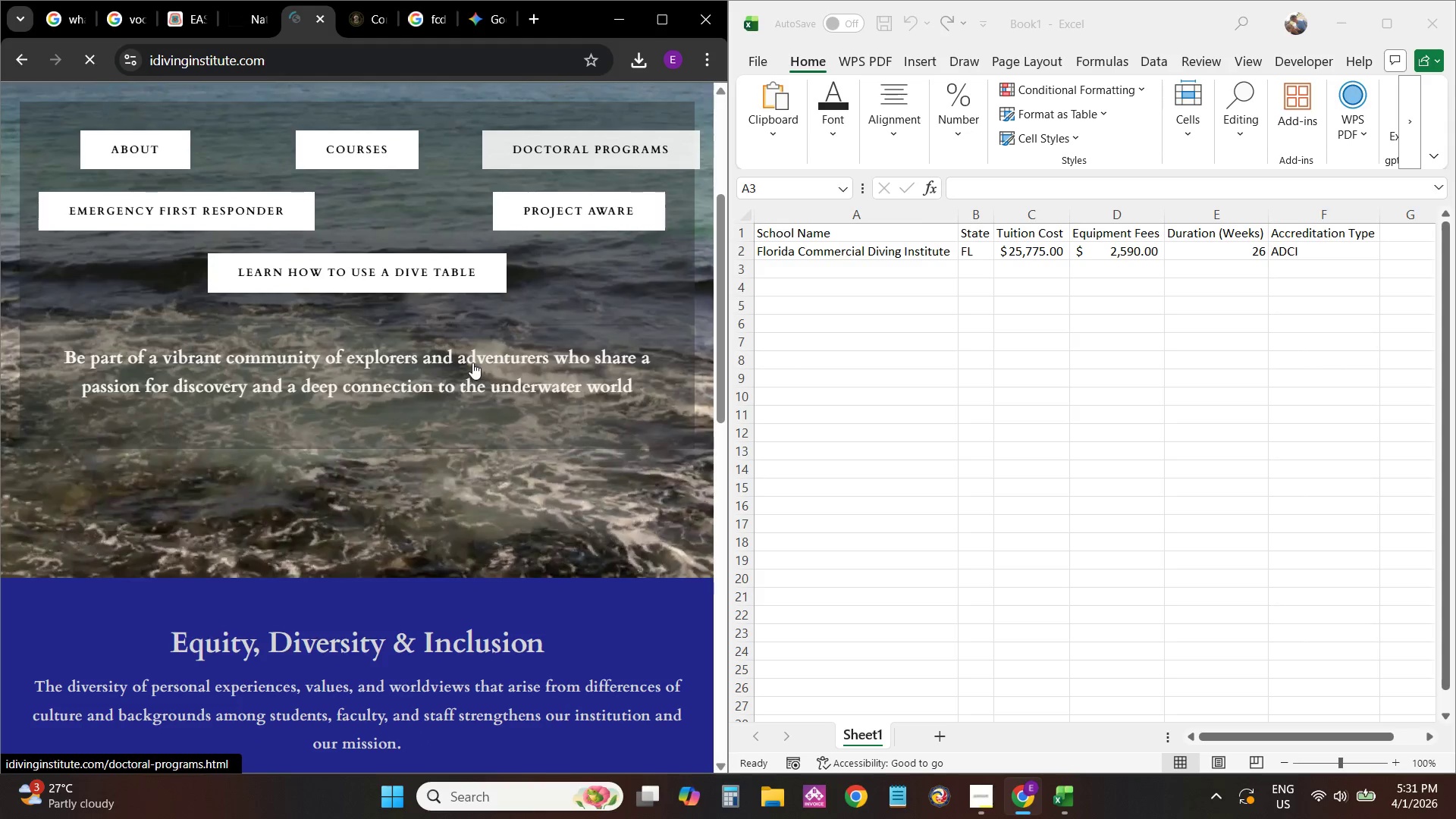 
scroll: coordinate [505, 356], scroll_direction: none, amount: 0.0
 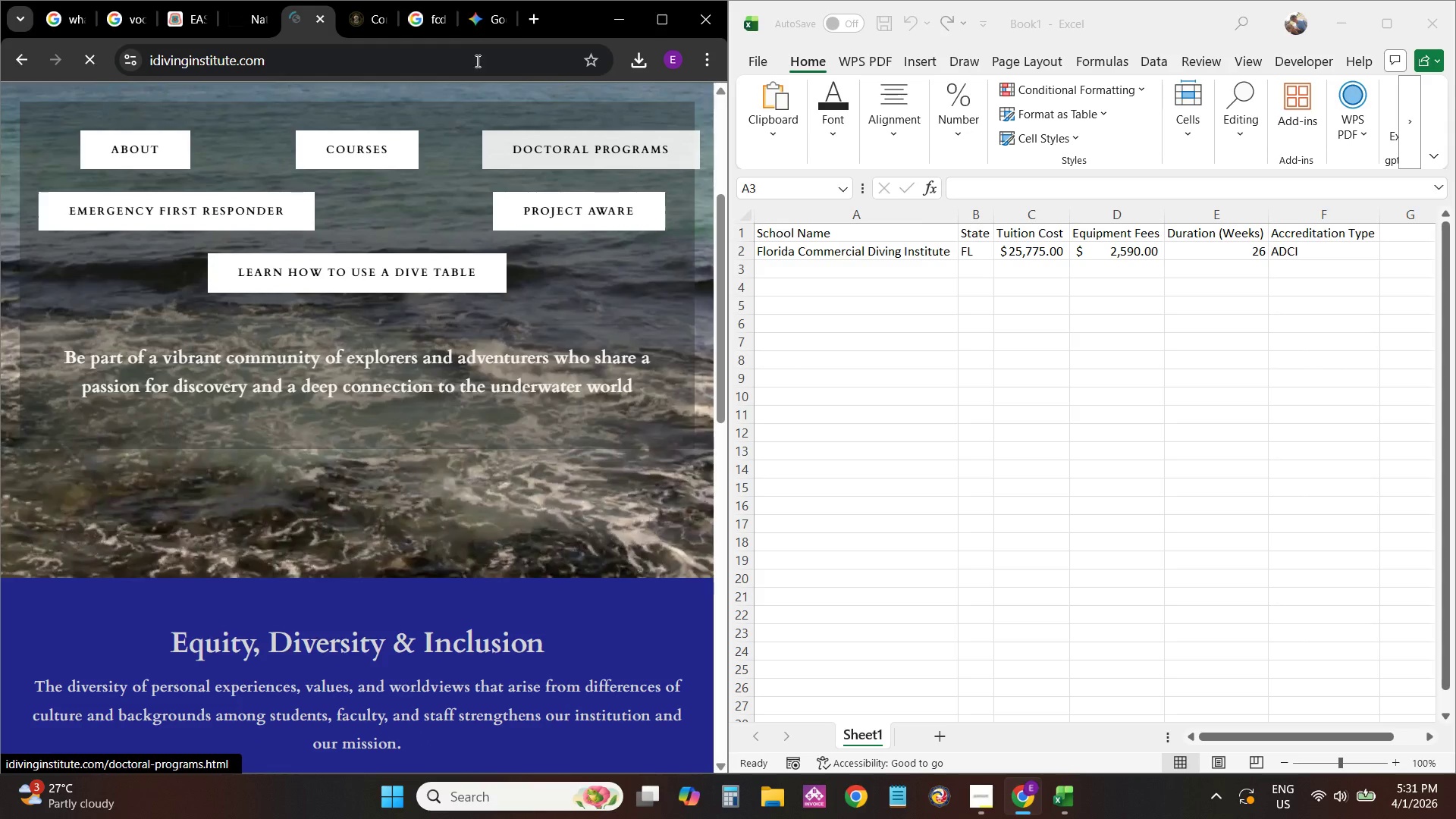 
scroll: coordinate [436, 342], scroll_direction: up, amount: 1.0
 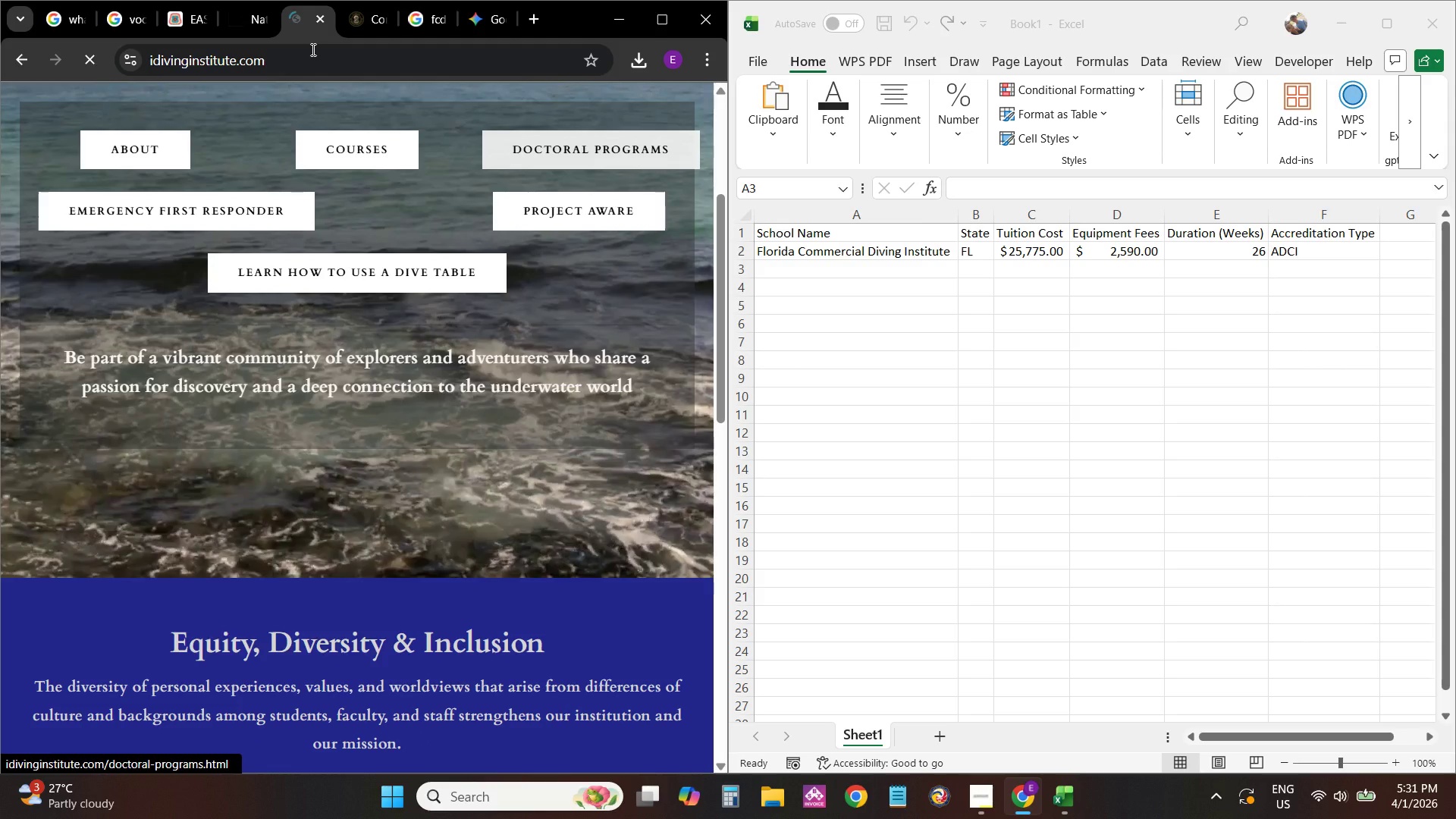 
left_click([312, 55])
 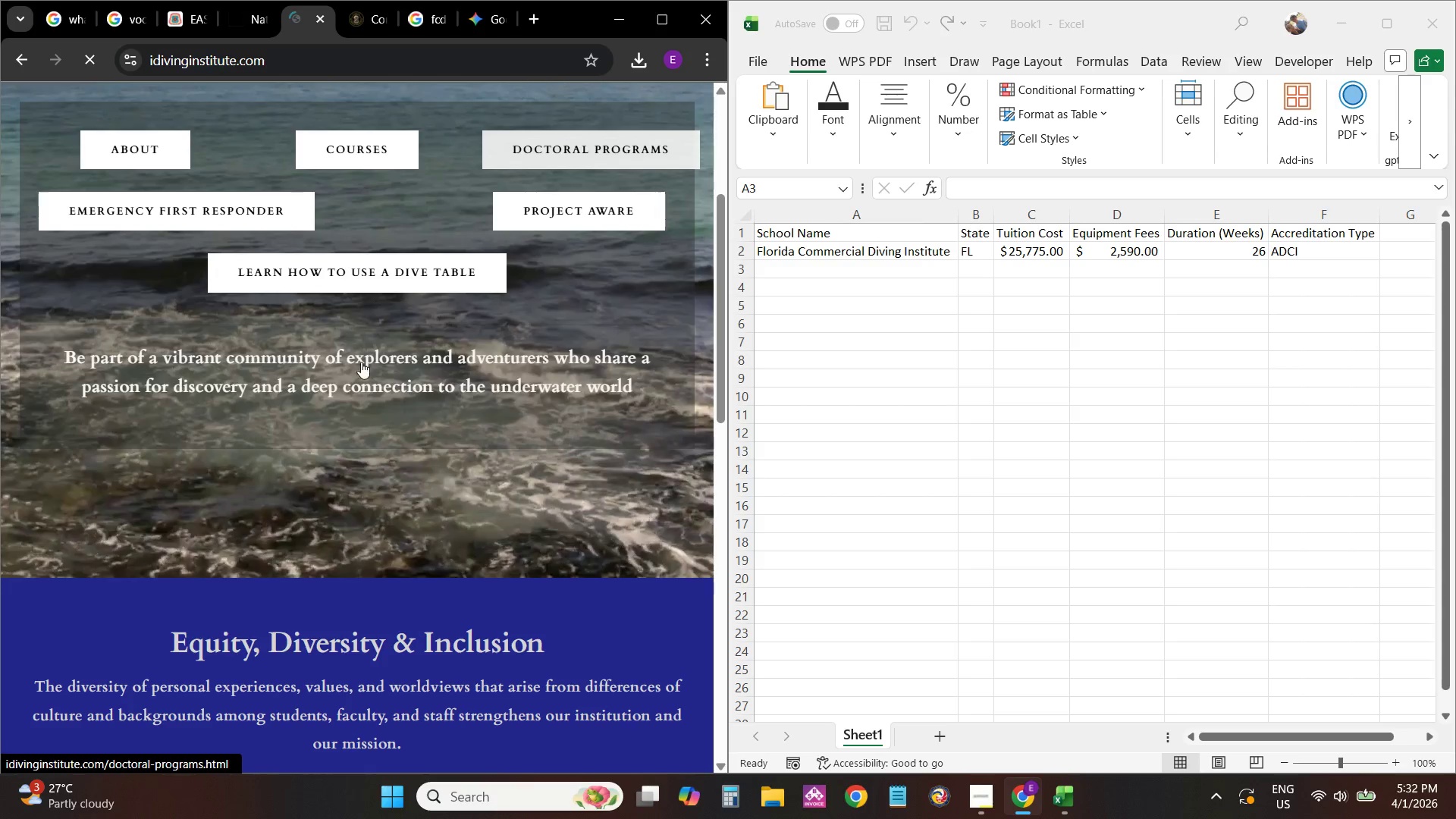 
wait(7.23)
 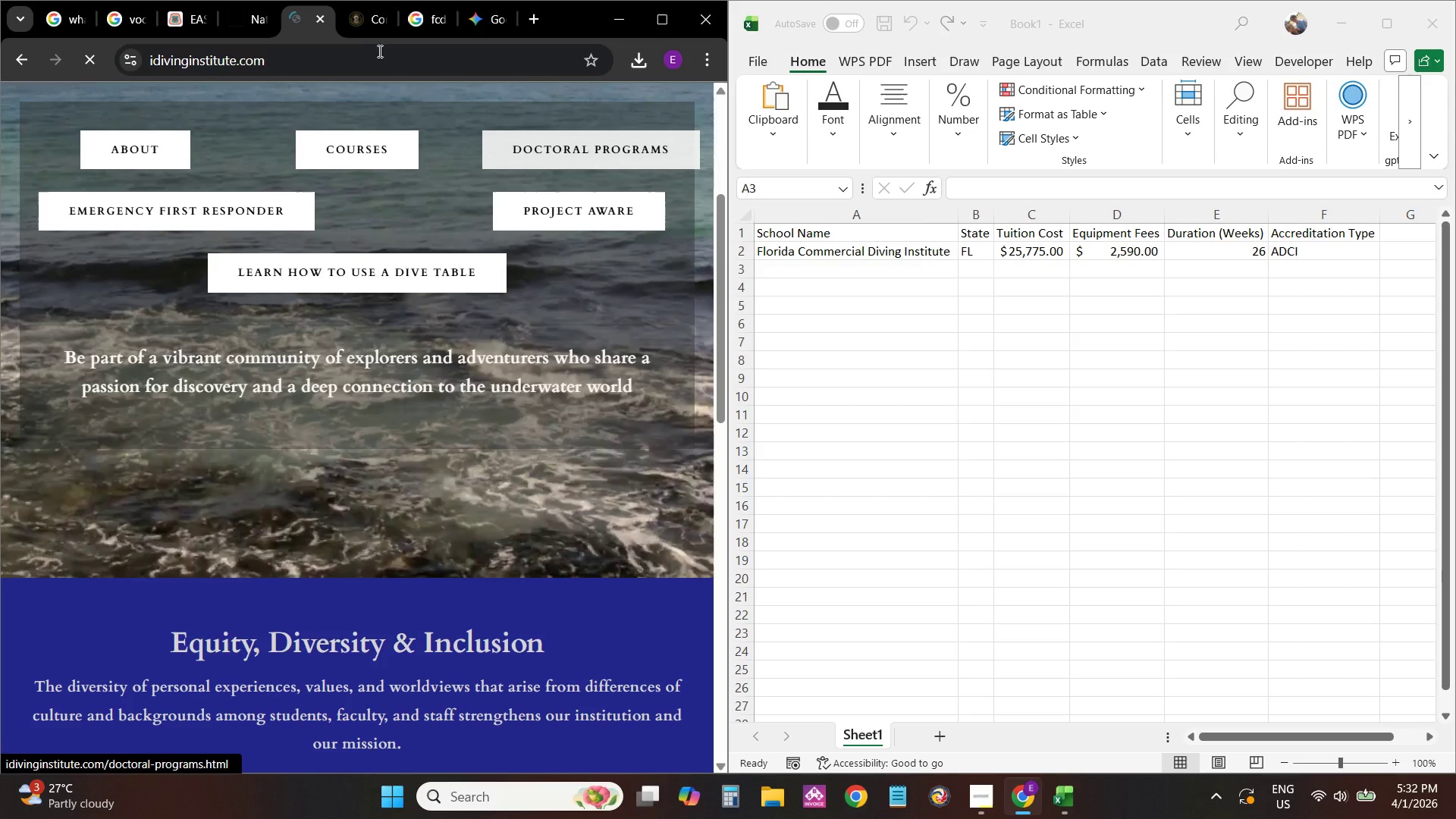 
left_click([766, 395])
 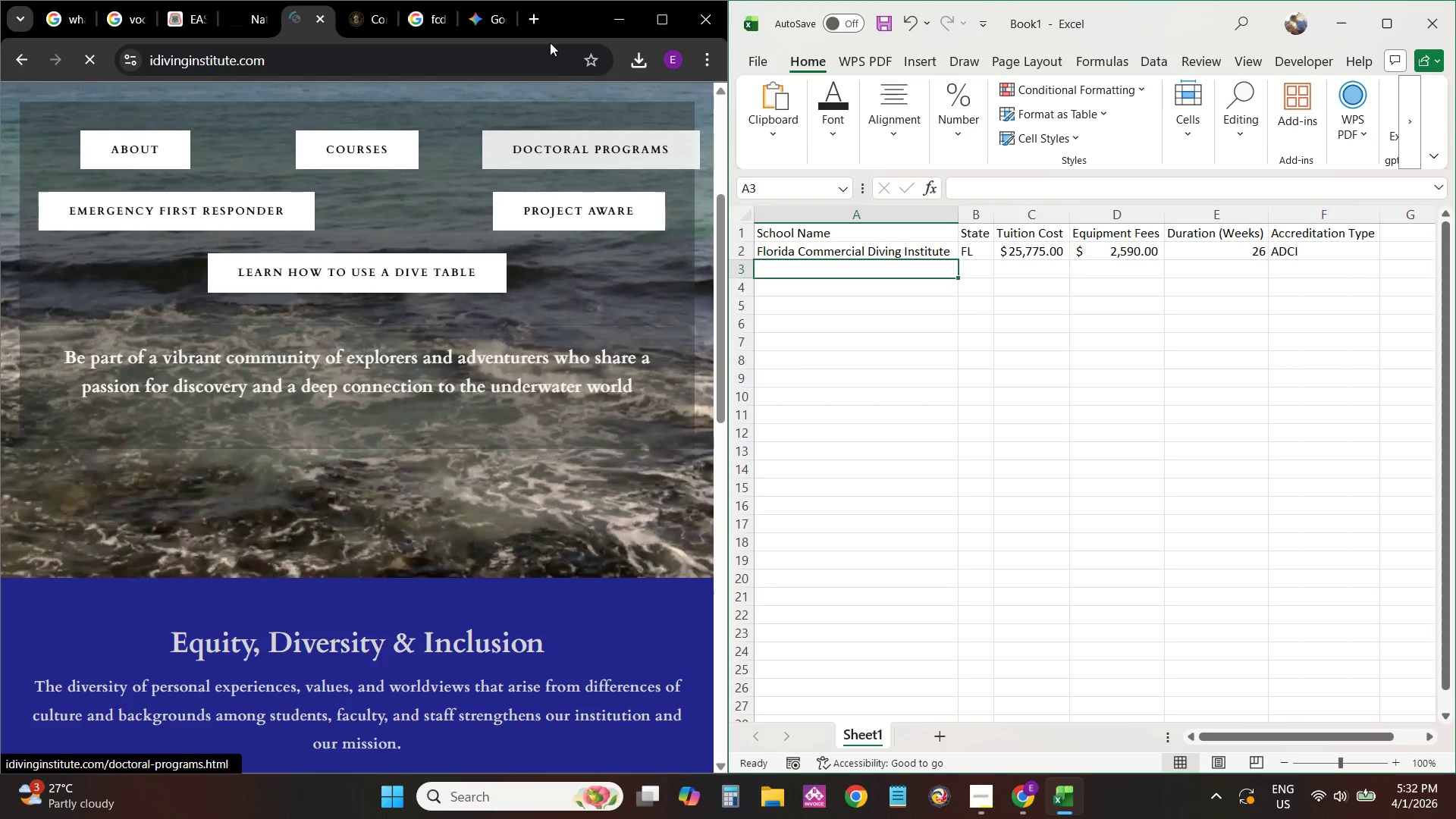 
left_click([563, 24])
 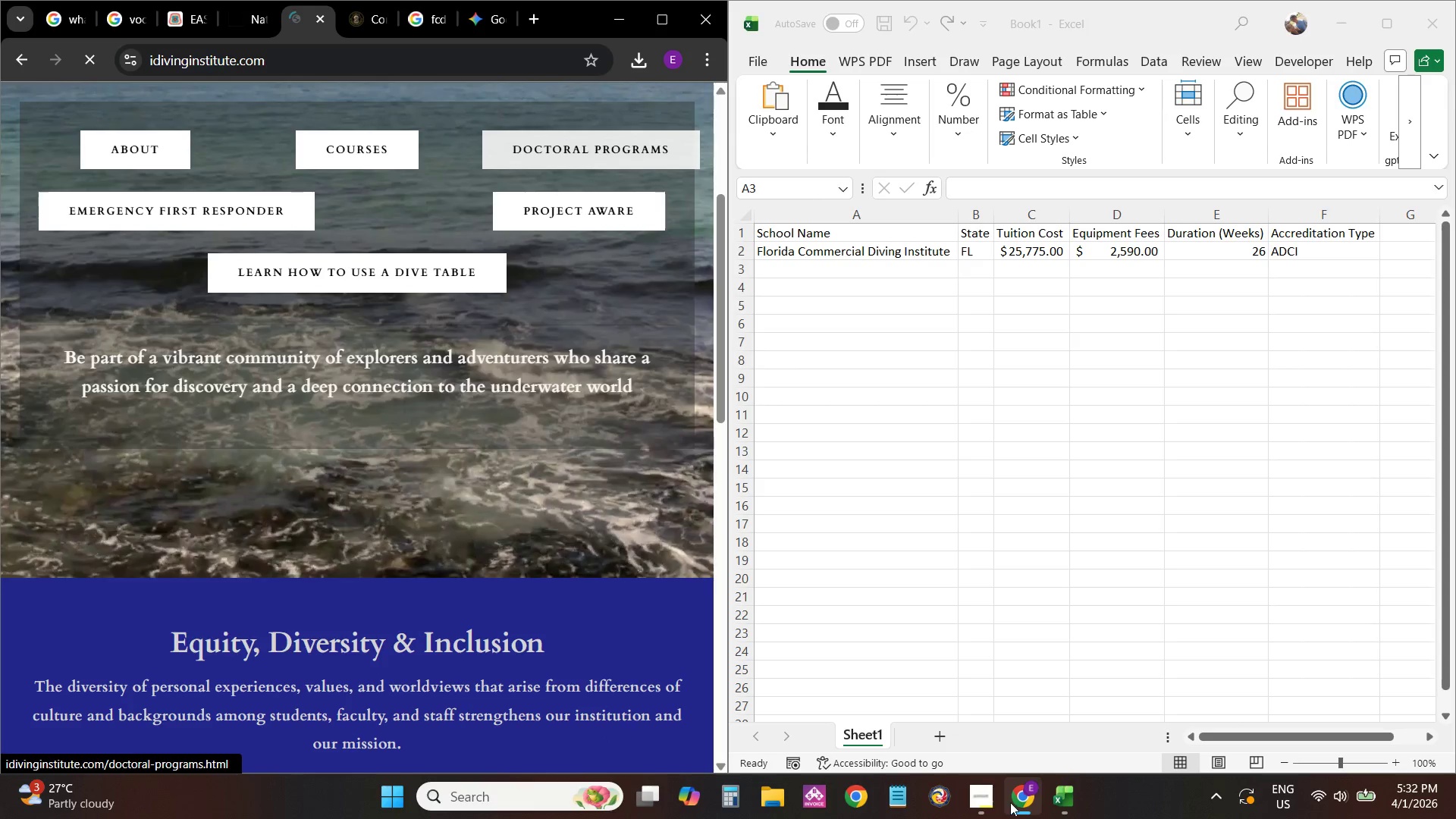 
mouse_move([1022, 667])
 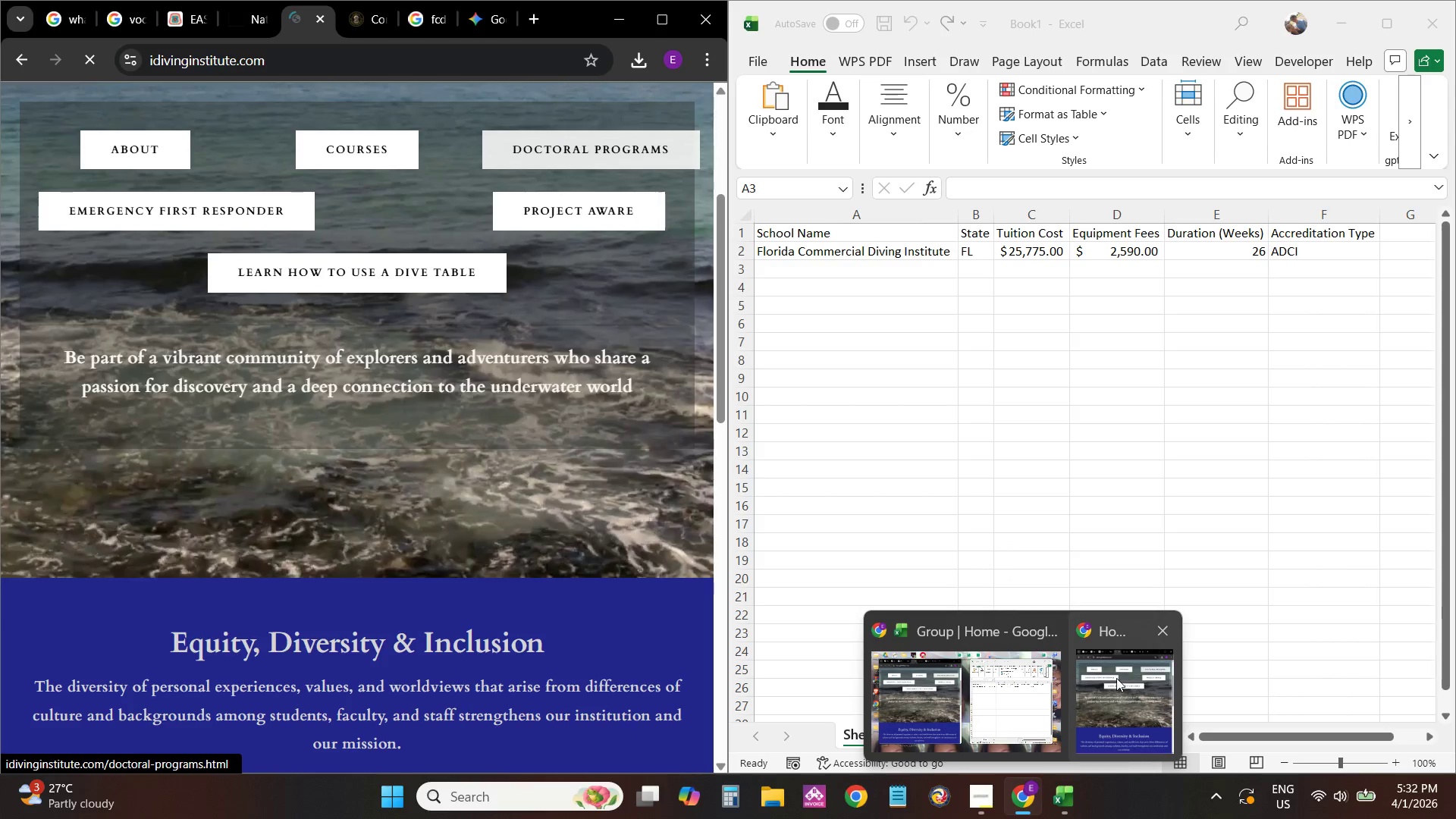 
left_click([1116, 678])
 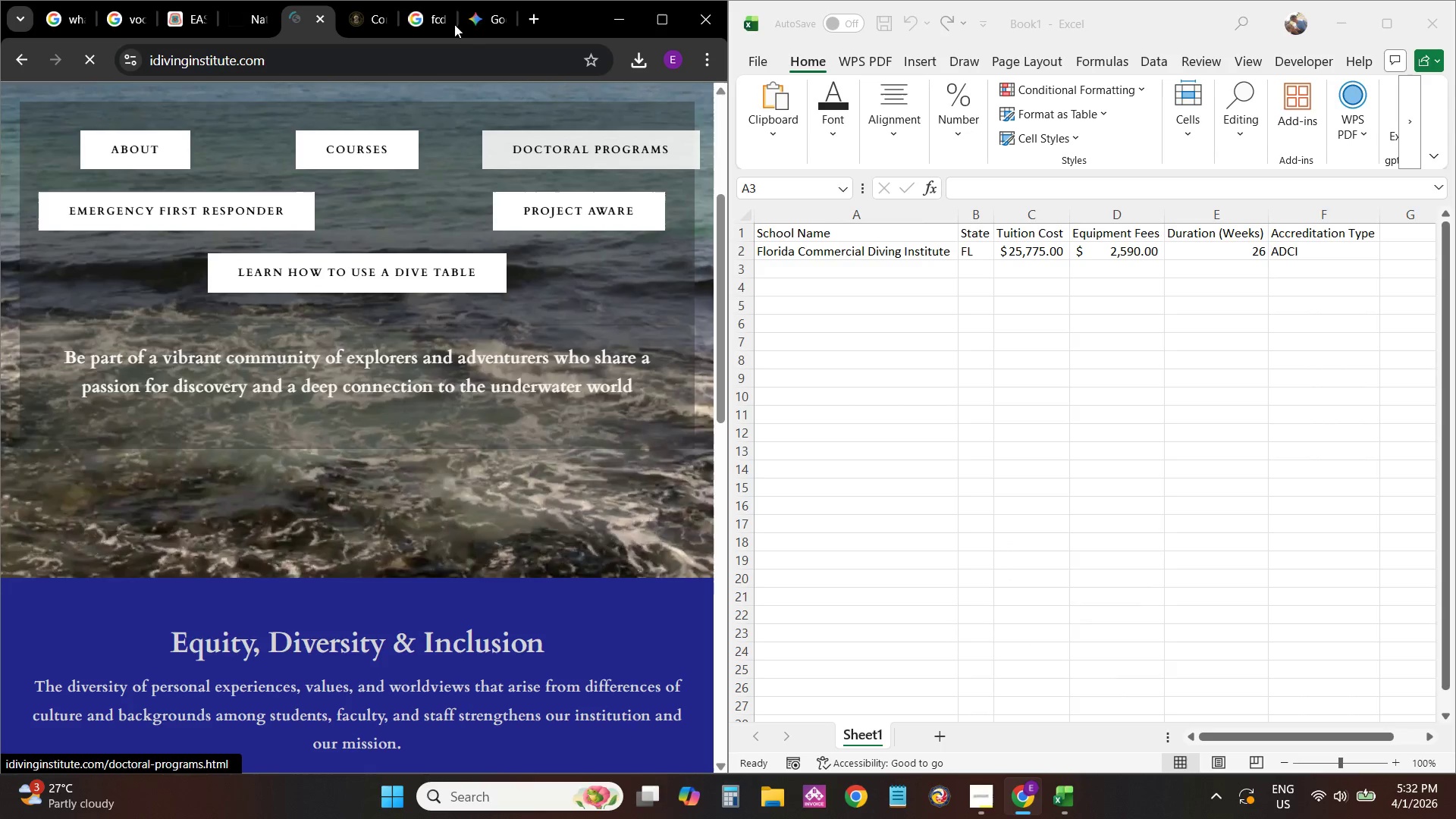 
left_click([552, 12])
 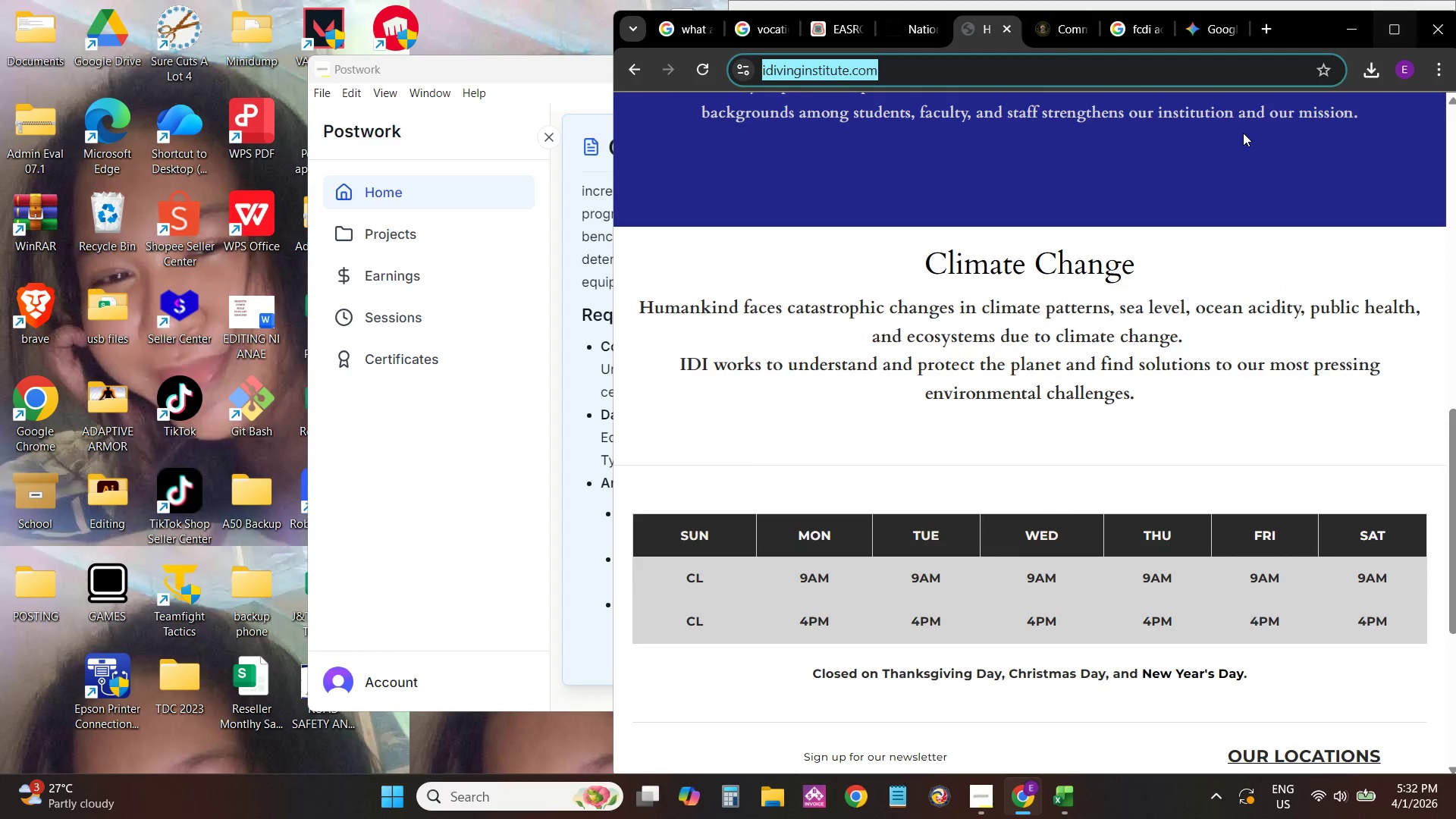 
key(Meta+ArrowLeft)
 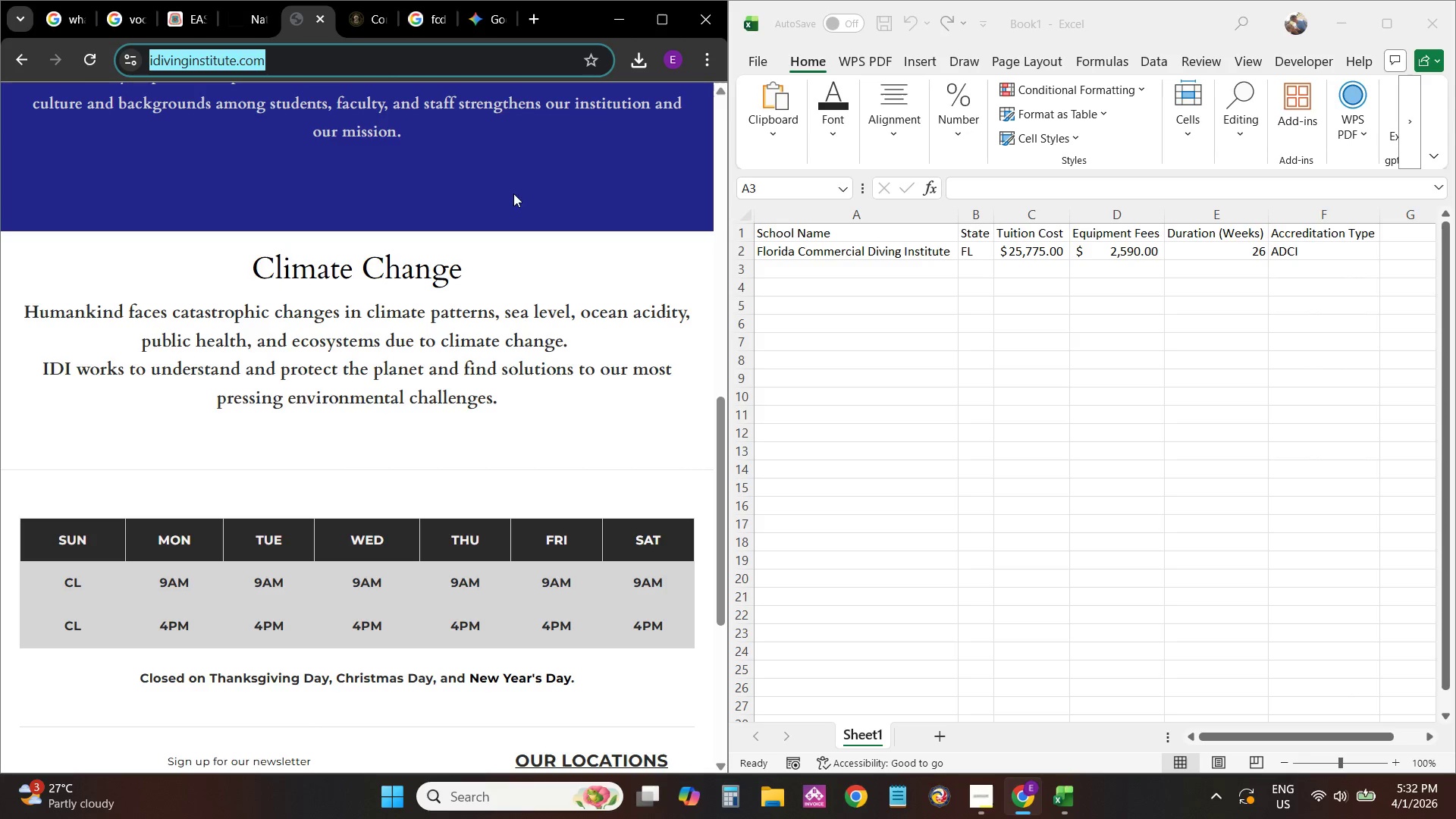 
scroll: coordinate [349, 366], scroll_direction: down, amount: 10.0
 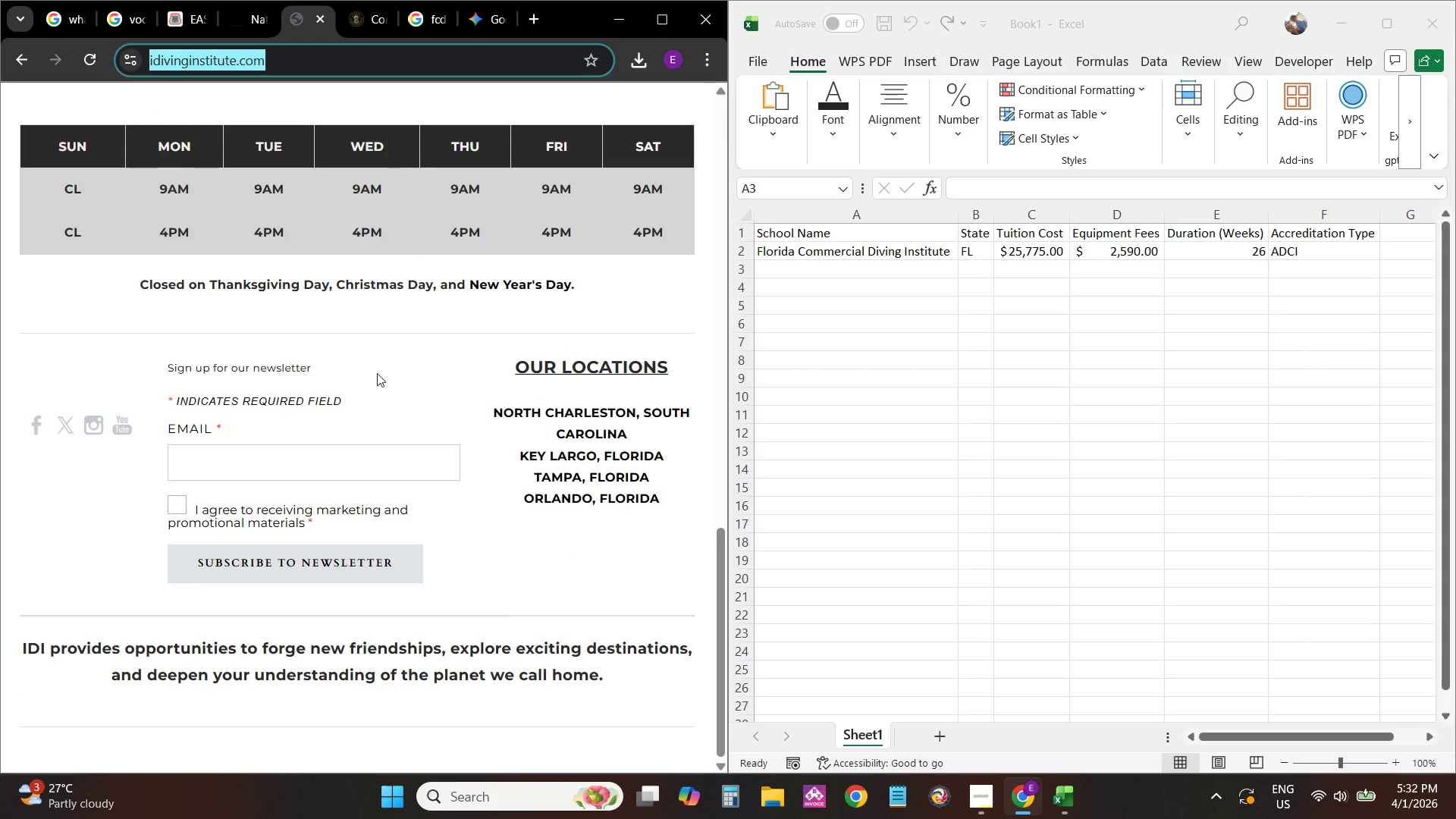 
scroll: coordinate [377, 373], scroll_direction: up, amount: 11.0
 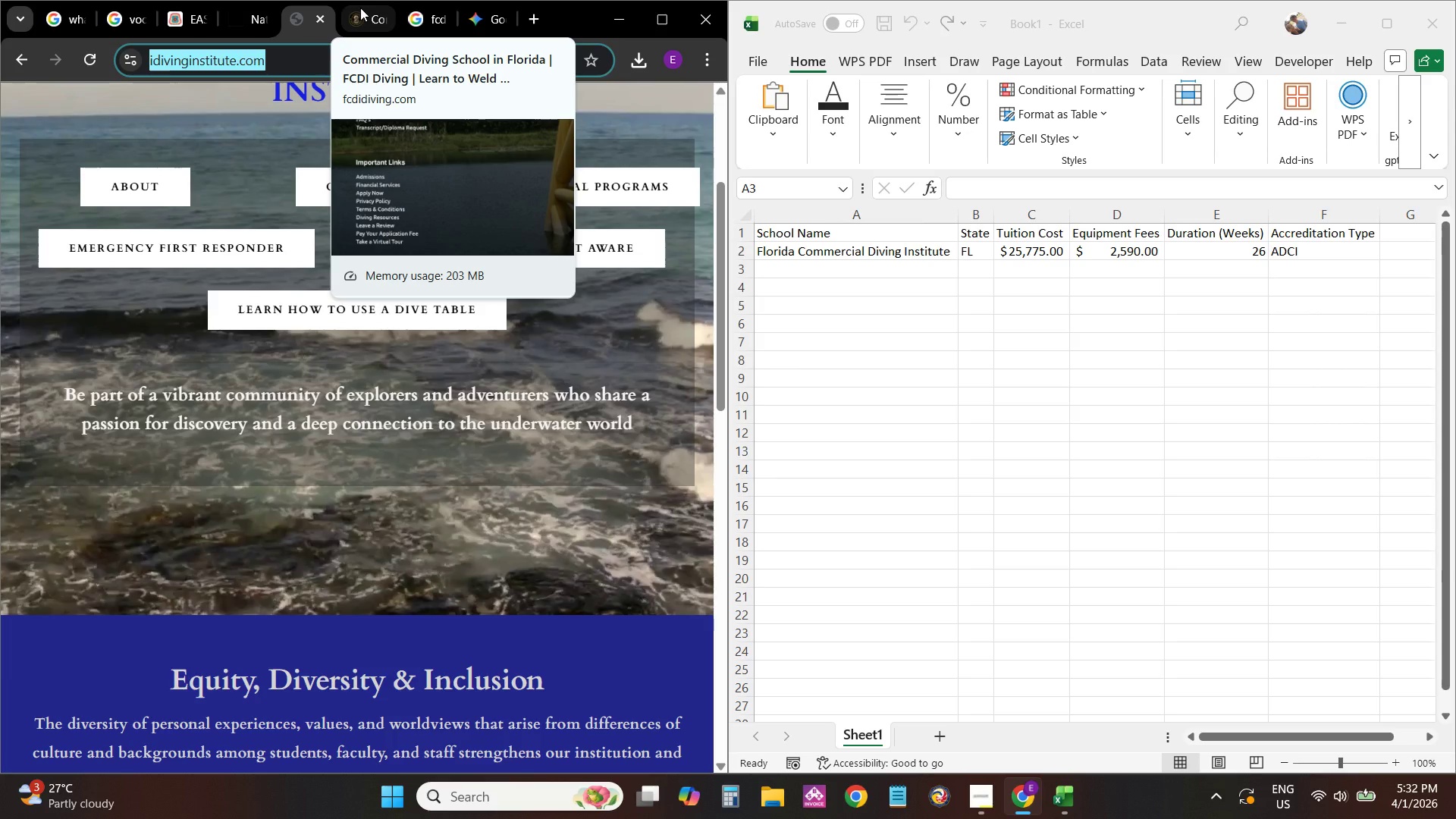 
wait(11.37)
 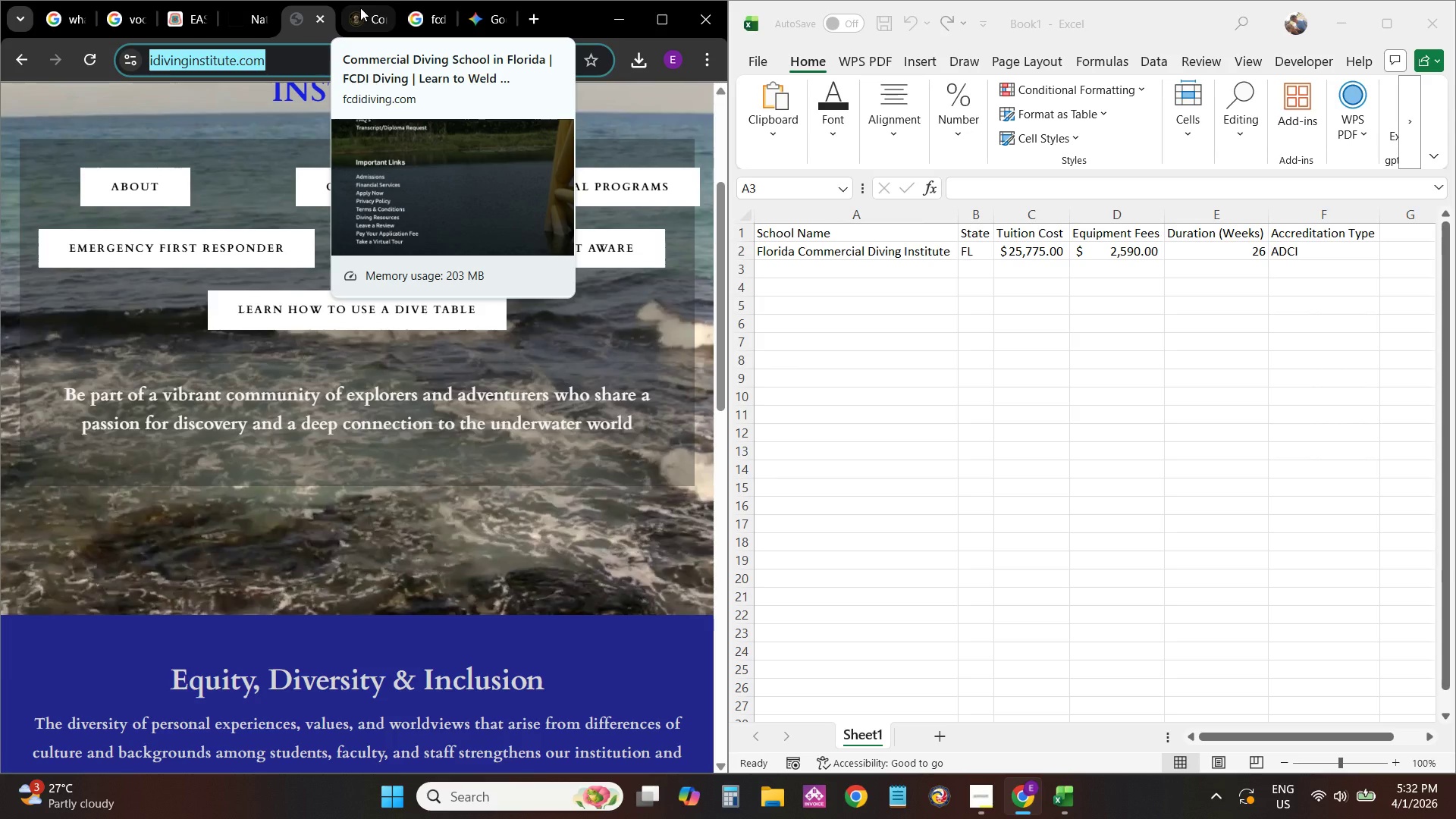 
left_click([360, 8])
 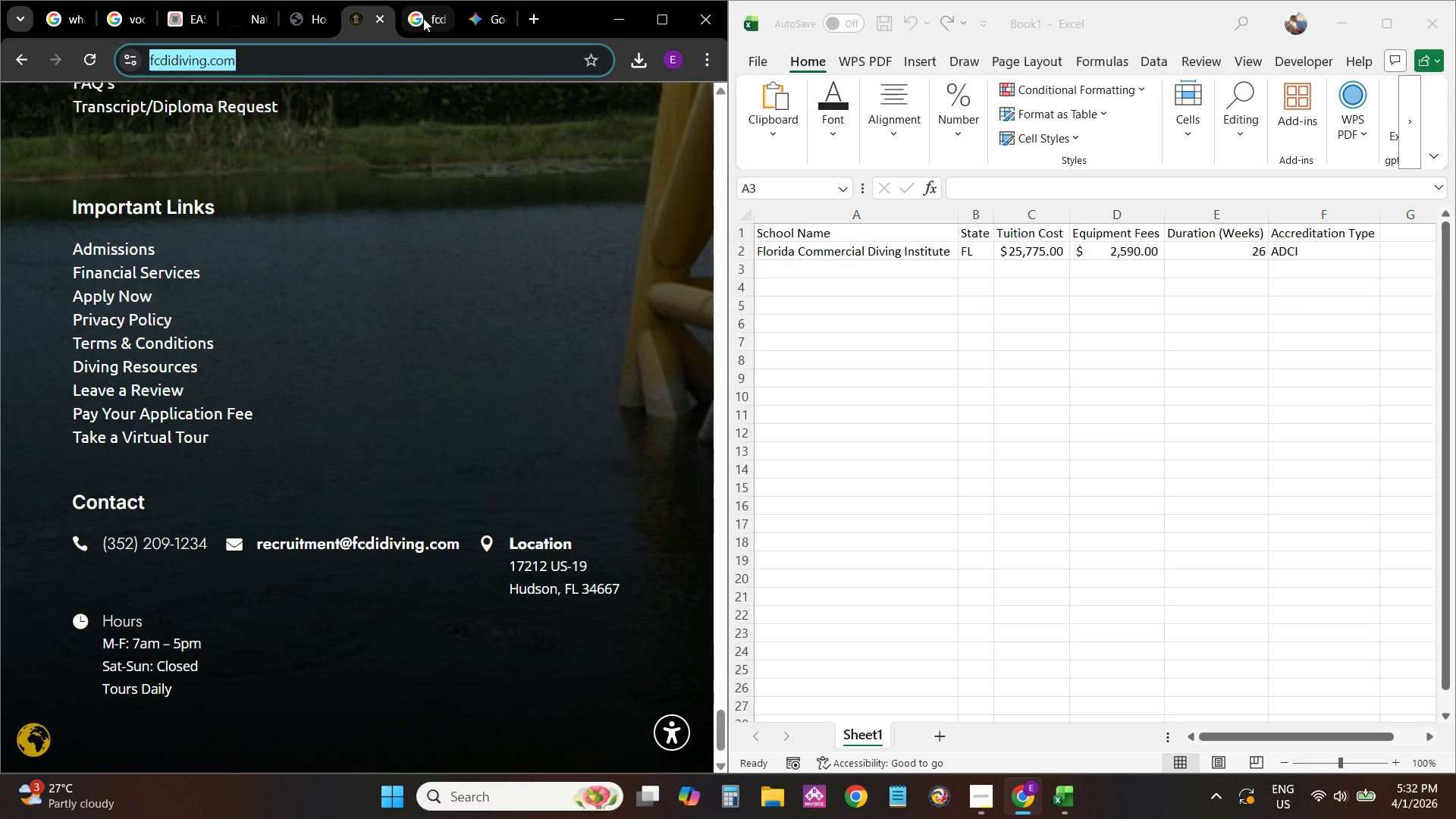 
left_click([429, 15])
 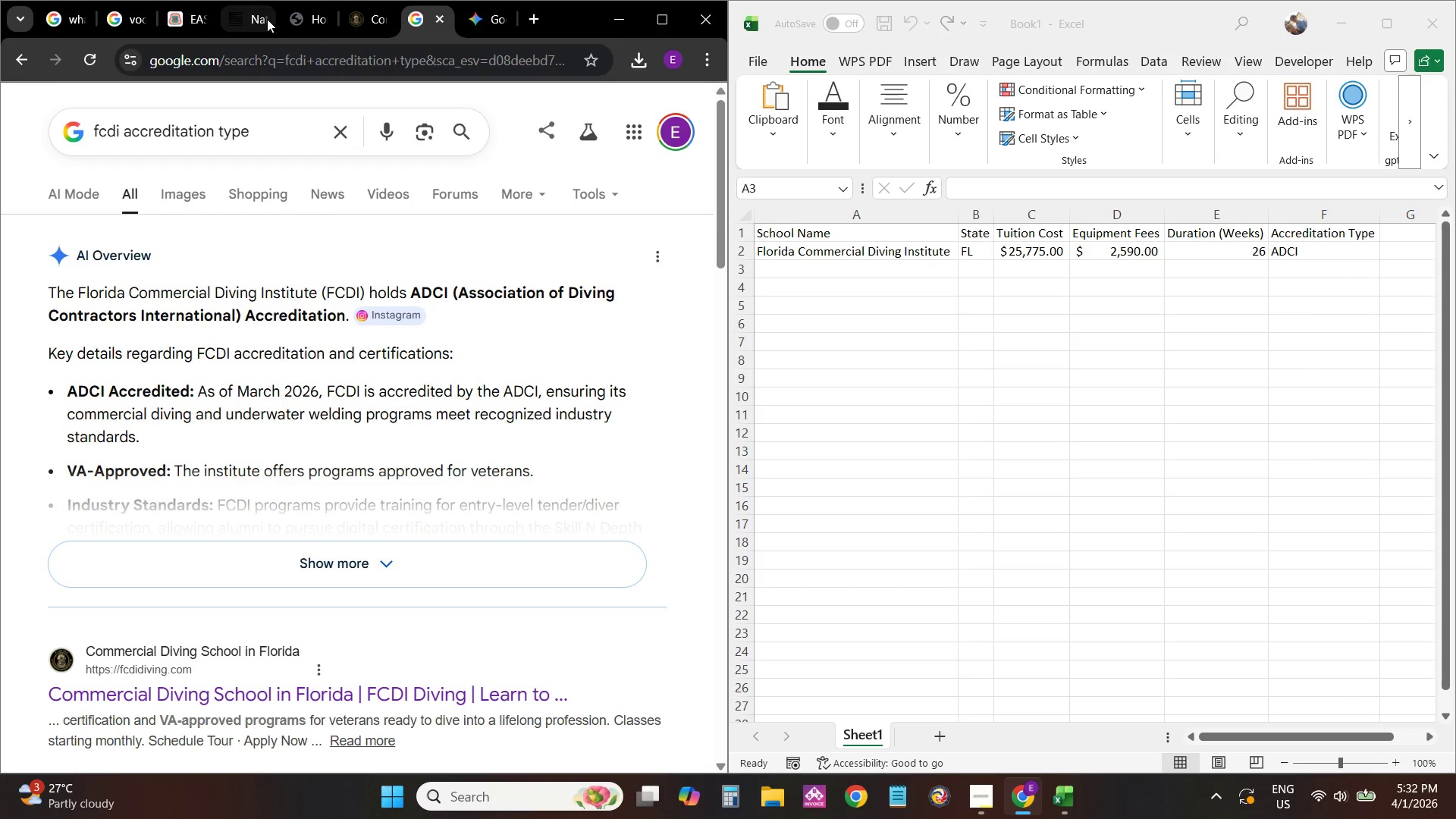 
left_click([293, 15])
 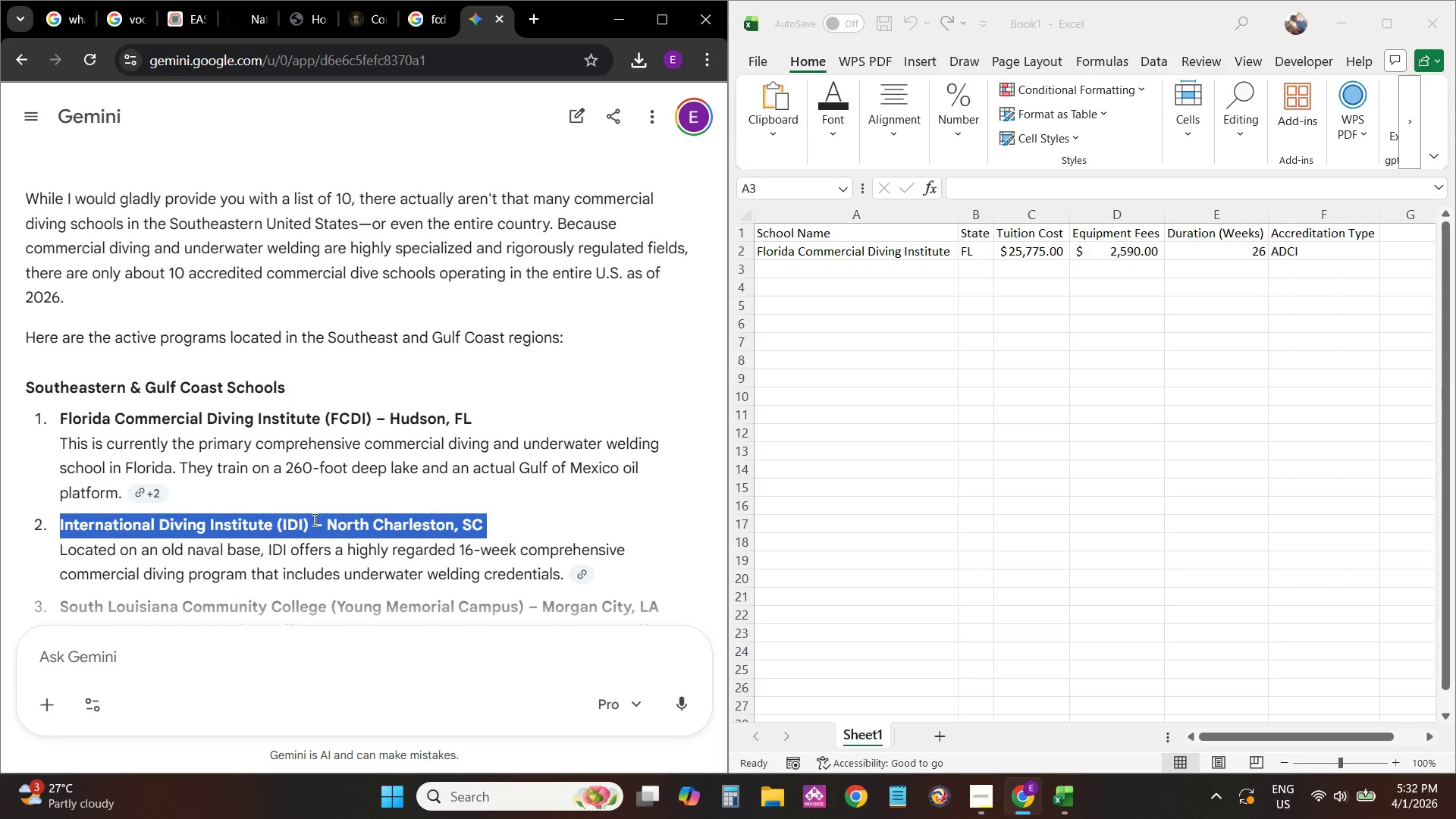 
double_click([289, 520])
 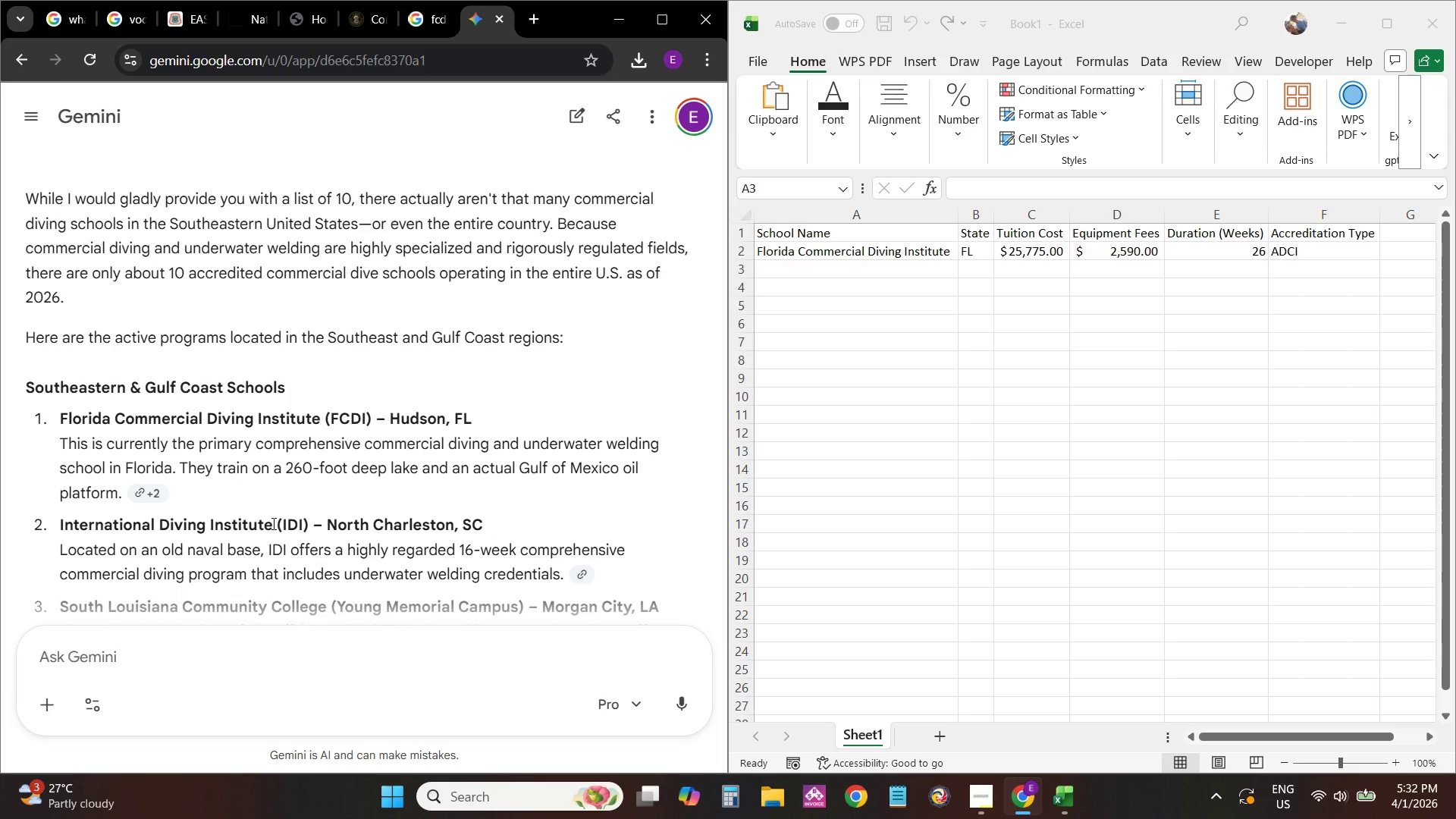 
left_click_drag(start_coordinate=[272, 523], to_coordinate=[19, 530])
 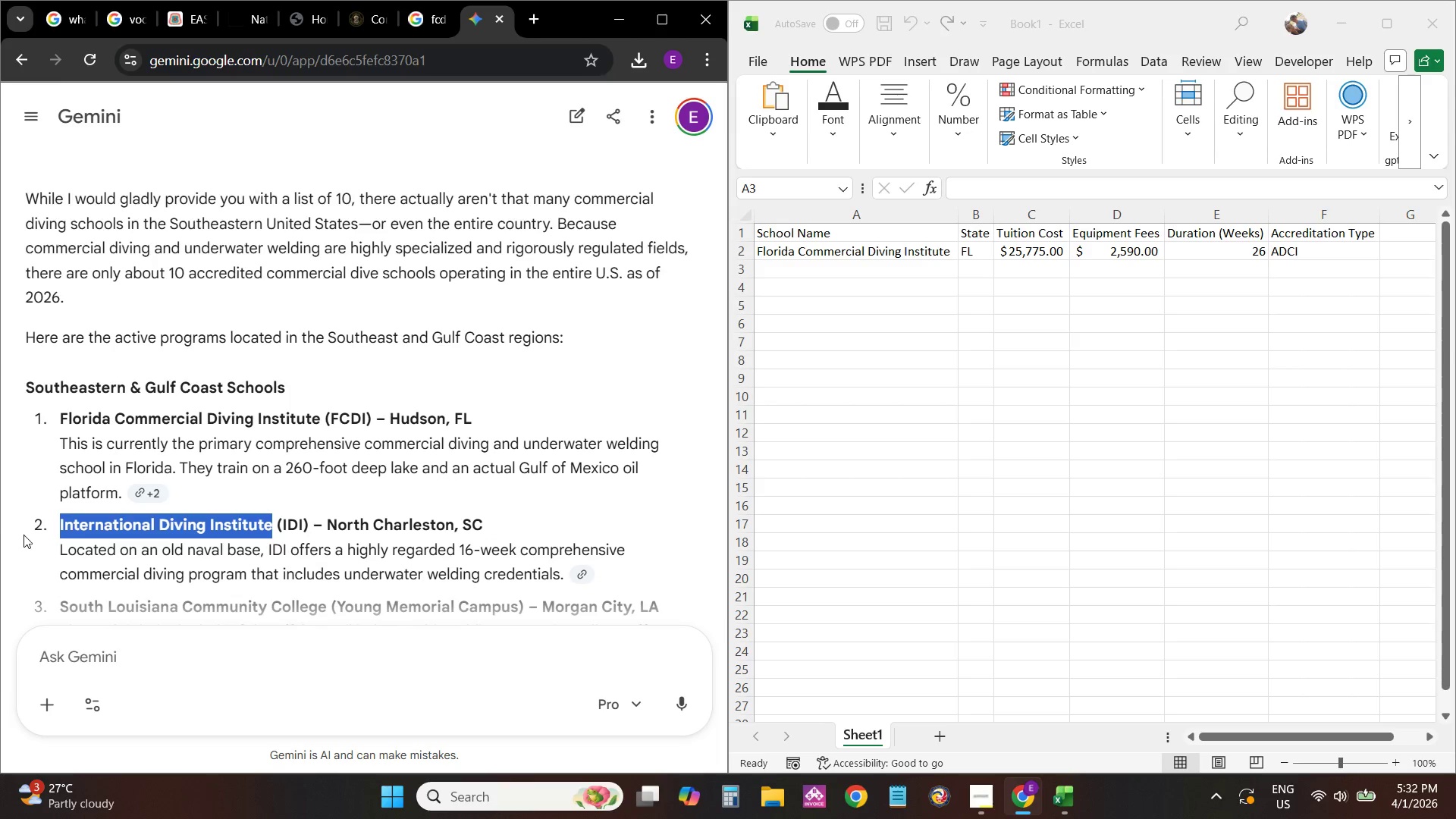 
key(Control+C)
 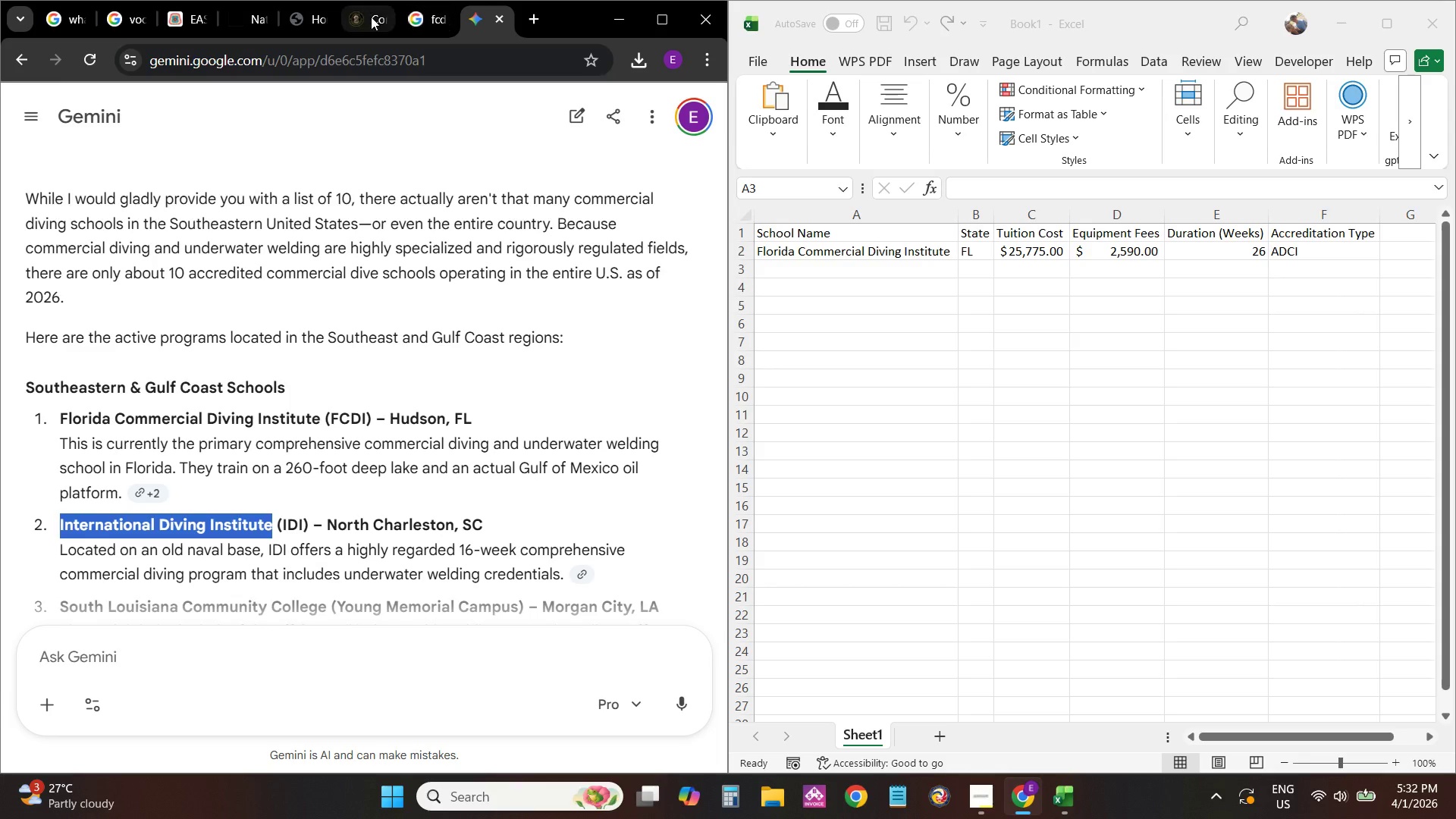 
left_click([344, 19])
 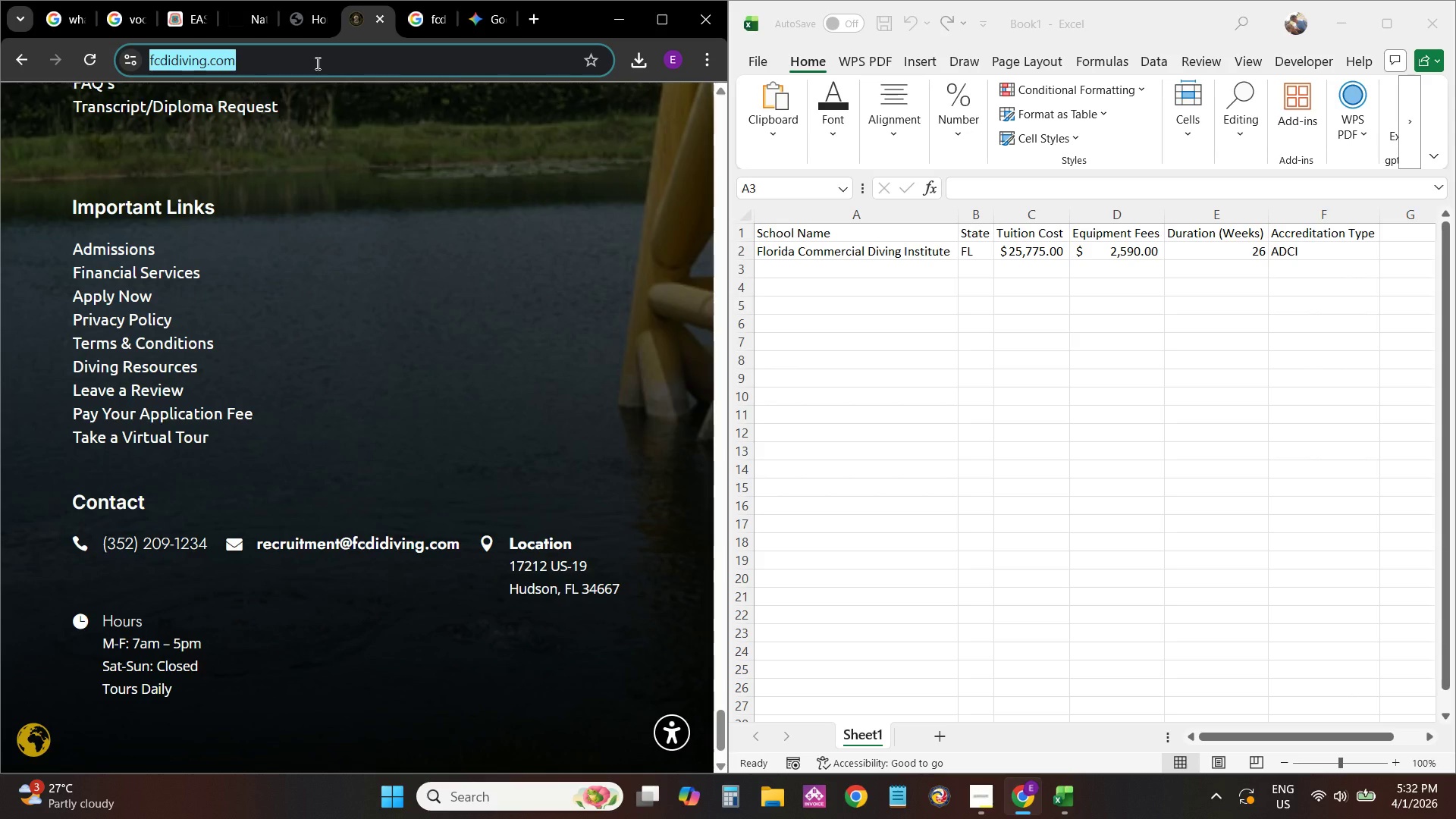 
key(Control+V)
 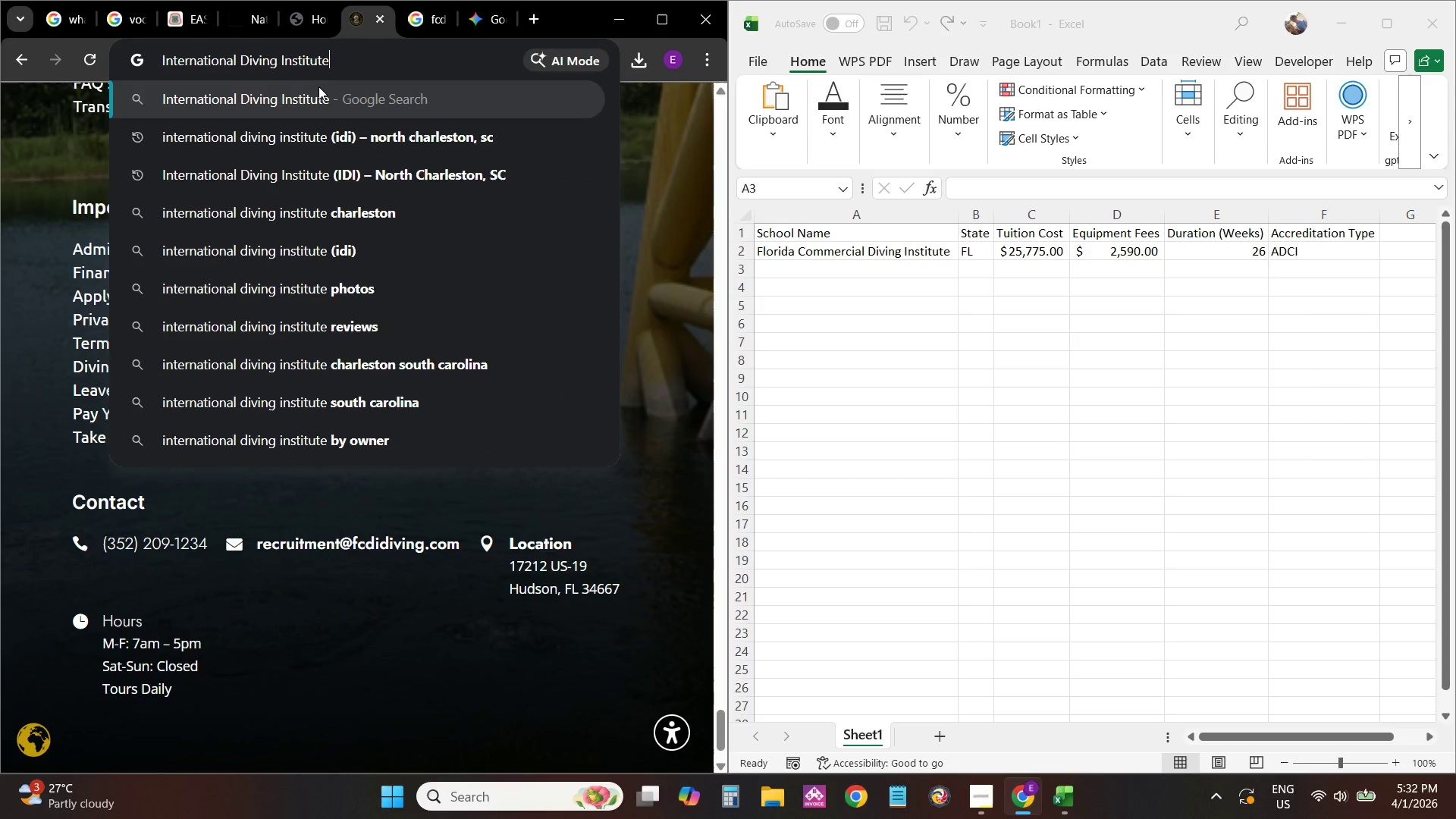 
type( tu)
 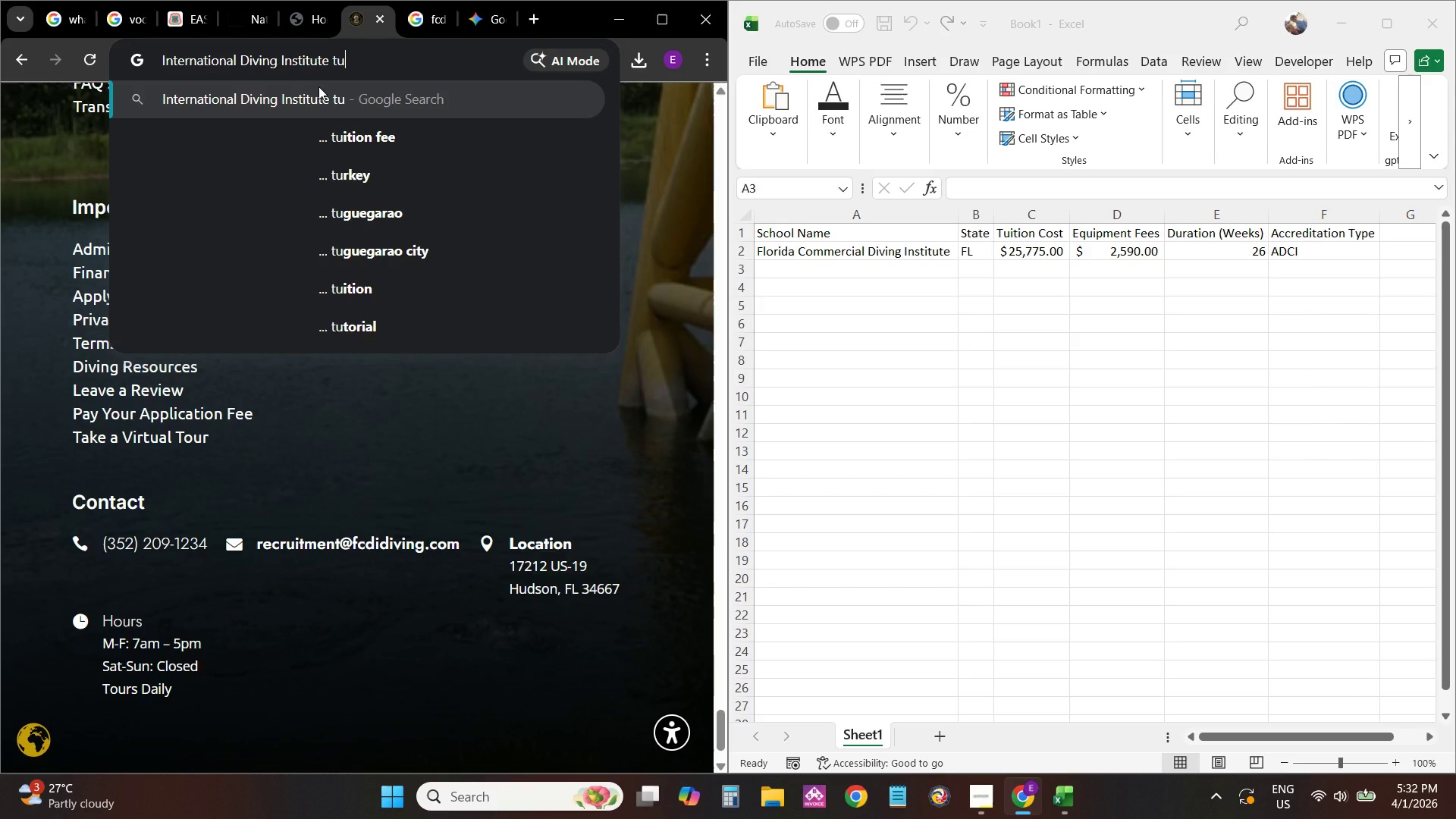 
key(ArrowDown)
 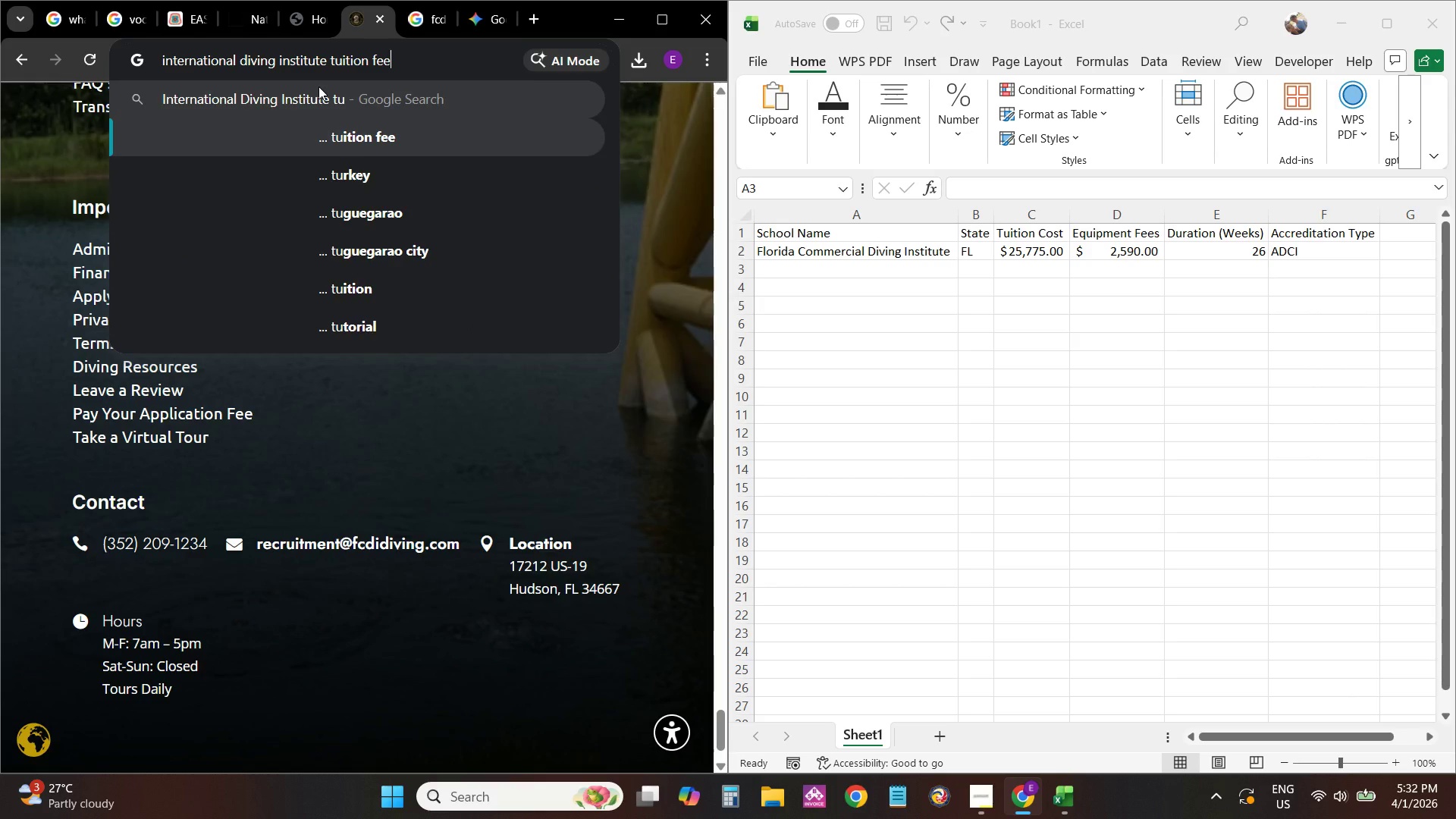 
key(NumpadEnter)
 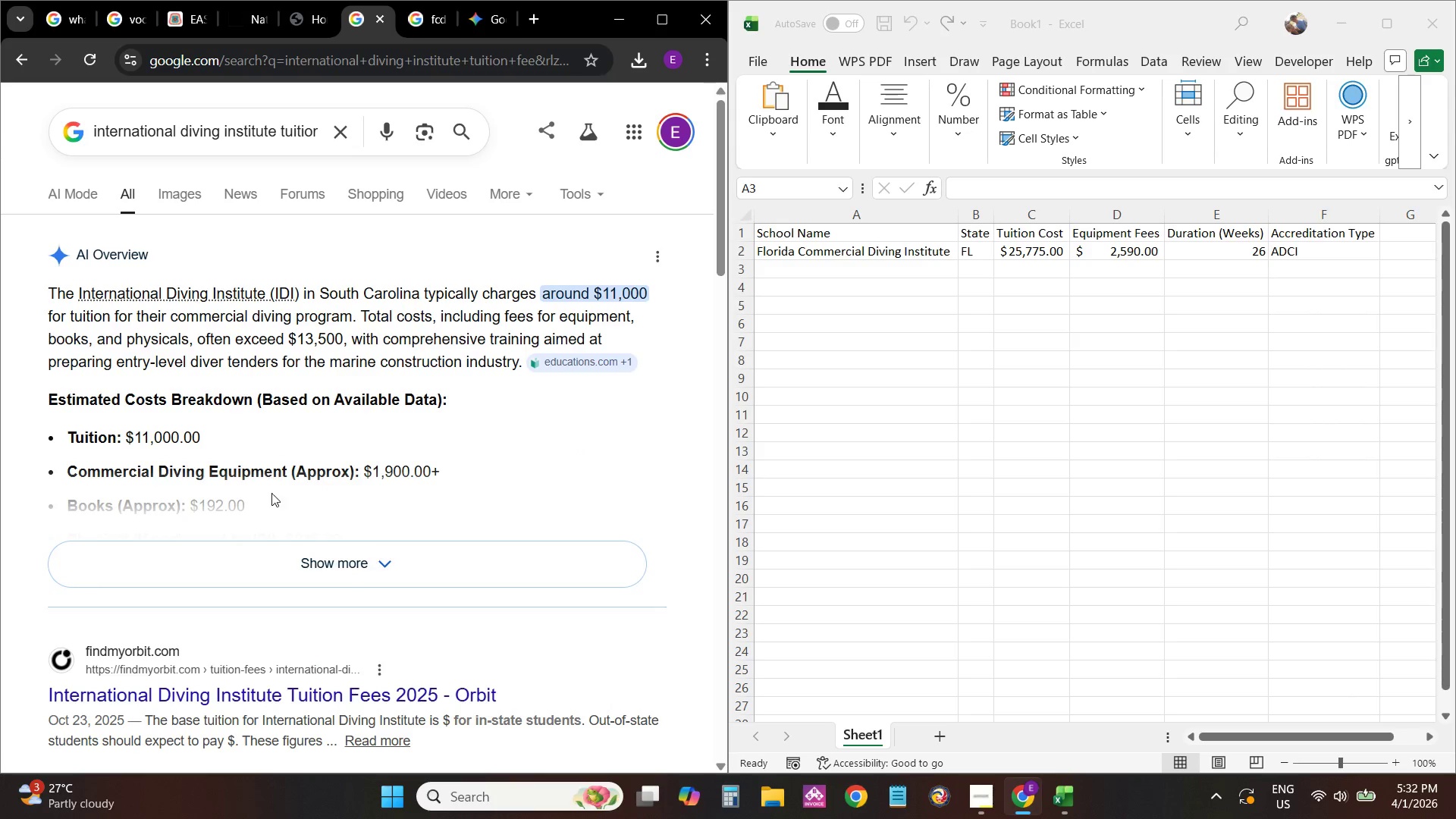 
scroll: coordinate [358, 542], scroll_direction: down, amount: 1.0
 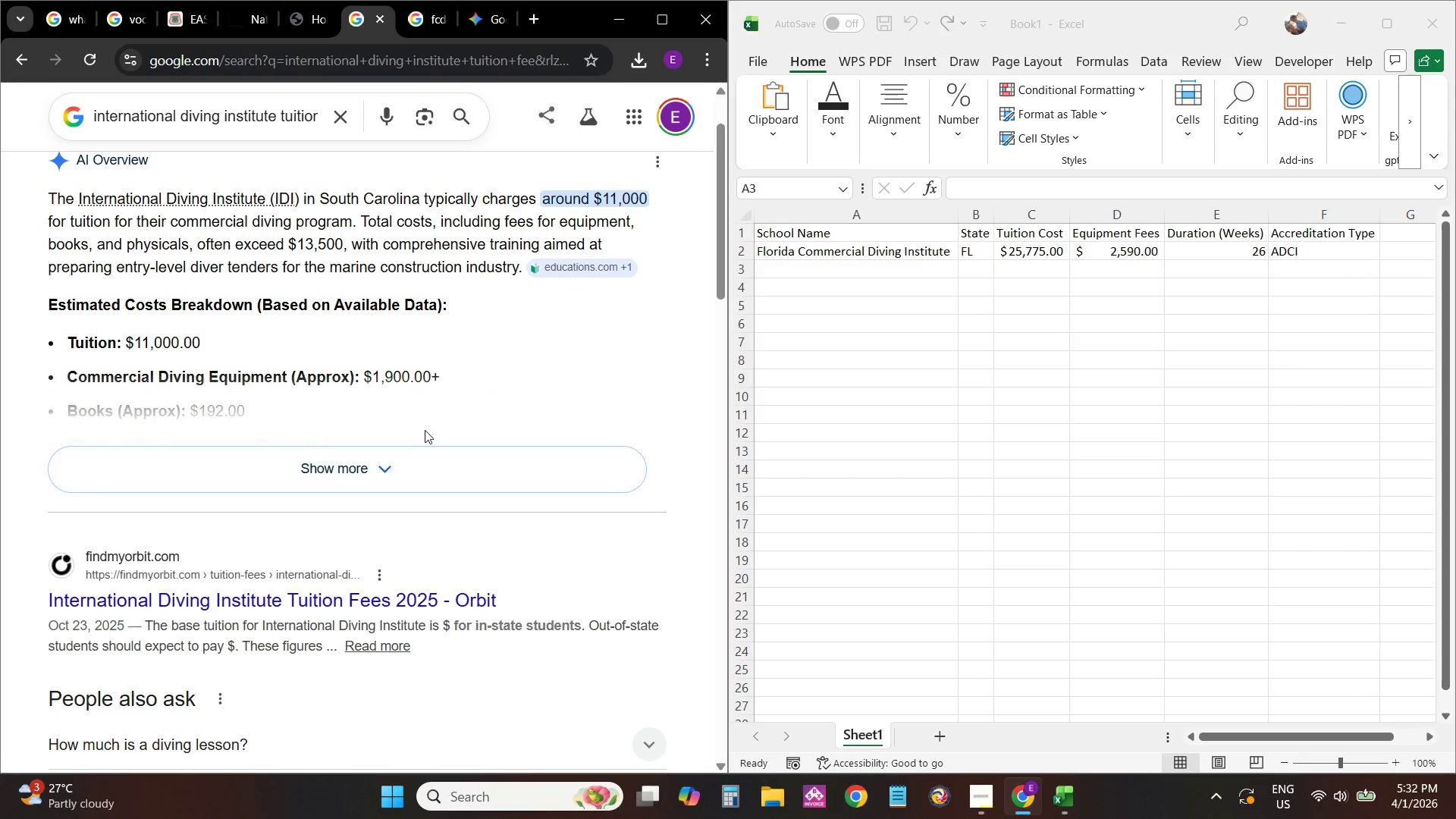 
scroll: coordinate [442, 391], scroll_direction: up, amount: 1.0
 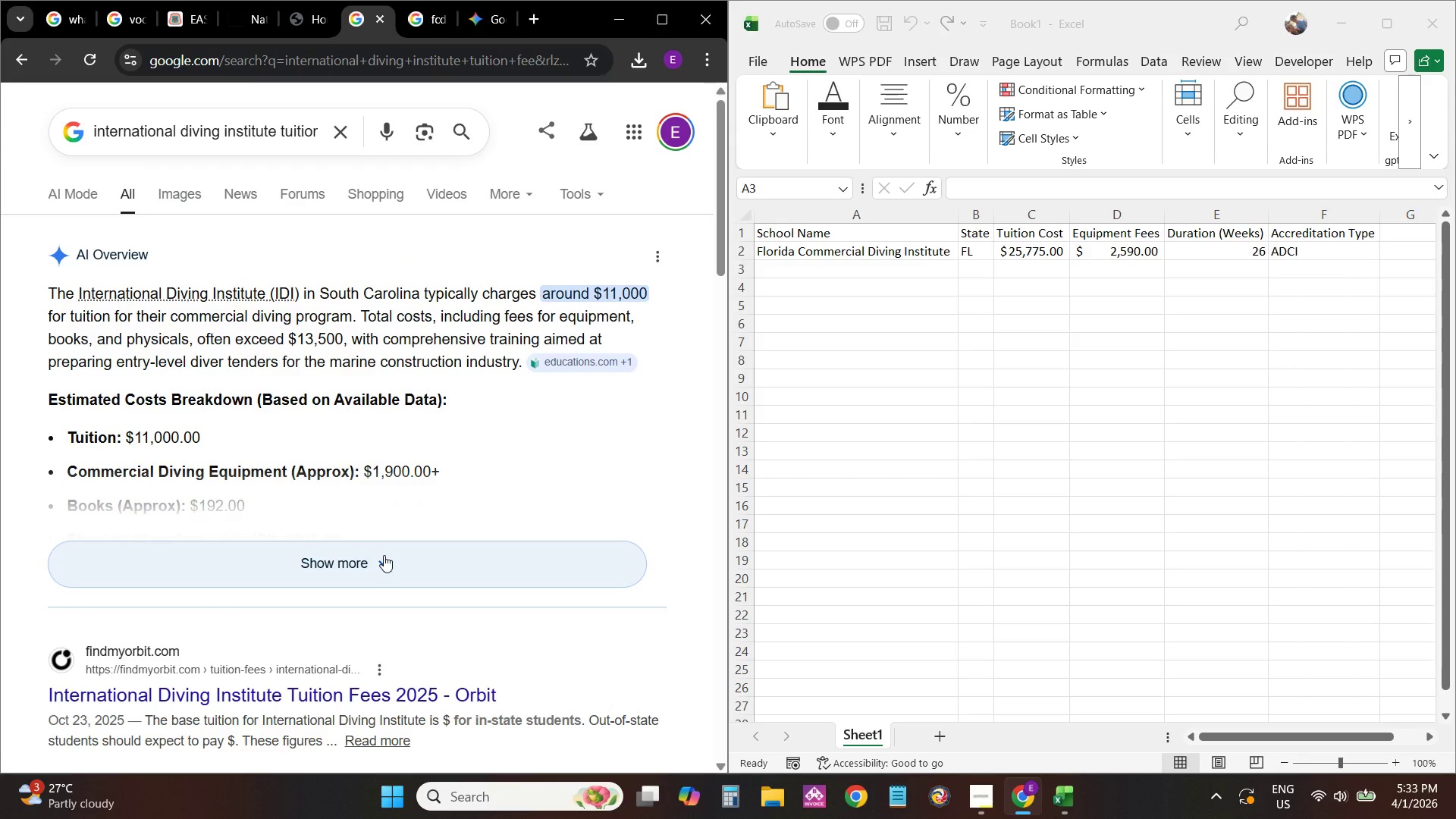 
wait(6.21)
 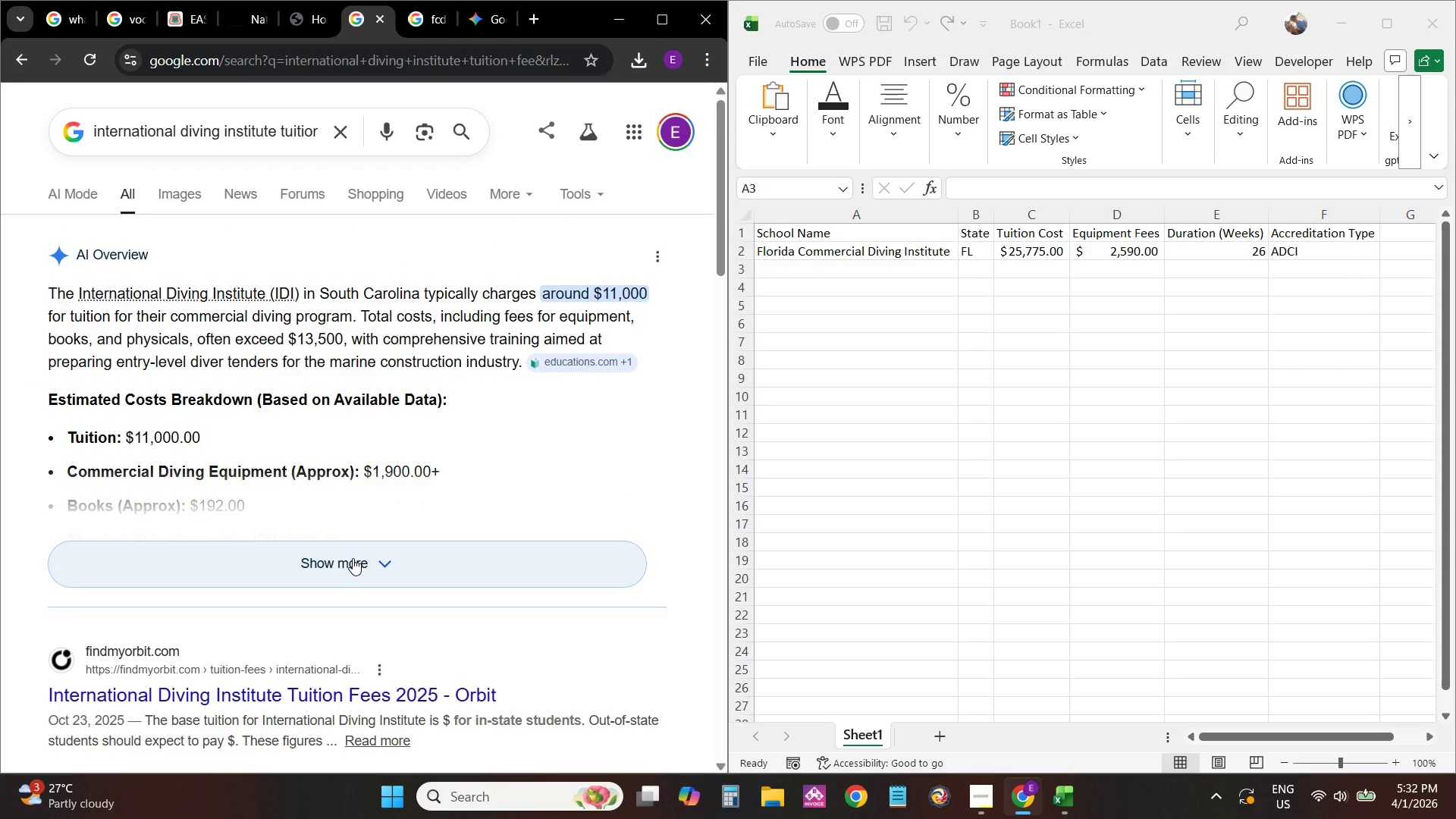 
left_click([387, 567])
 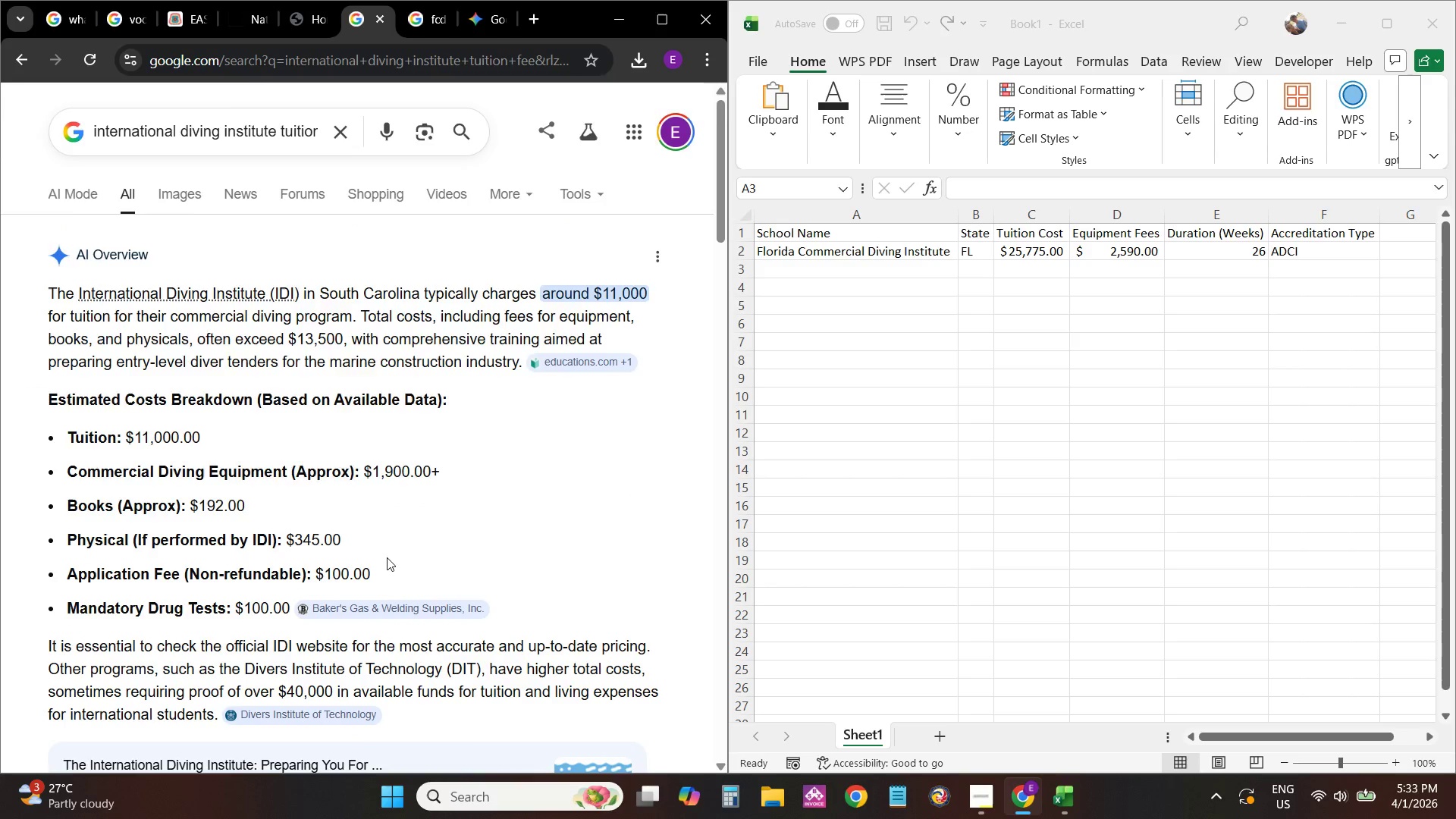 
scroll: coordinate [560, 601], scroll_direction: down, amount: 15.0
 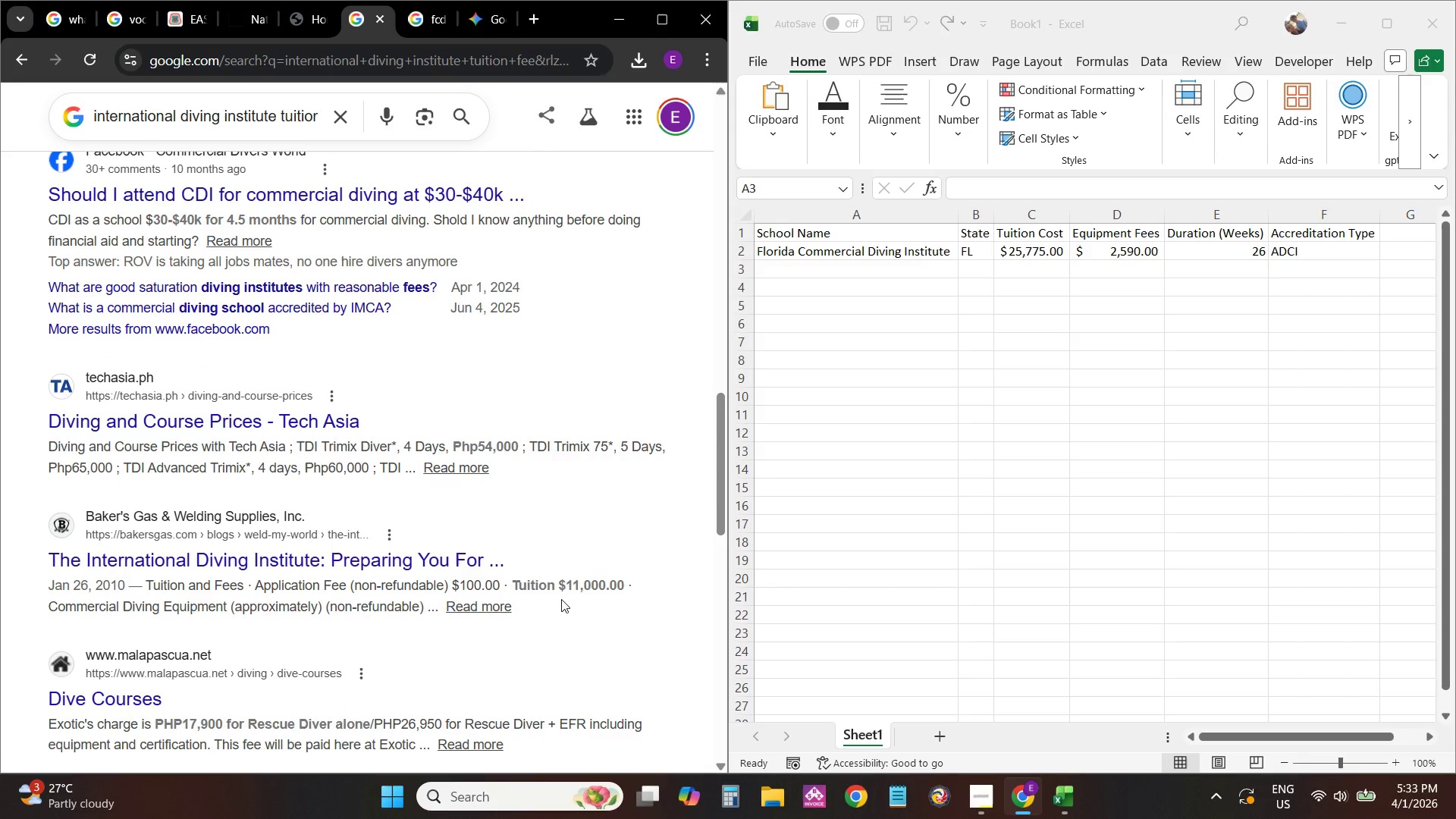 
scroll: coordinate [560, 582], scroll_direction: up, amount: 10.0
 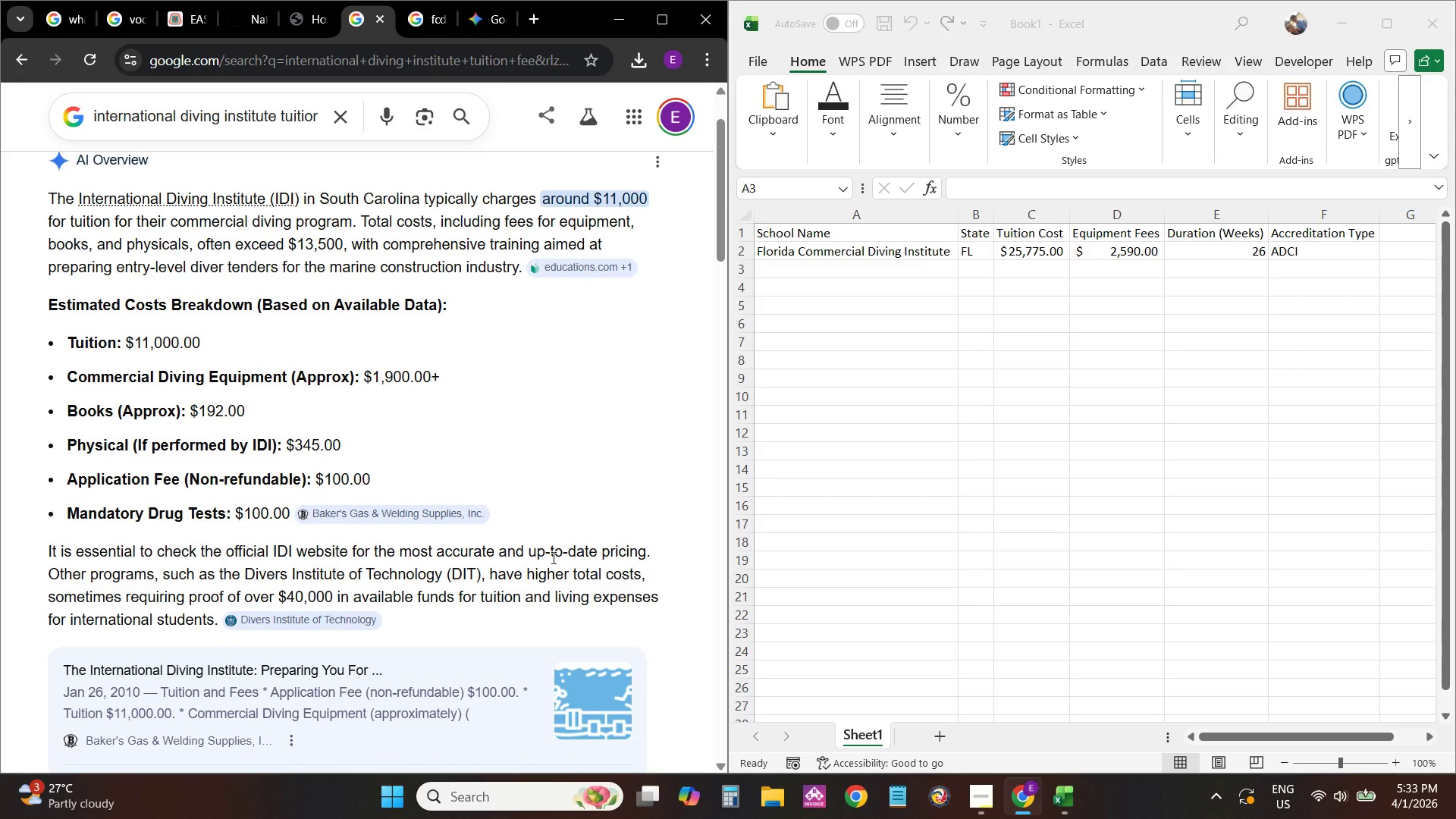 
scroll: coordinate [381, 408], scroll_direction: down, amount: 3.0
 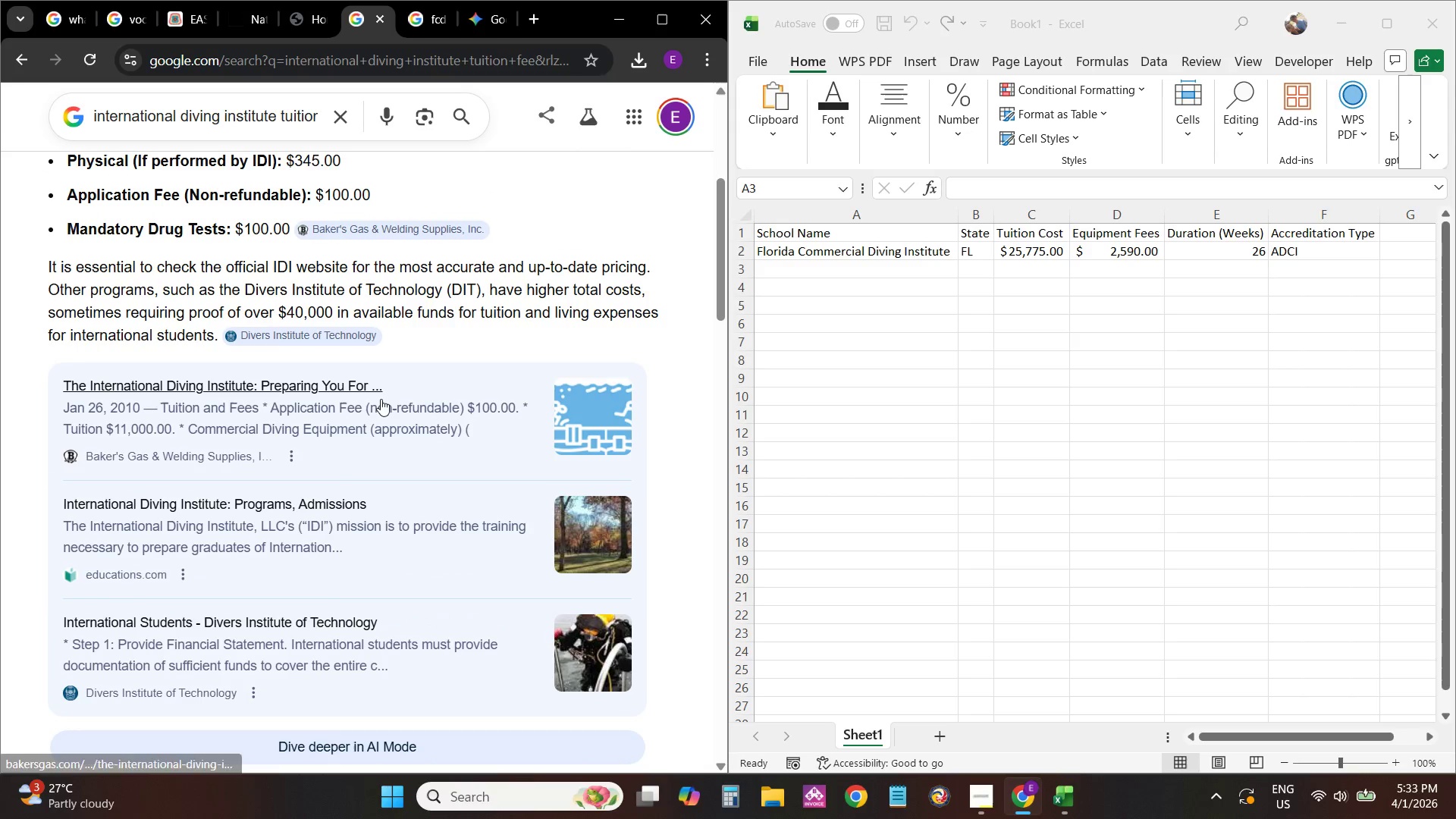 
scroll: coordinate [407, 369], scroll_direction: up, amount: 4.0
 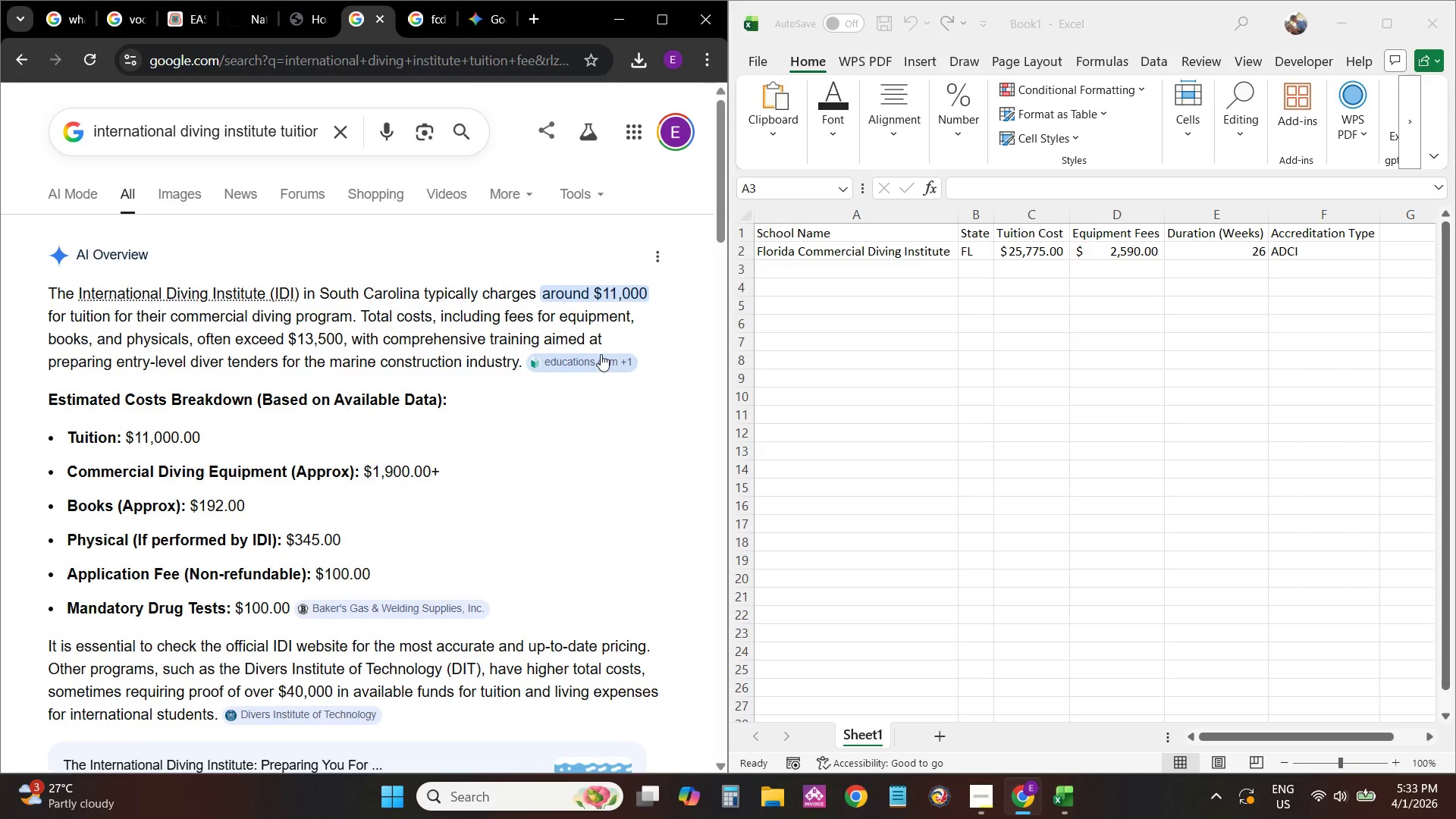 
left_click([601, 354])
 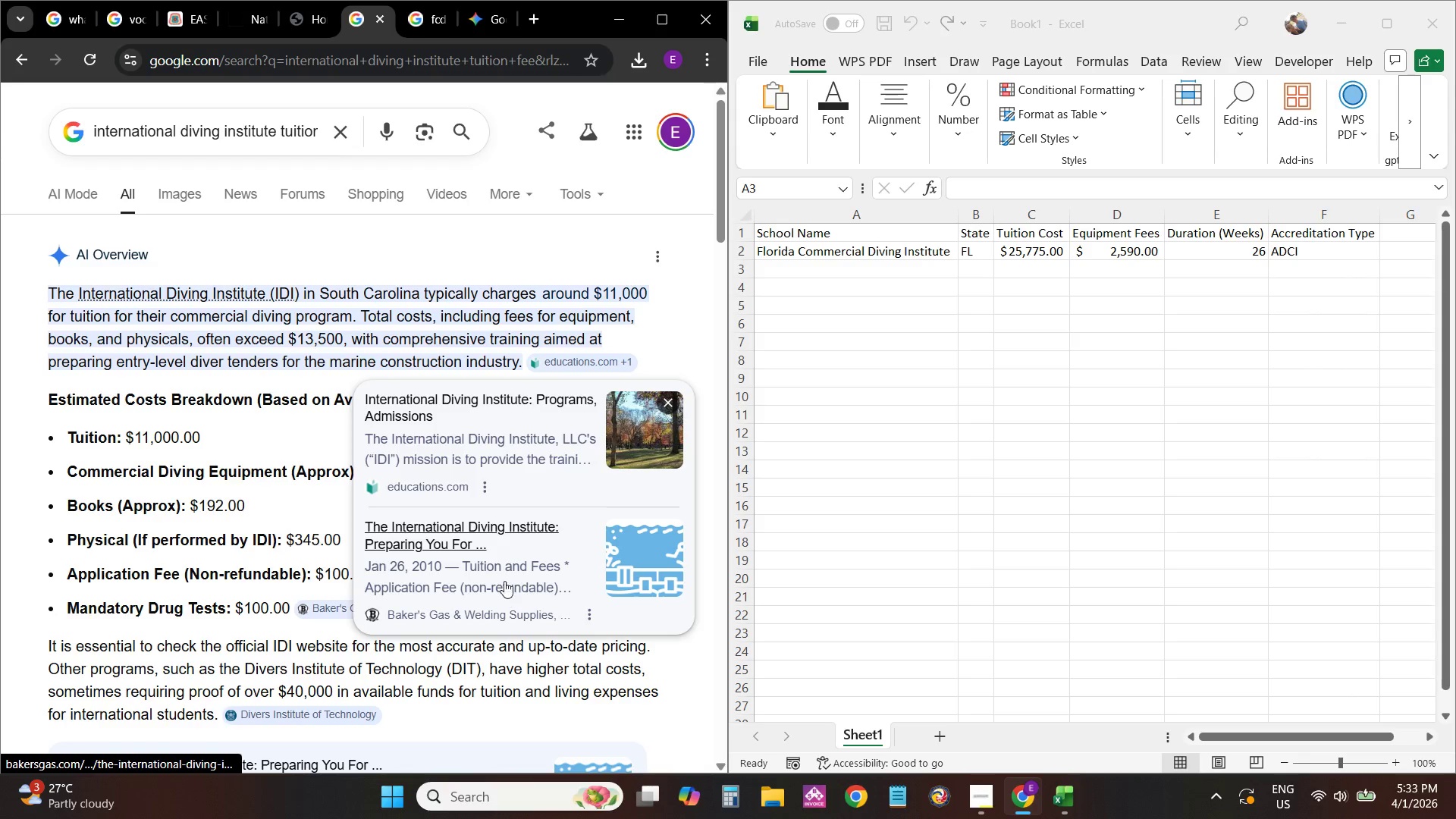 
scroll: coordinate [287, 356], scroll_direction: up, amount: 3.0
 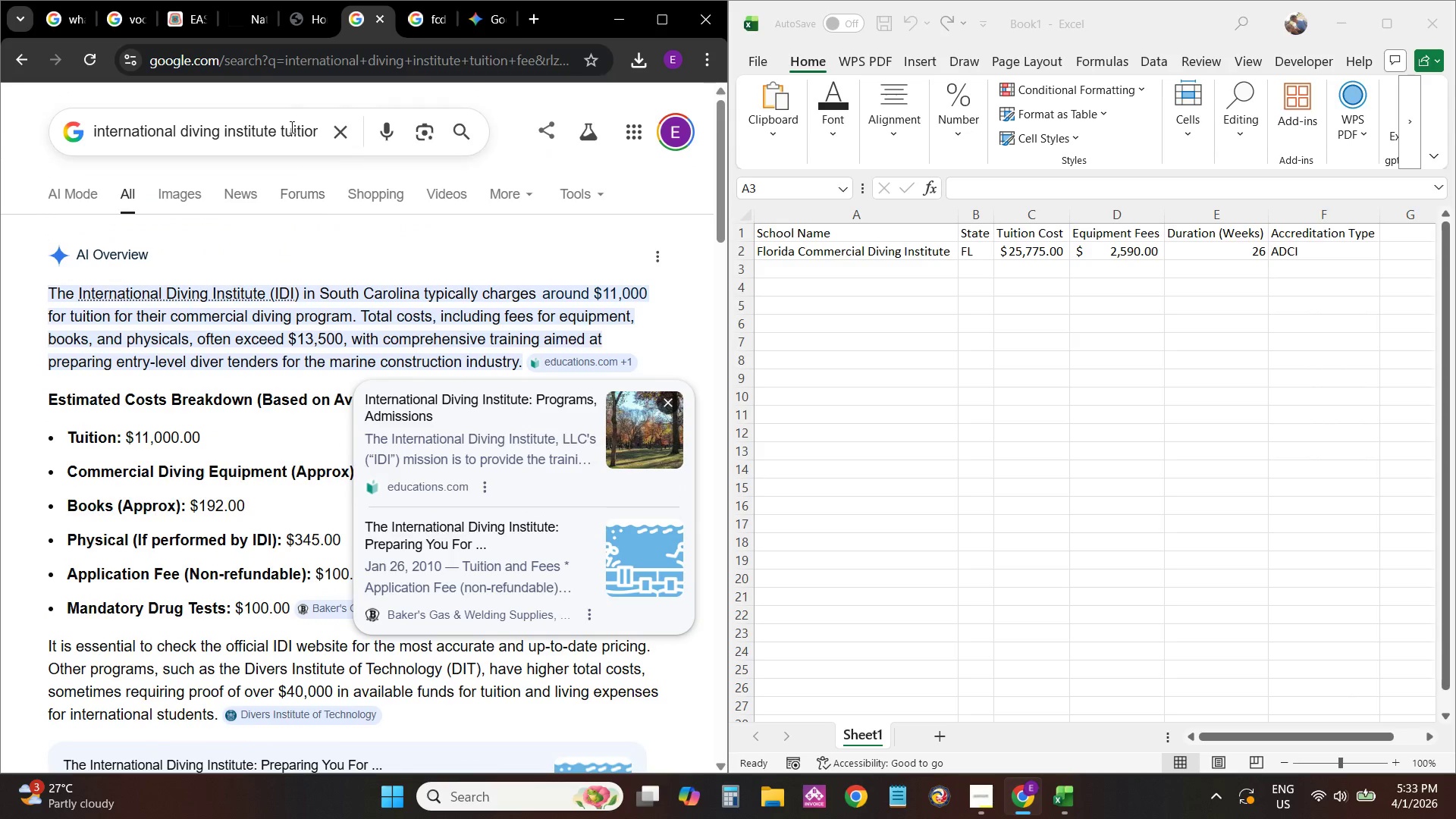 
left_click([285, 111])
 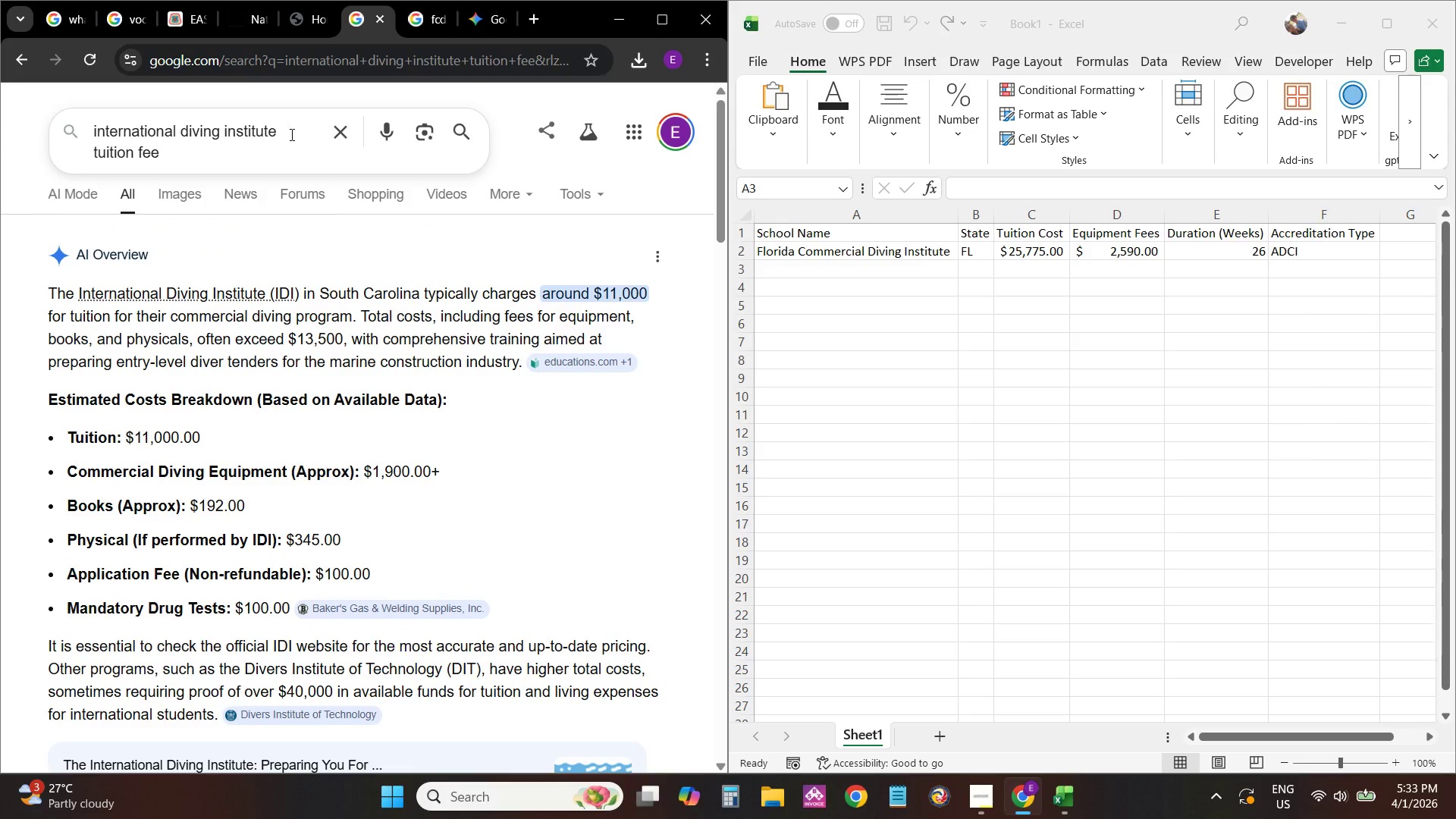 
key(Space)
 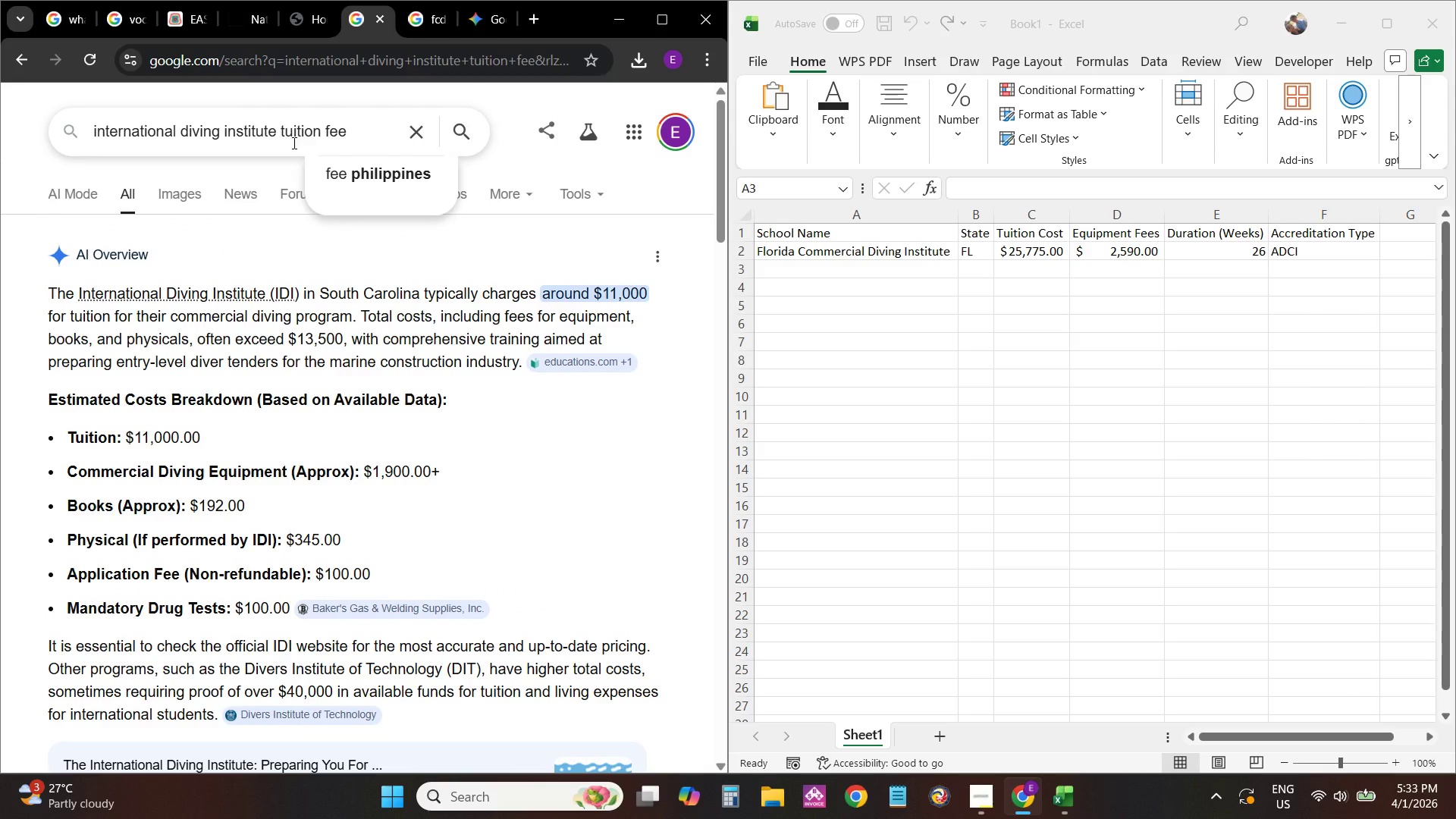 
key(Numpad2)
 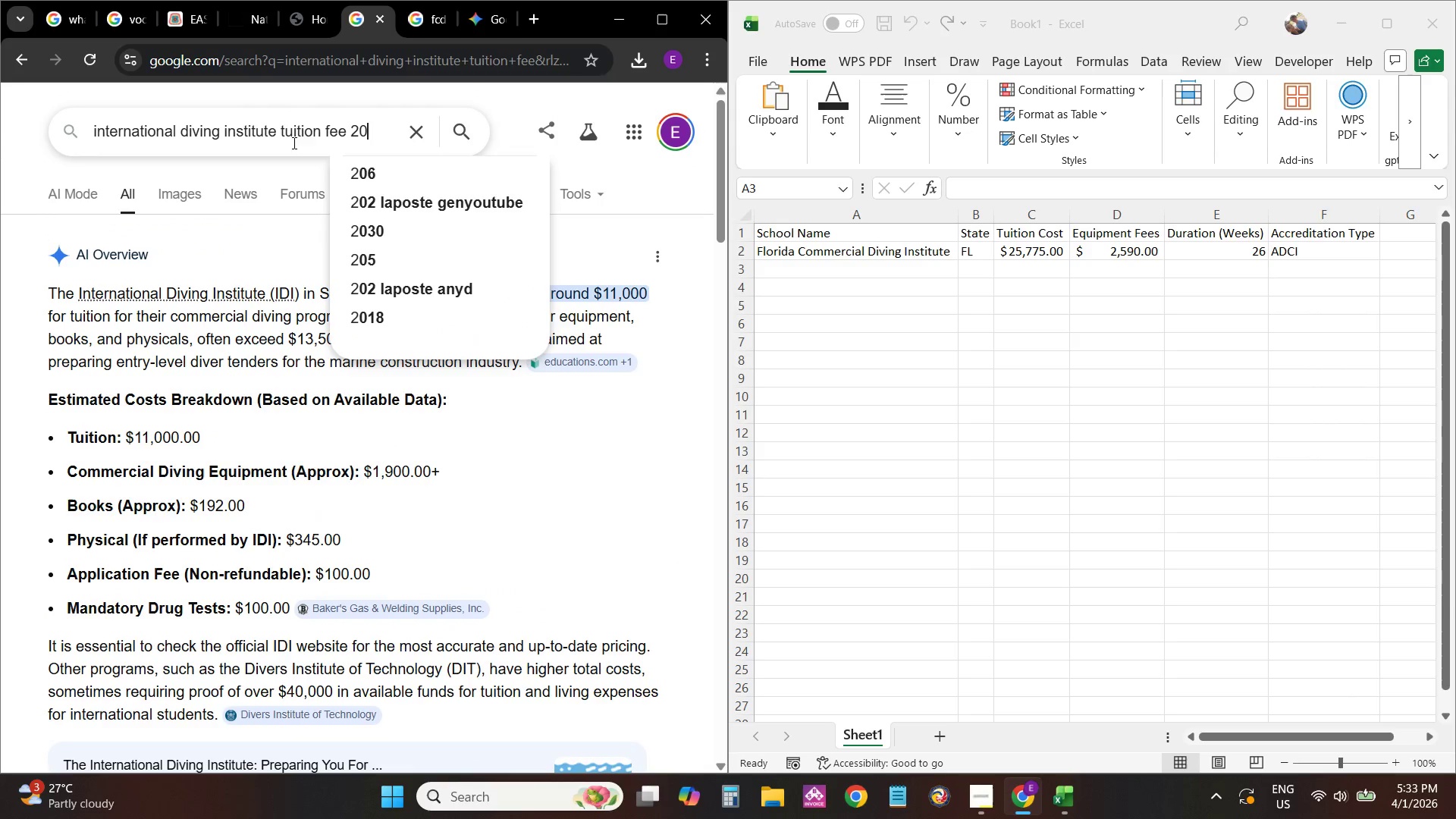 
key(Numpad0)
 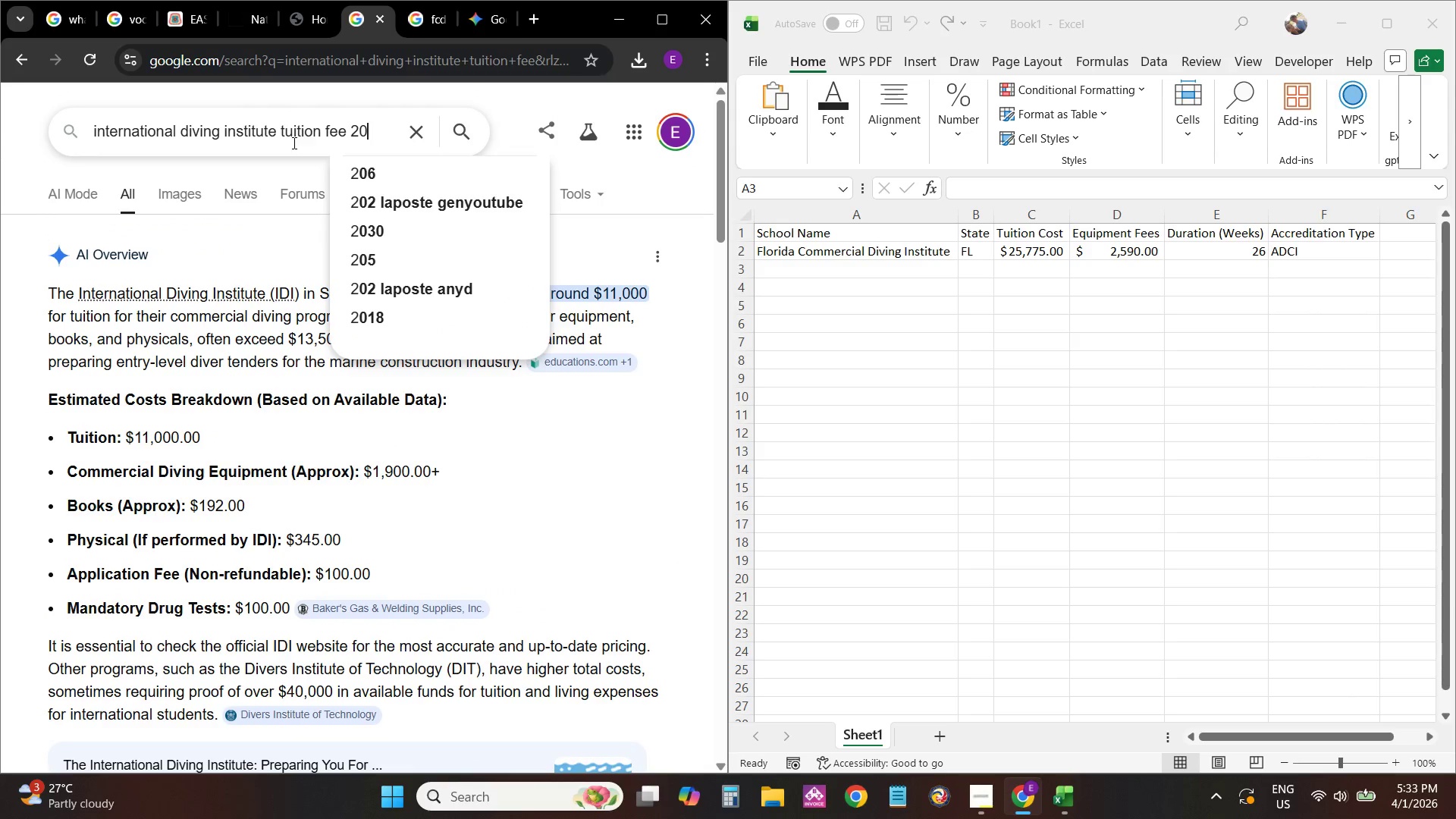 
key(Numpad2)
 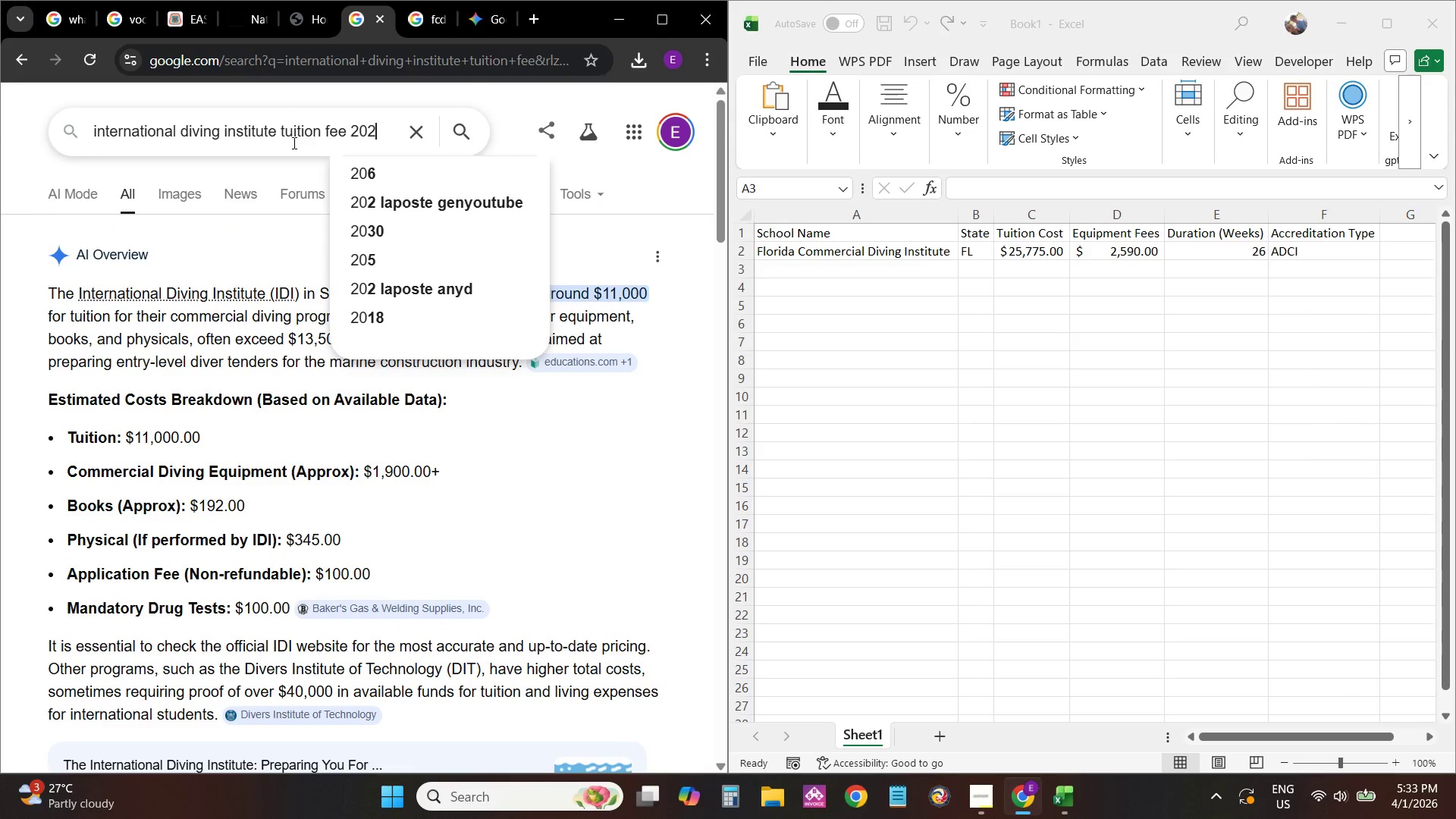 
key(Numpad6)
 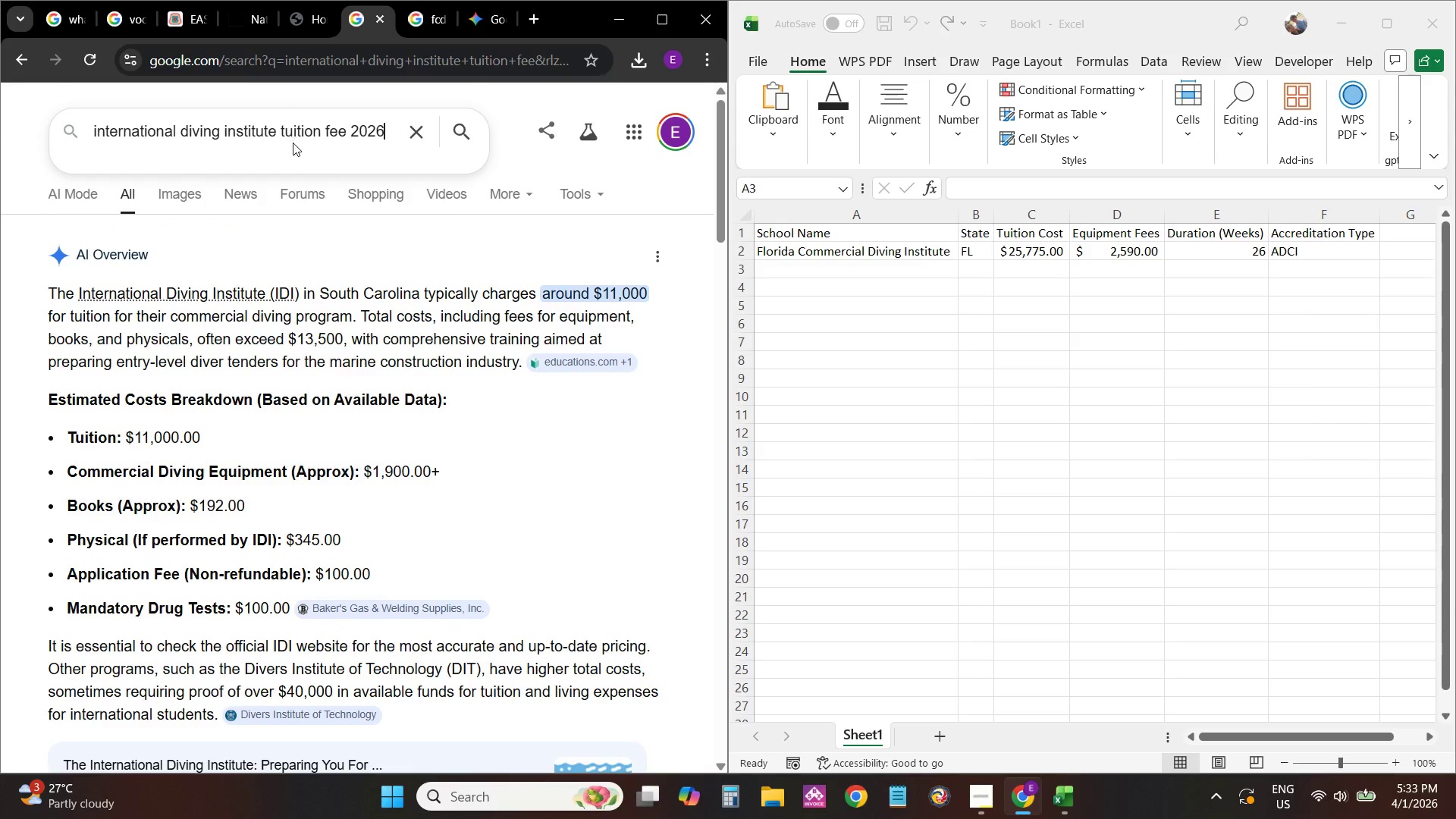 
key(NumpadEnter)
 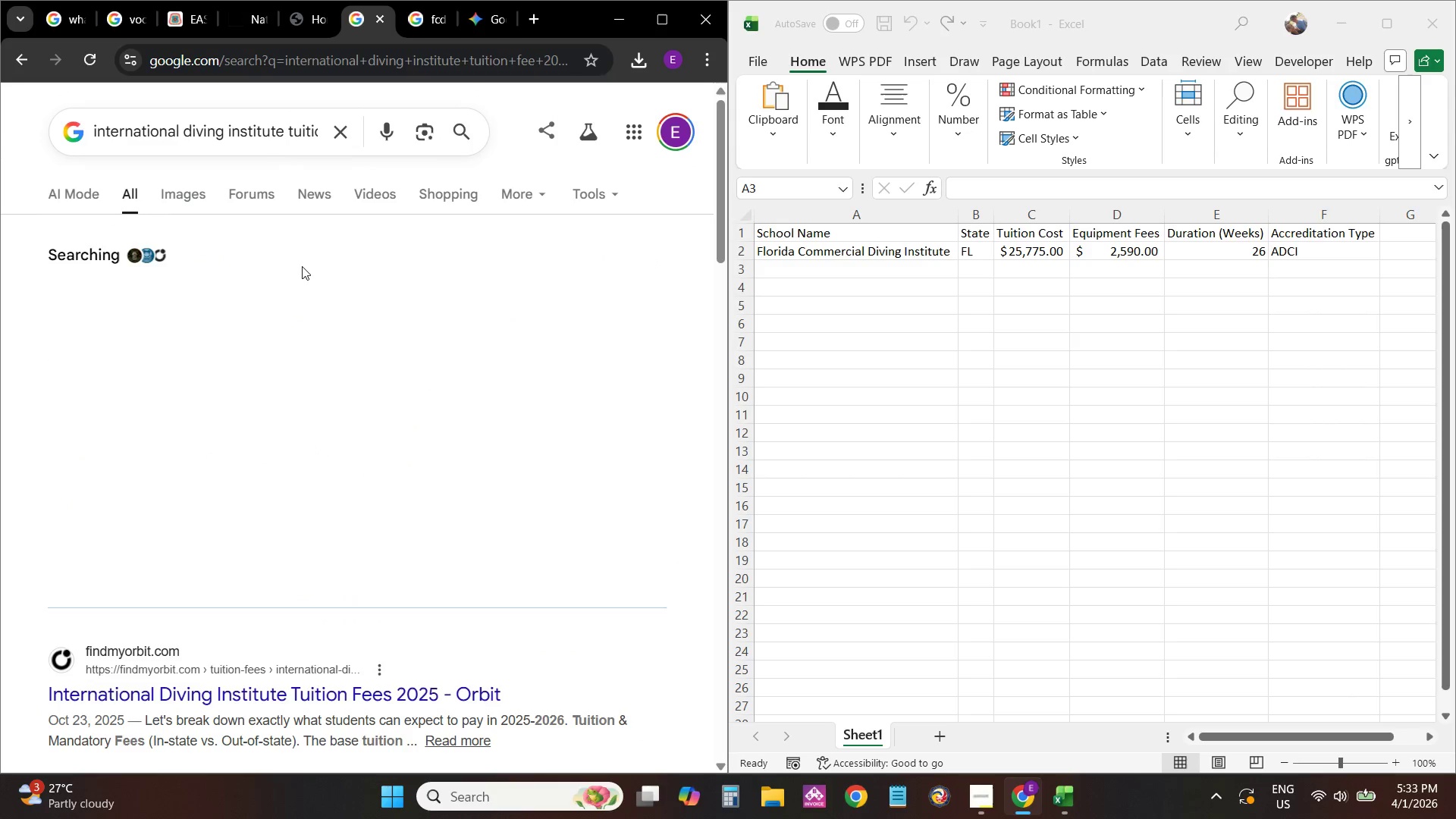 
mouse_move([348, 509])
 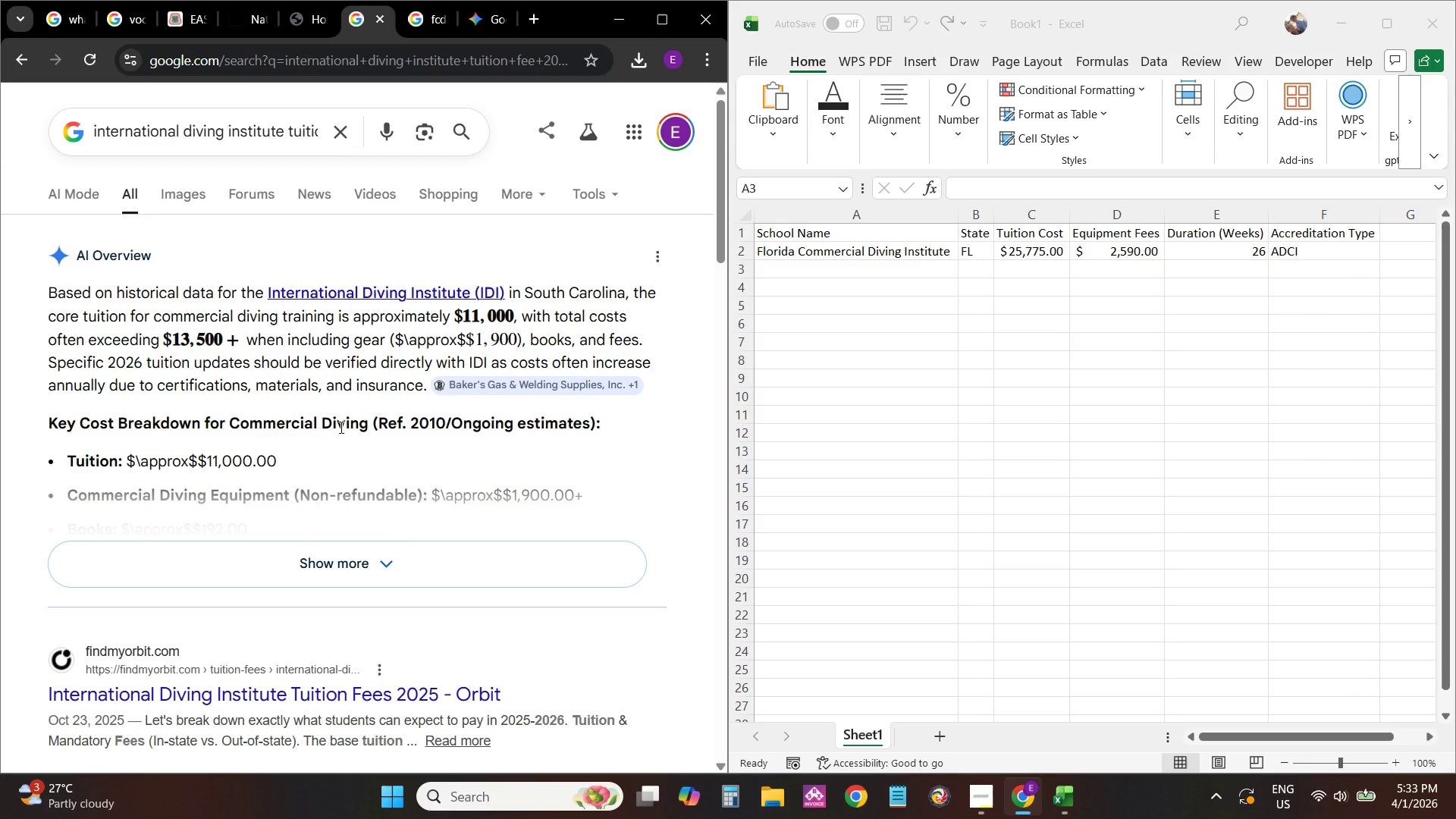 
wait(5.76)
 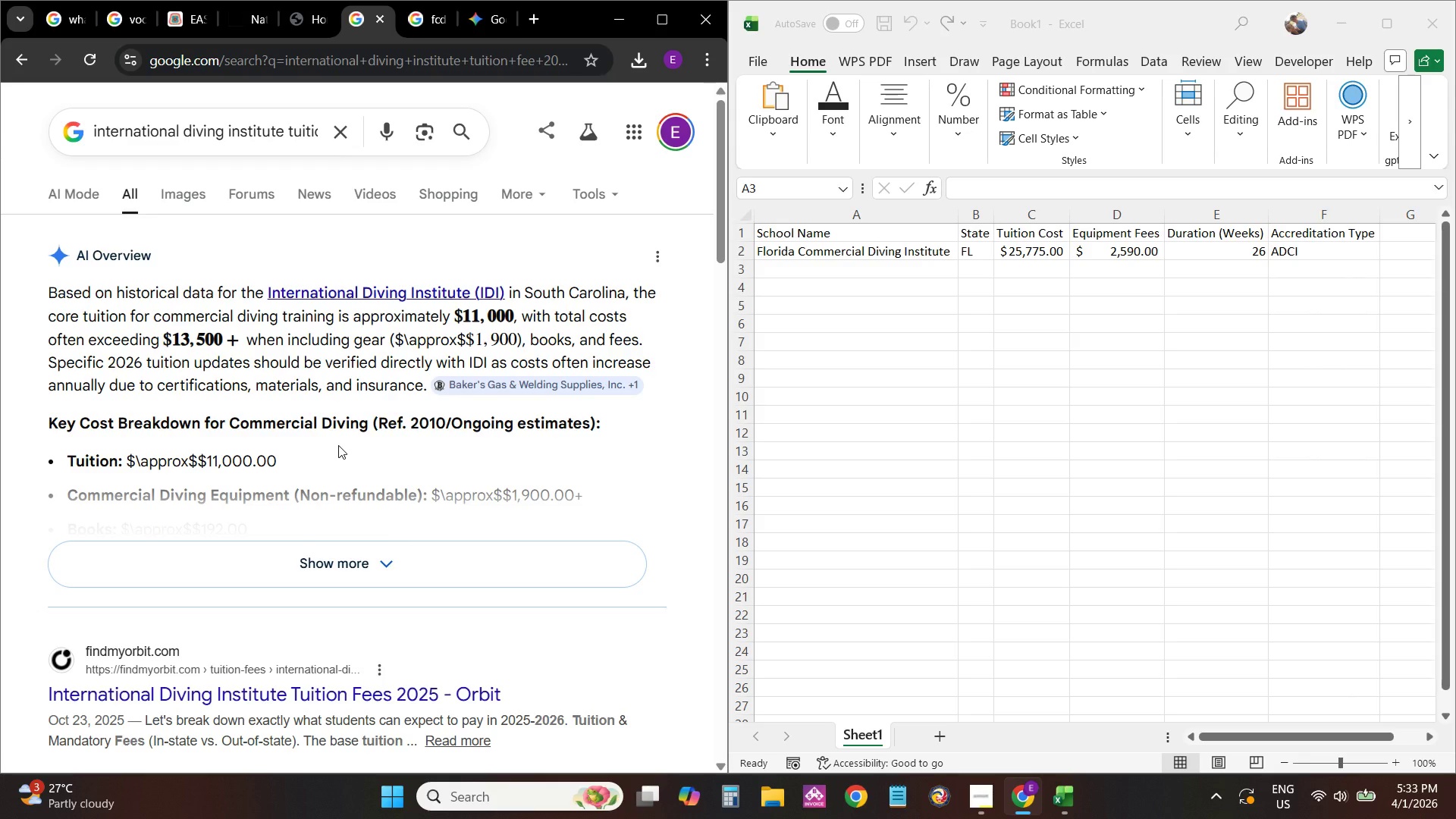 
scroll: coordinate [331, 407], scroll_direction: down, amount: 4.0
 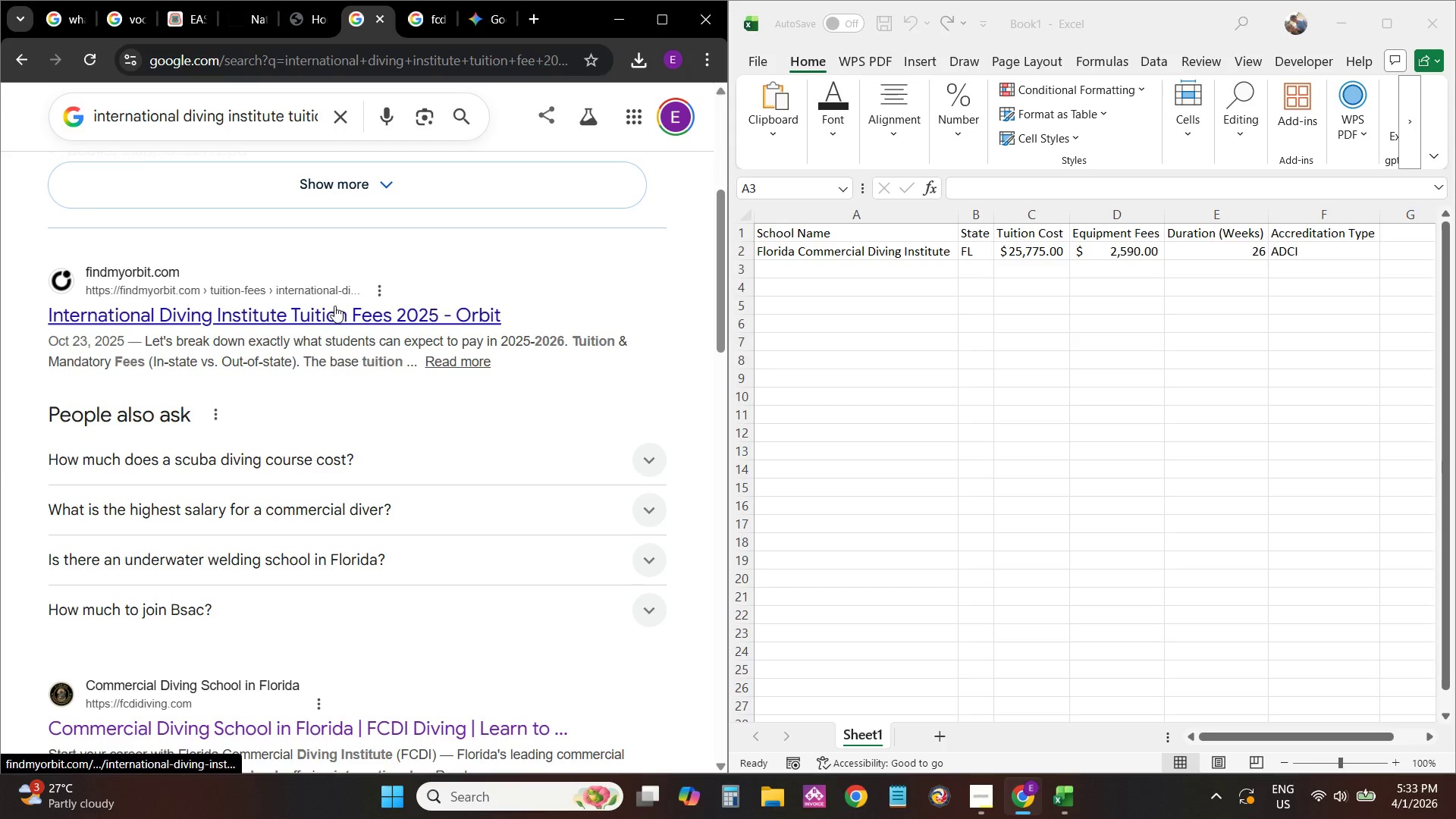 
left_click([335, 306])
 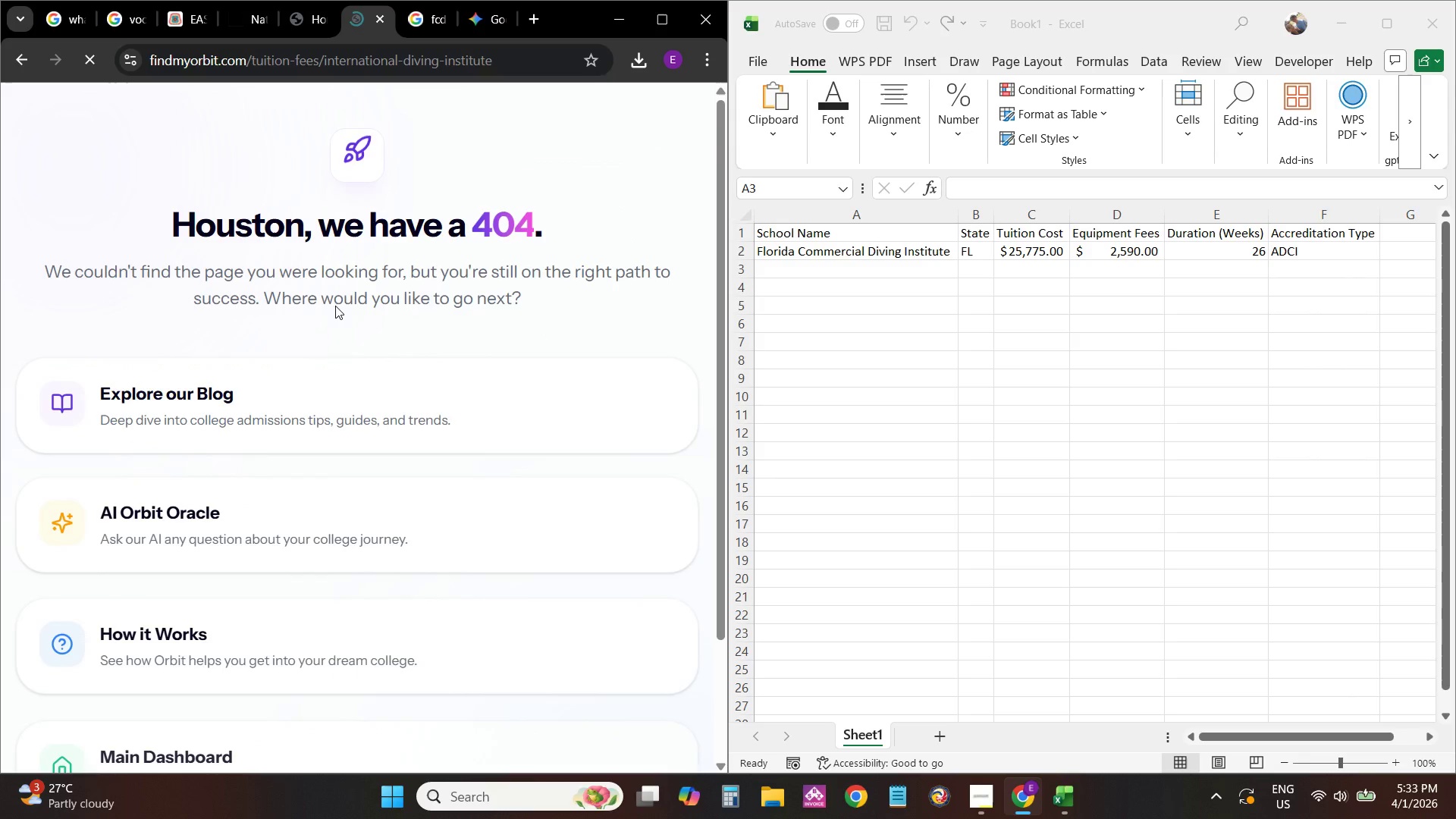 
scroll: coordinate [335, 306], scroll_direction: down, amount: 2.0
 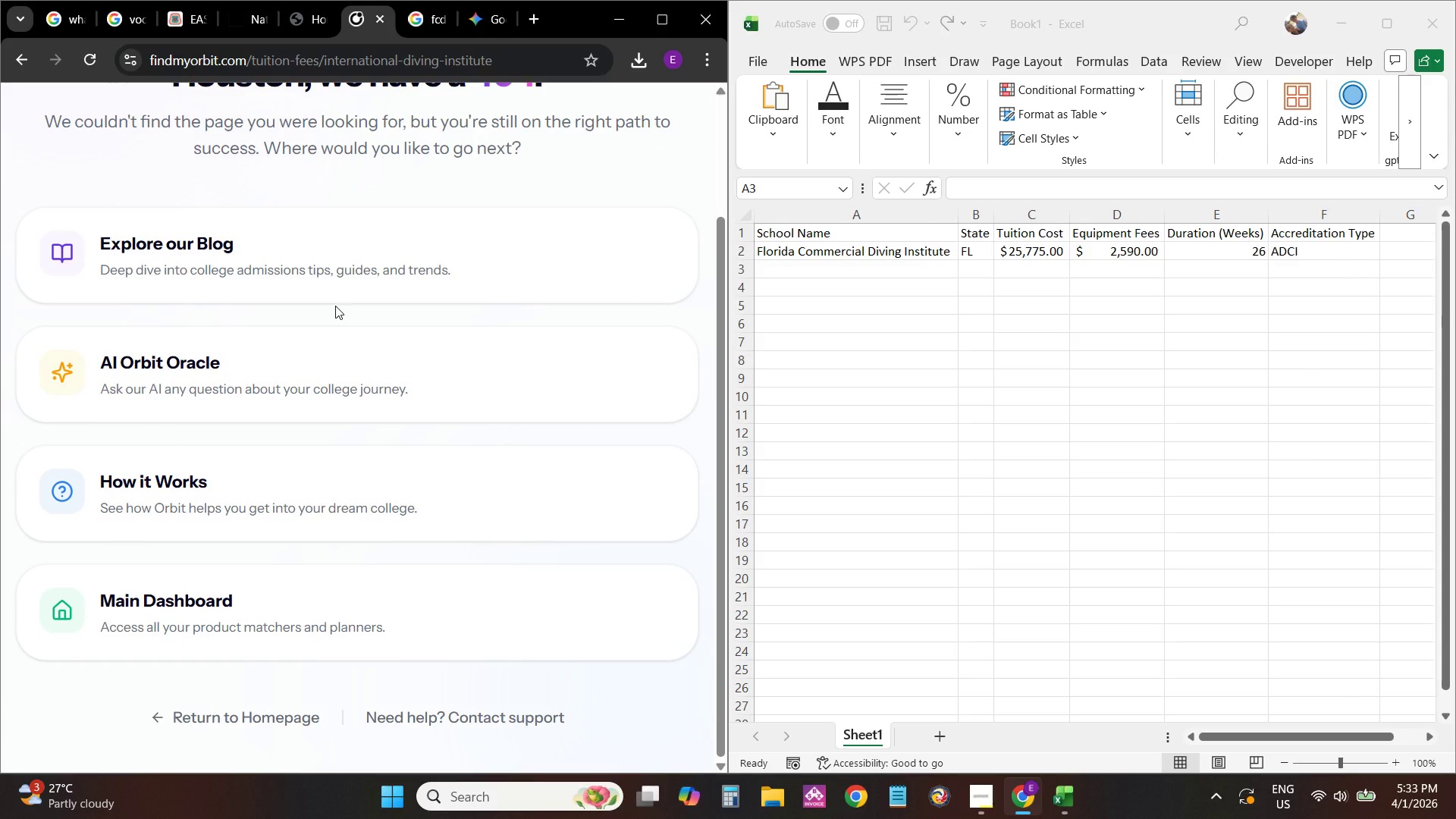 
scroll: coordinate [335, 306], scroll_direction: up, amount: 5.0
 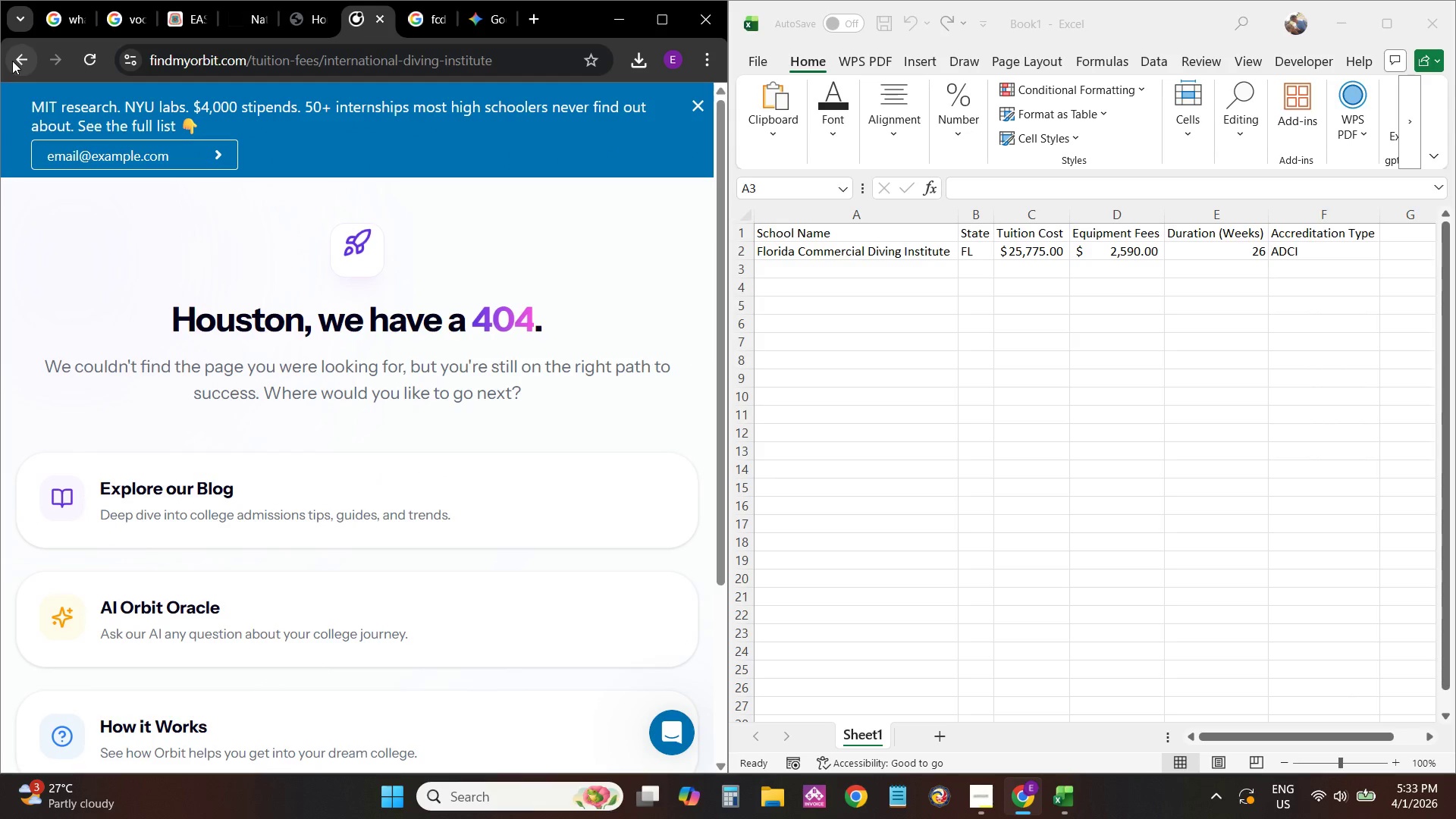 
left_click([13, 61])
 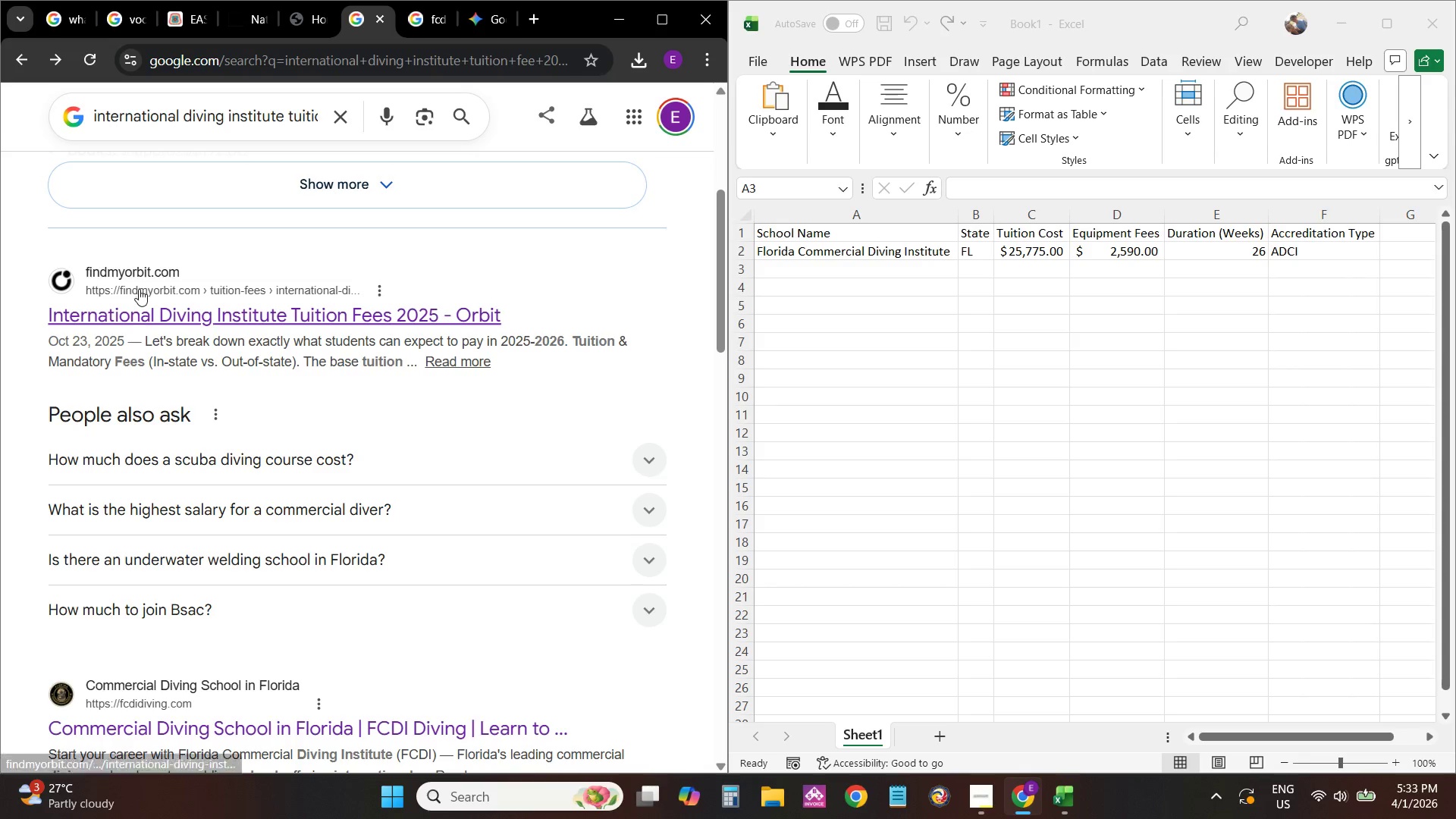 
left_click([140, 293])
 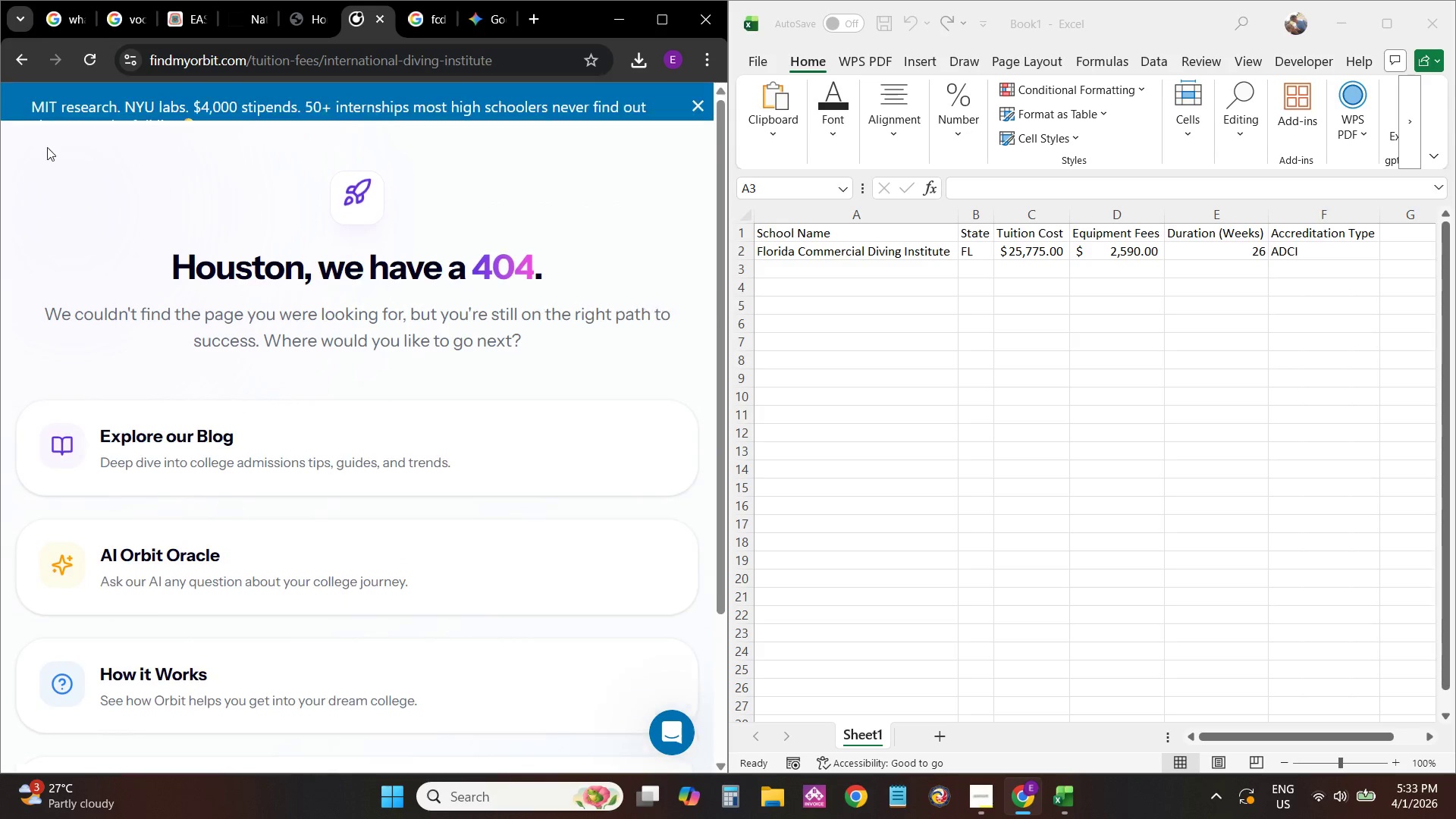 
scroll: coordinate [210, 312], scroll_direction: down, amount: 7.0
 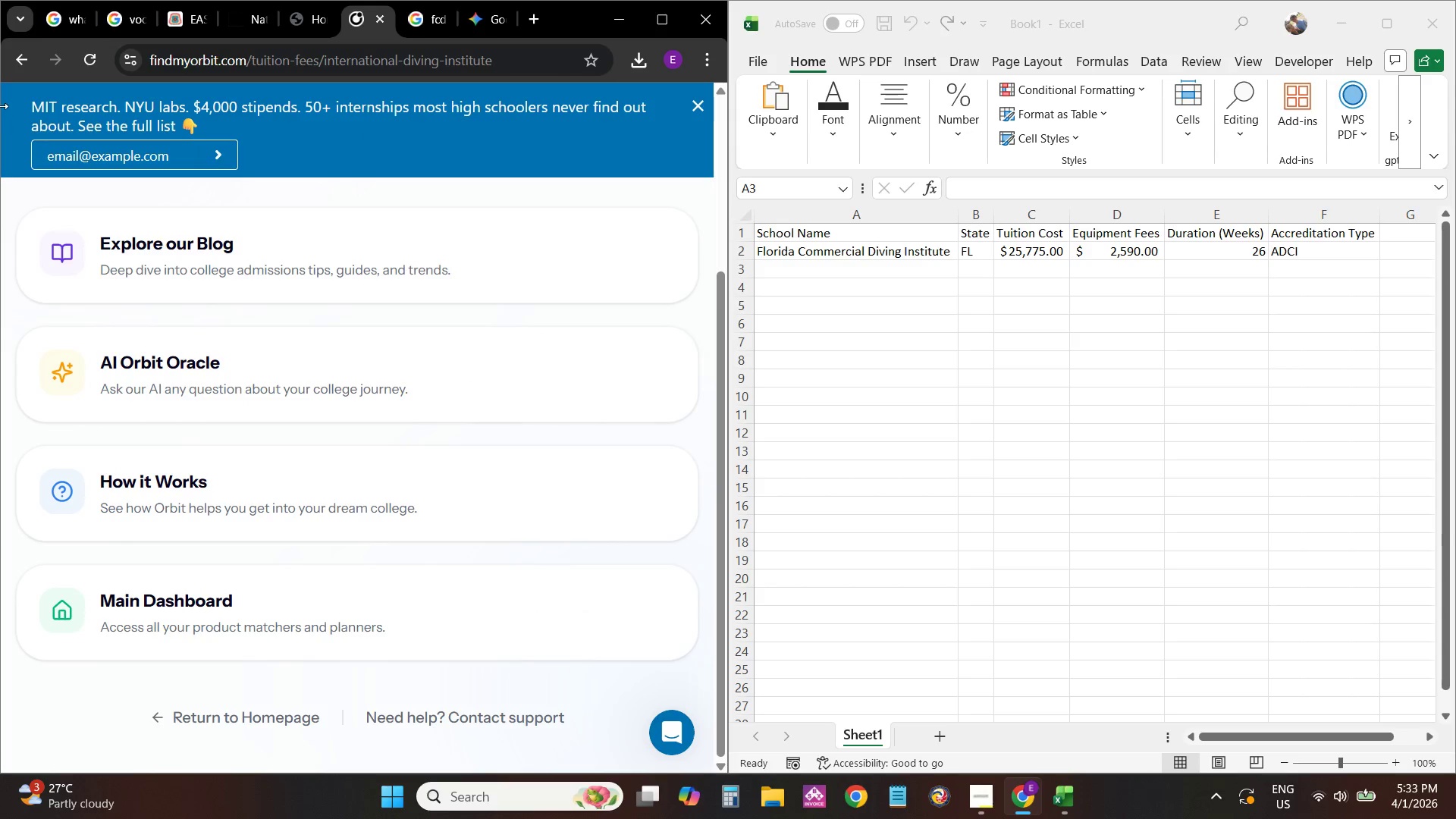 
left_click([9, 71])
 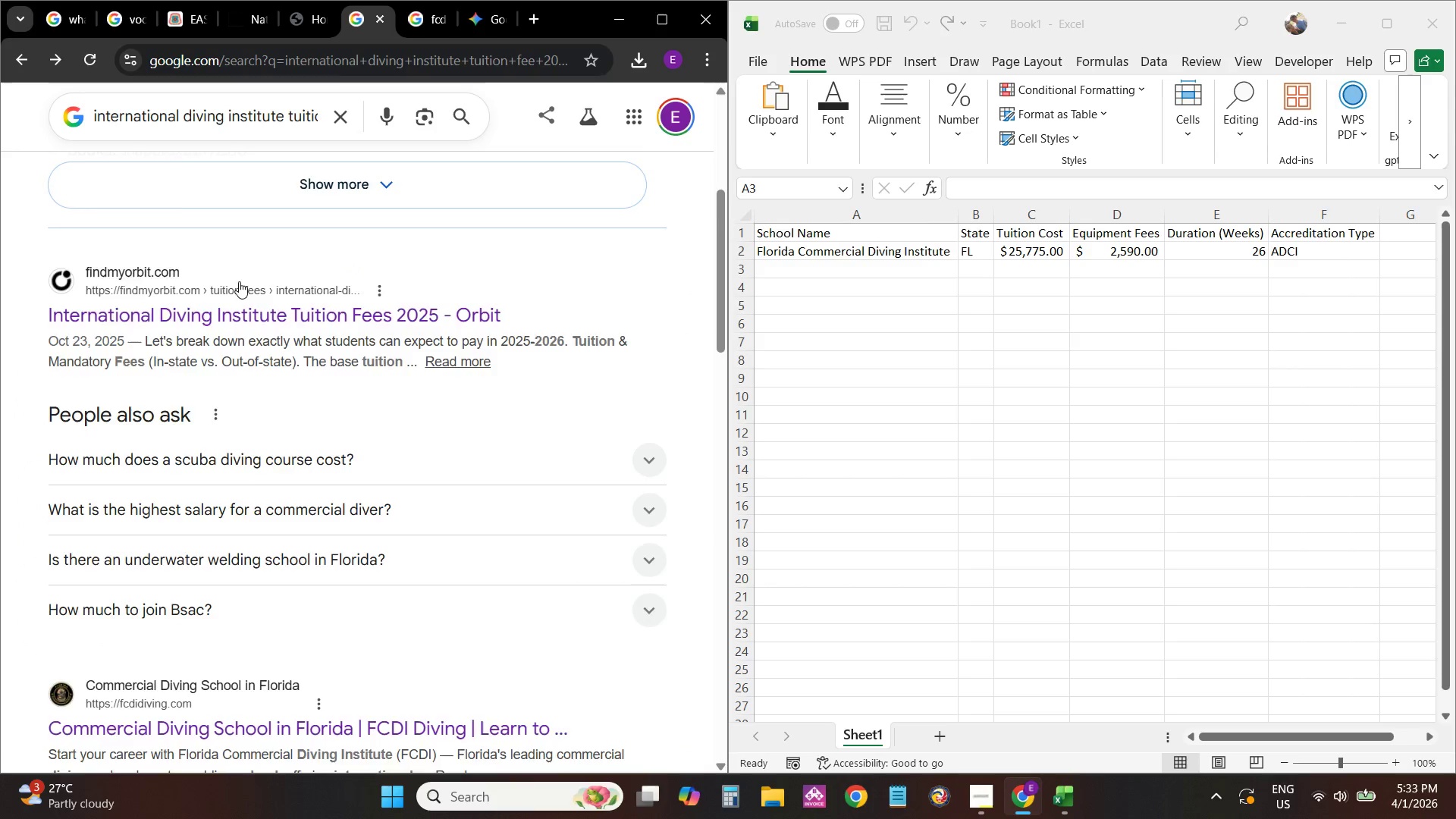 
scroll: coordinate [286, 410], scroll_direction: down, amount: 3.0
 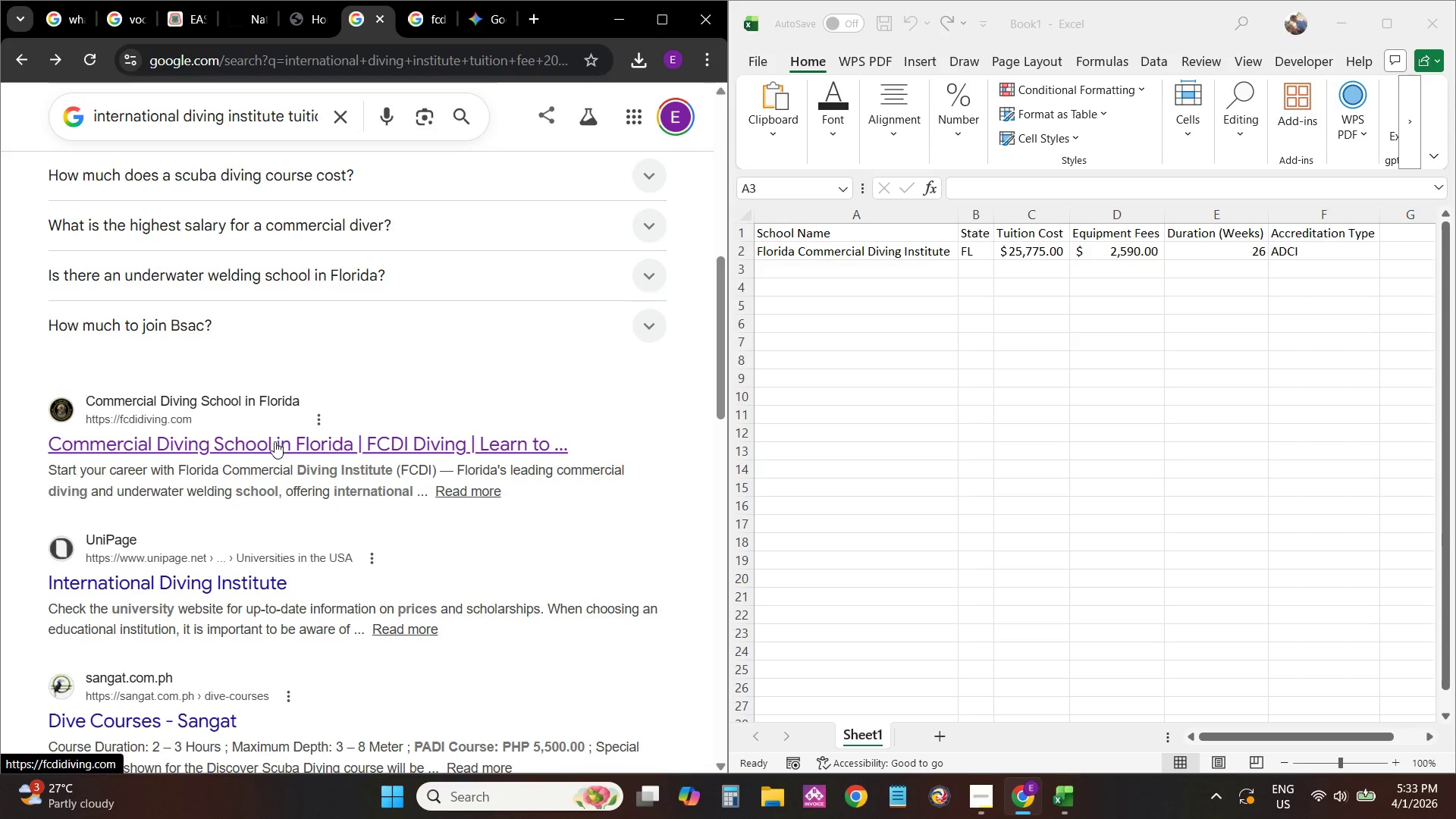 
scroll: coordinate [275, 451], scroll_direction: up, amount: 7.0
 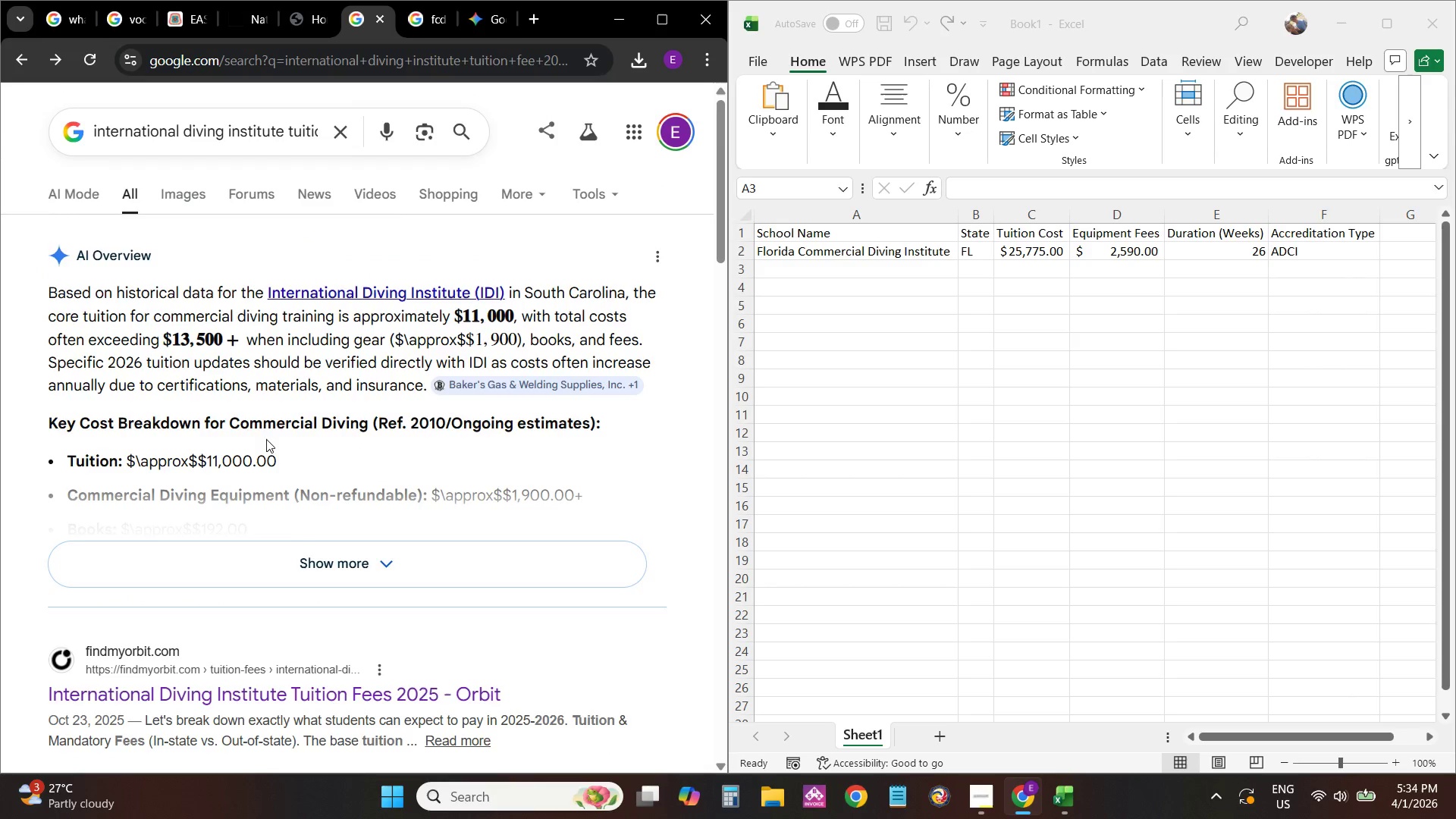 
scroll: coordinate [263, 452], scroll_direction: down, amount: 9.0
 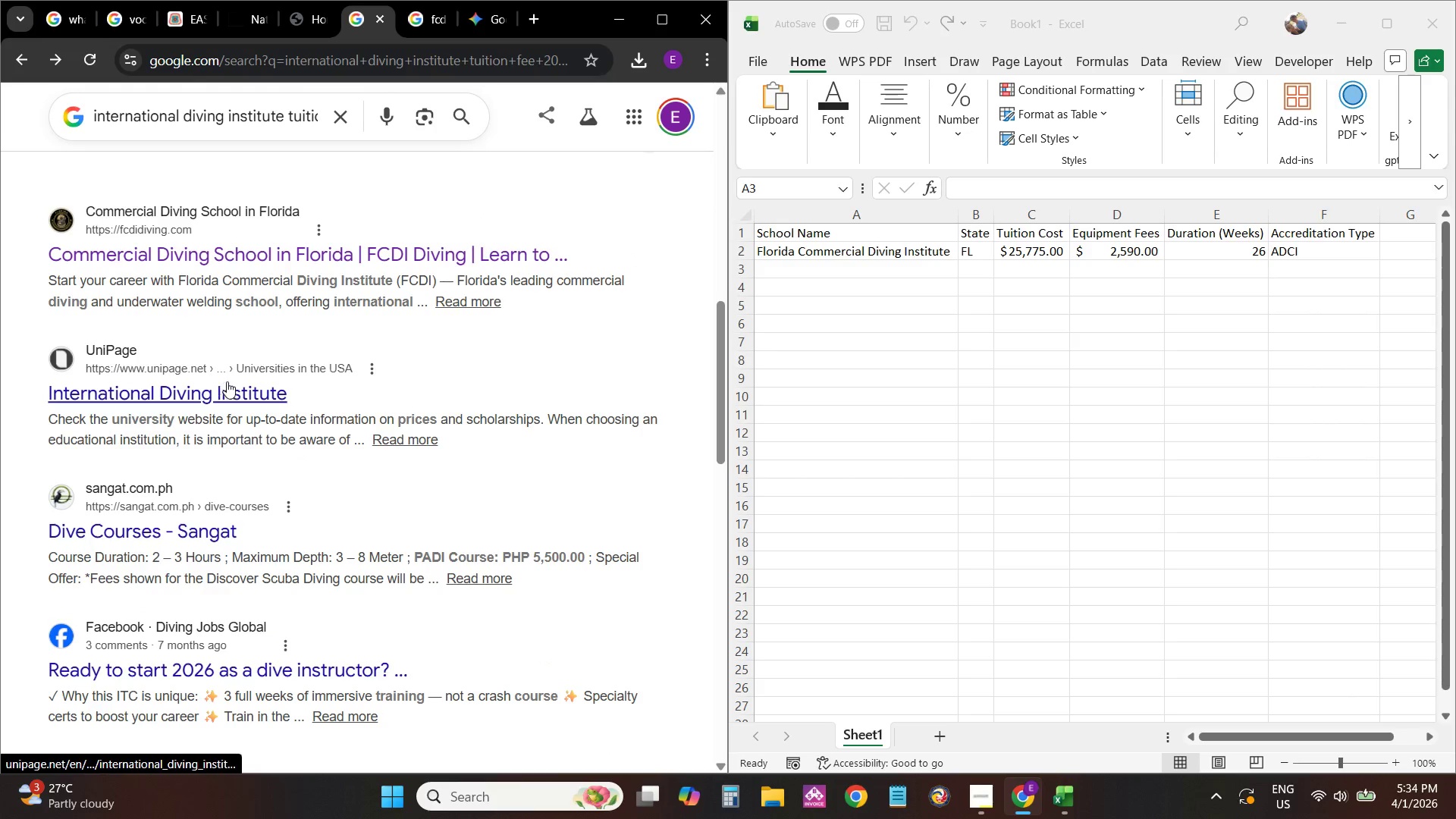 
left_click([232, 384])
 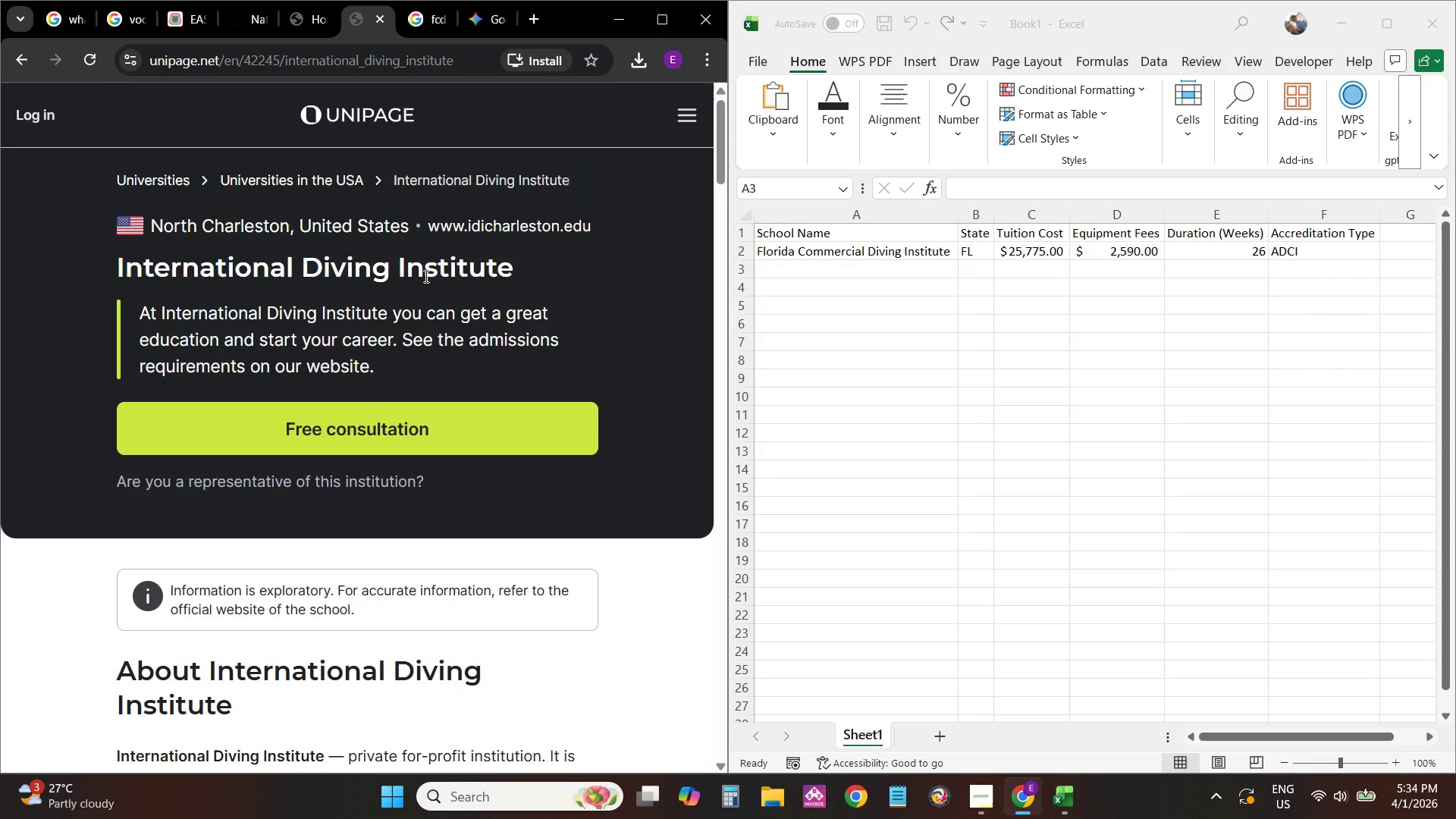 
wait(7.19)
 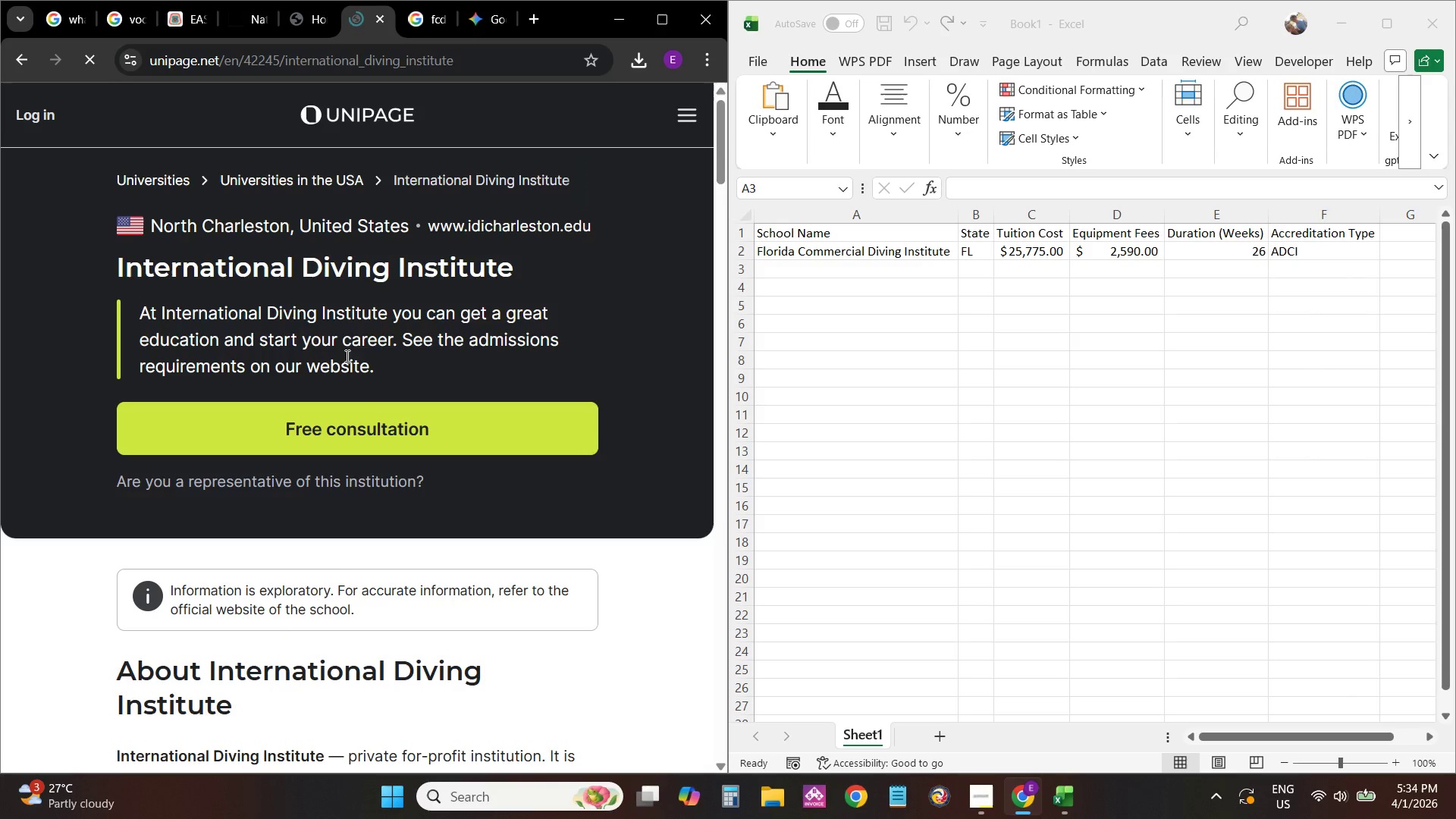 
scroll: coordinate [425, 276], scroll_direction: down, amount: 6.0
 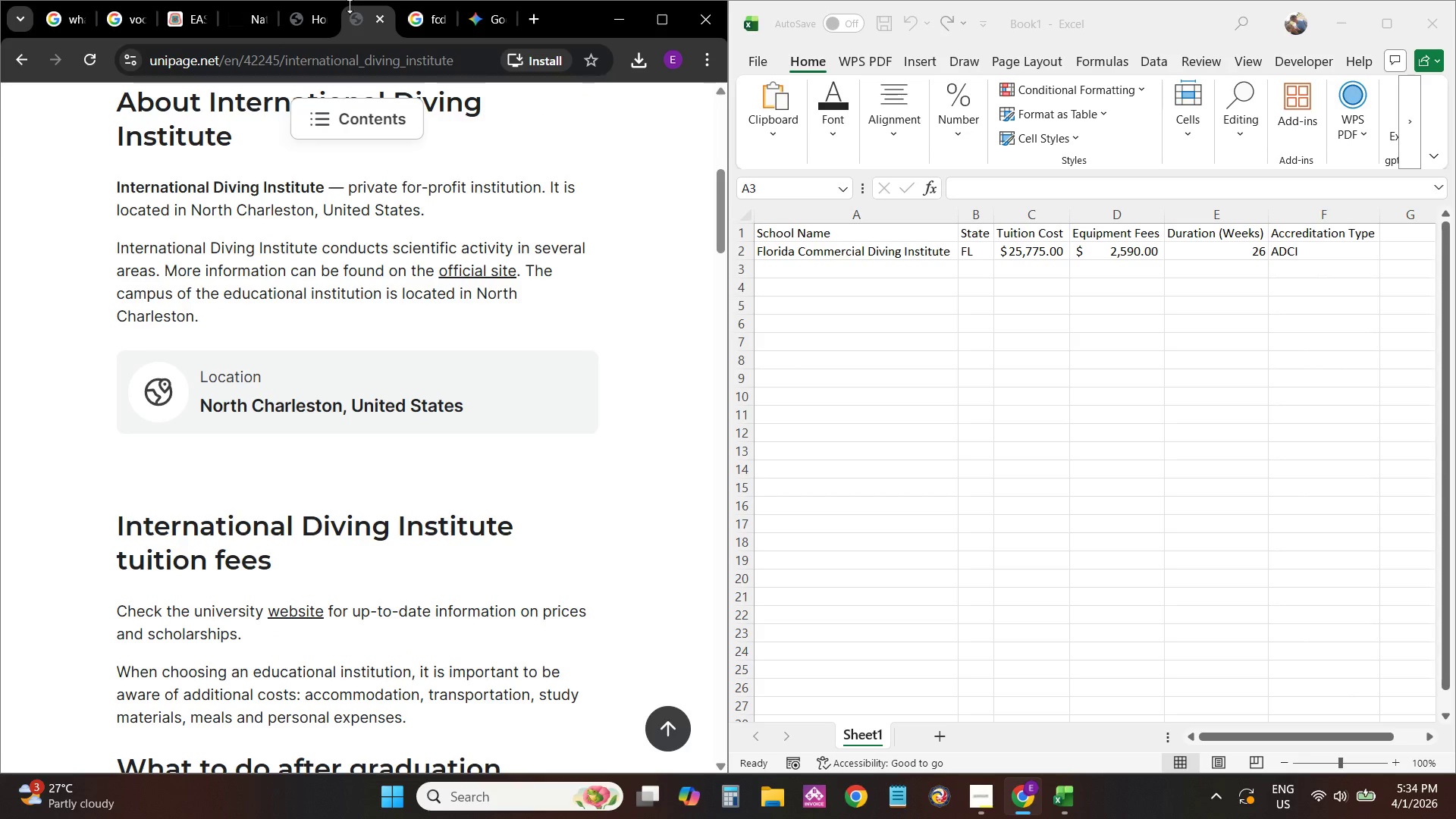 
left_click([315, 20])
 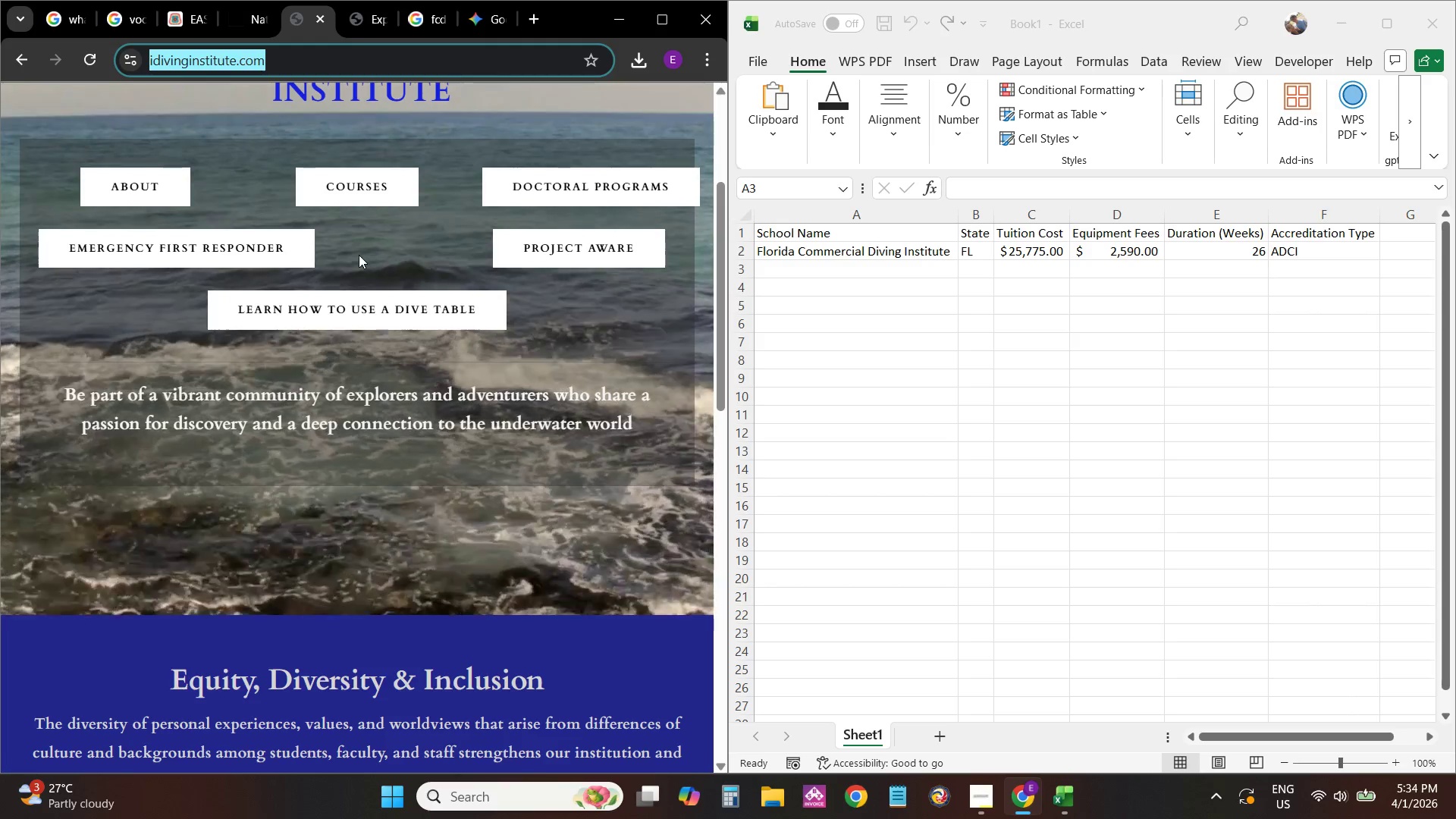 
scroll: coordinate [383, 280], scroll_direction: up, amount: 5.0
 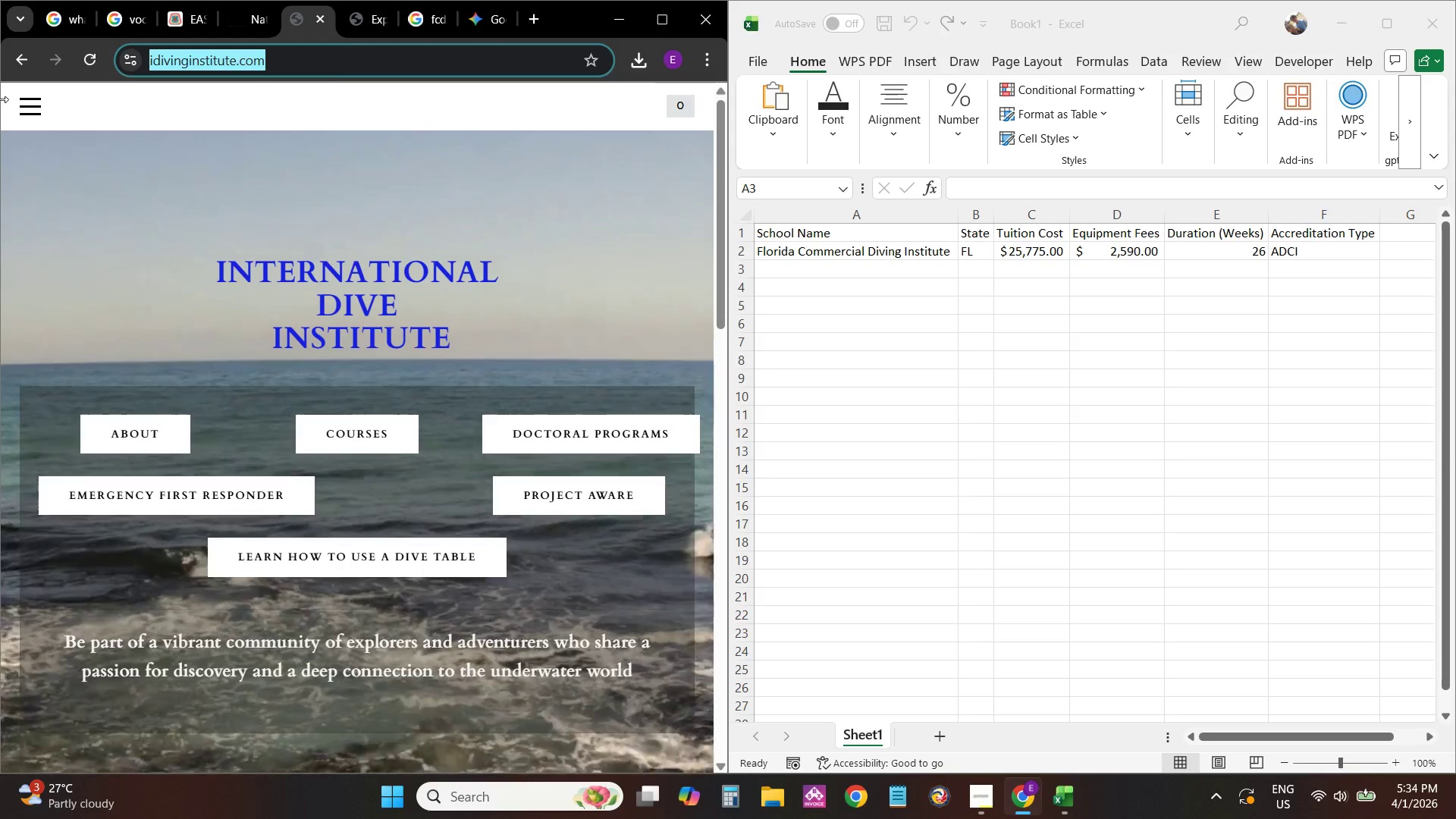 
left_click([36, 130])
 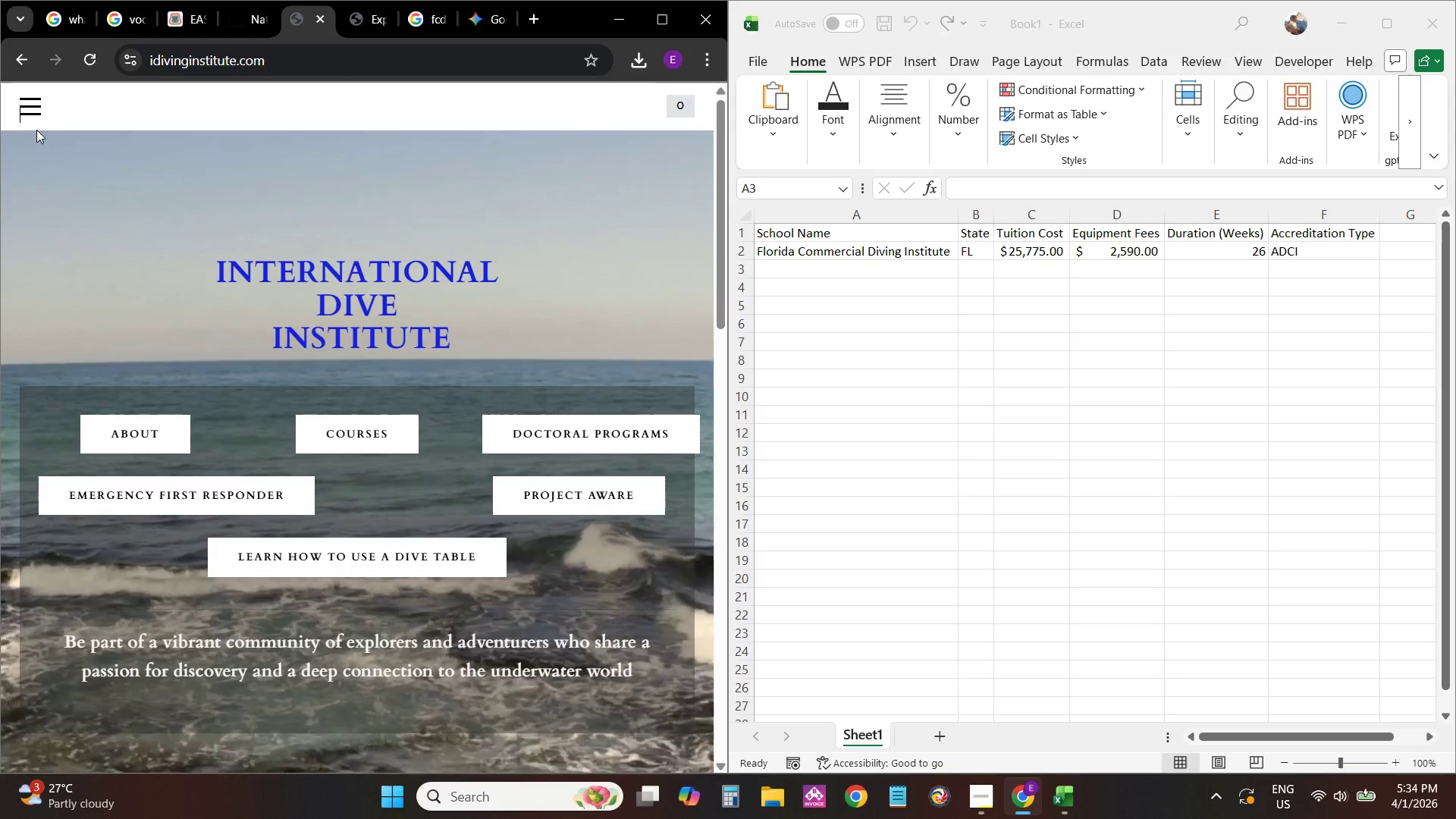 
left_click([44, 104])
 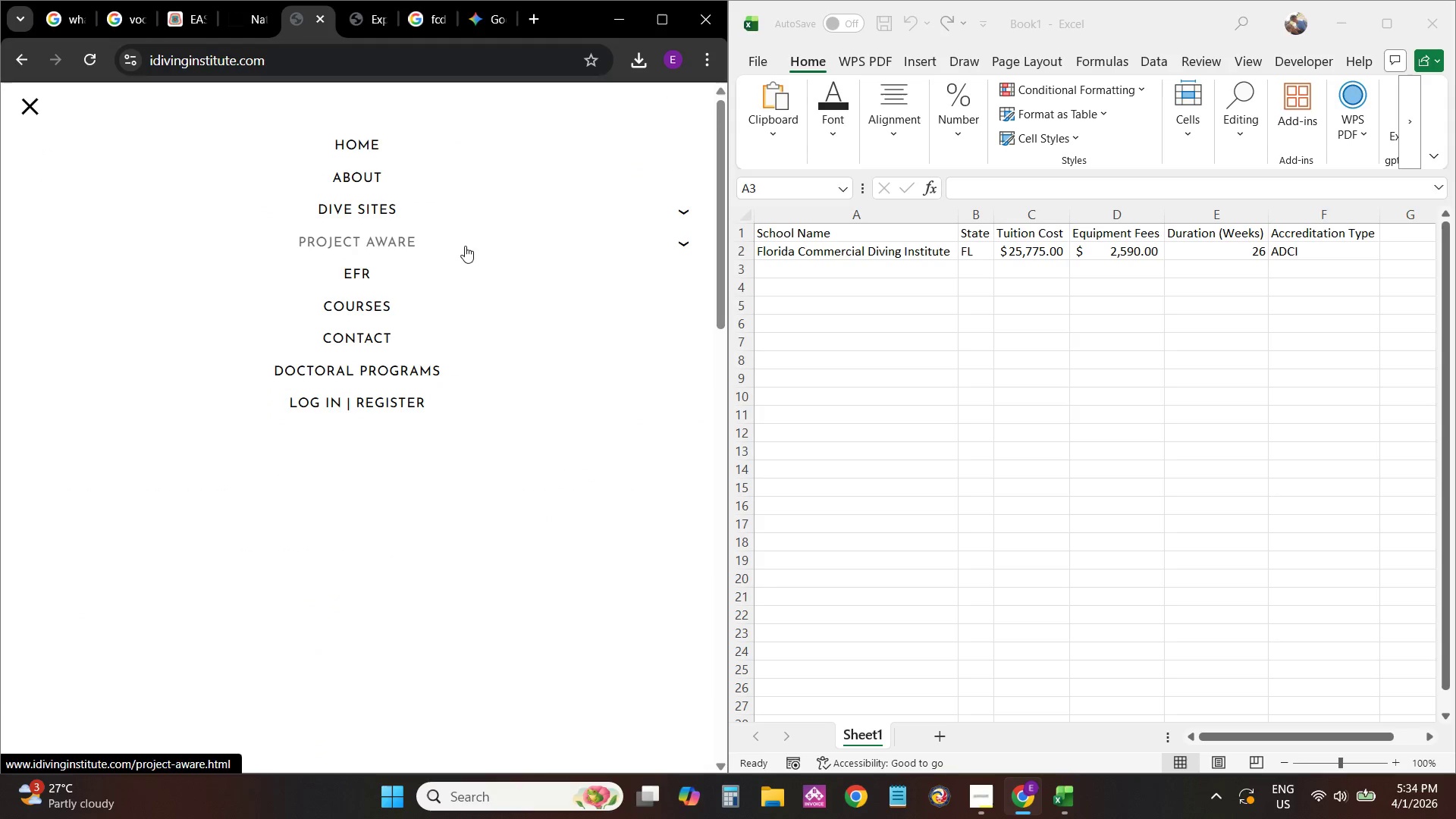 
wait(5.56)
 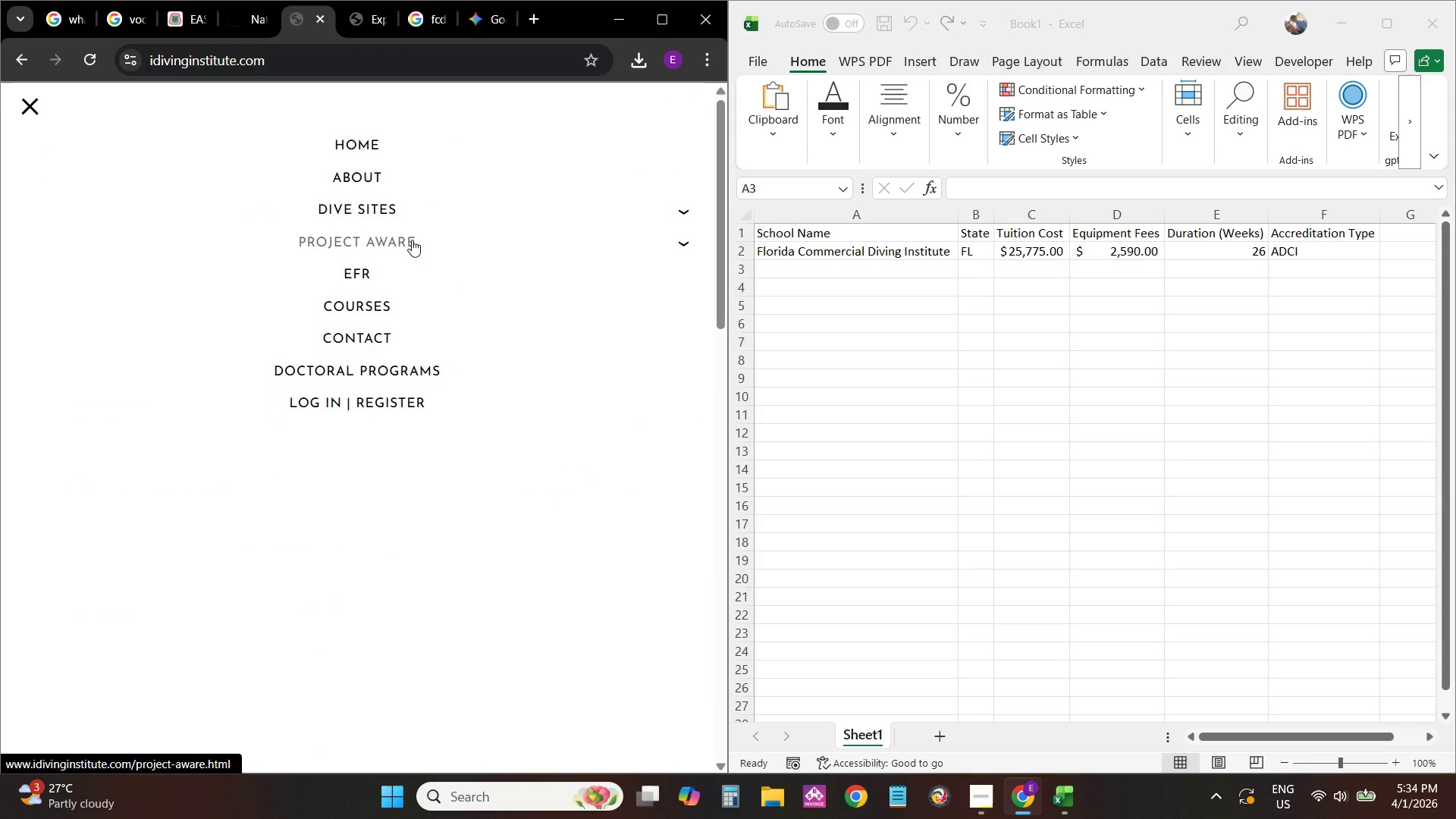 
left_click([38, 124])
 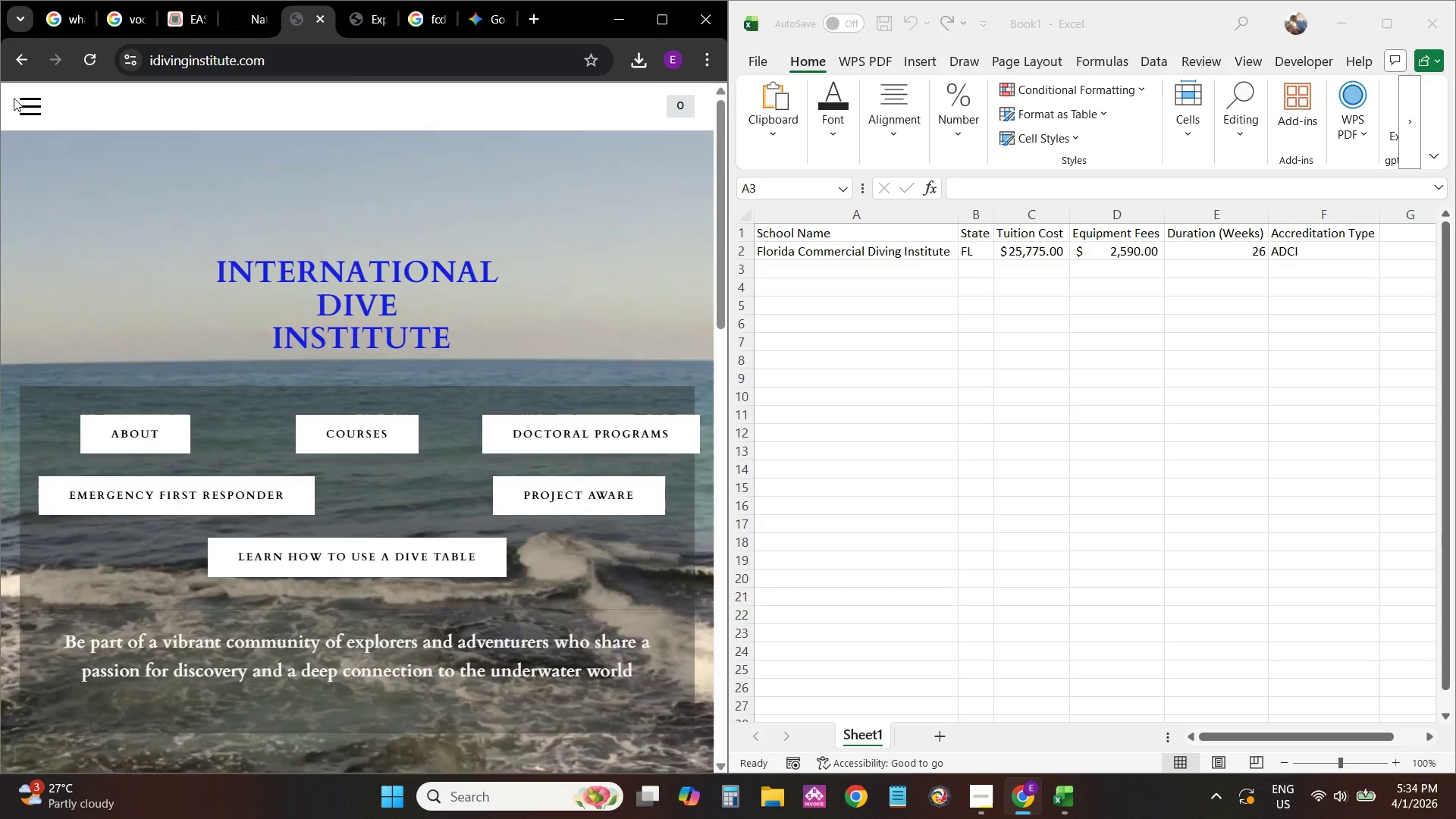 
left_click([22, 67])
 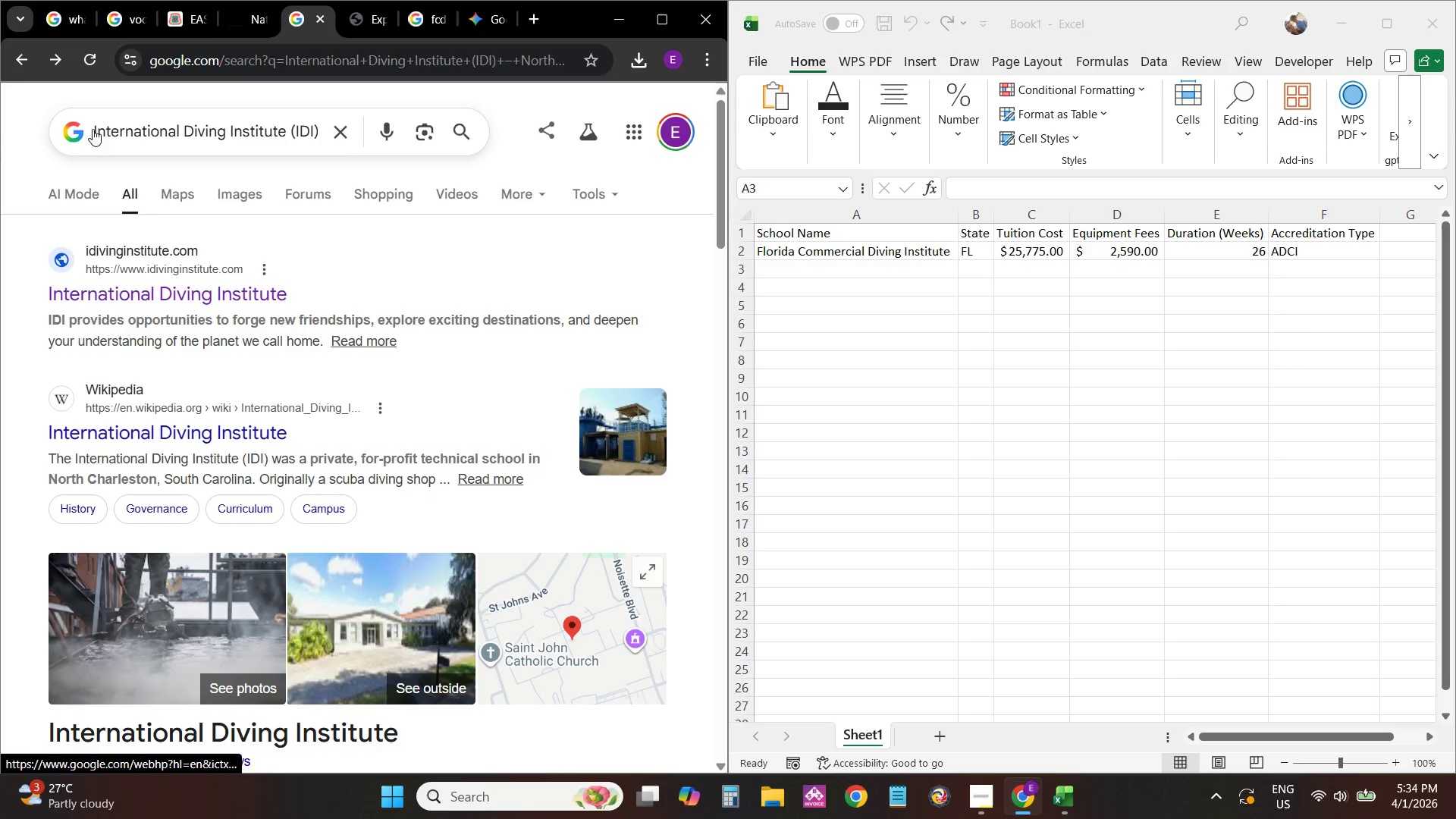 
left_click([228, 290])
 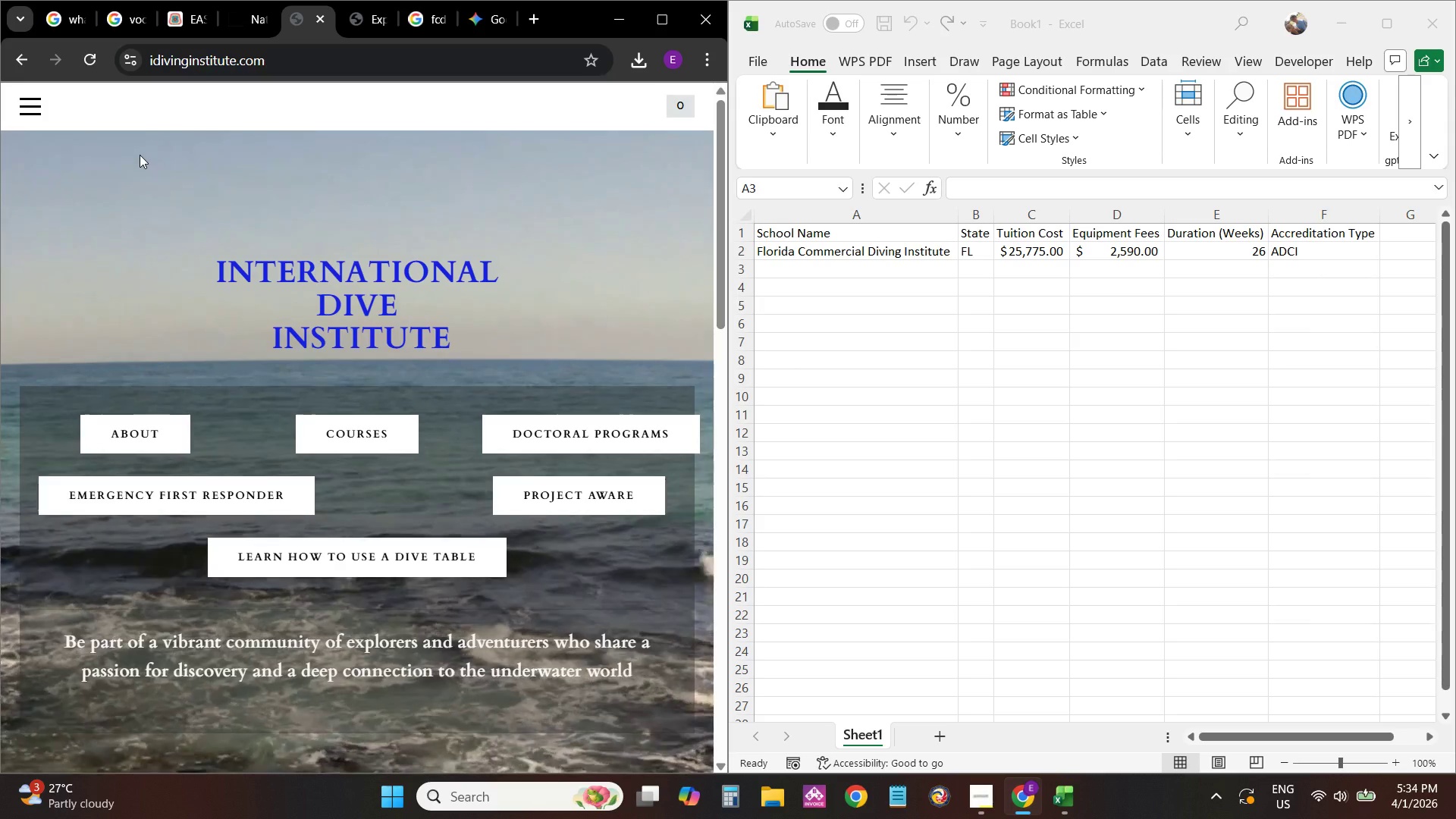 
scroll: coordinate [309, 325], scroll_direction: down, amount: 20.0
 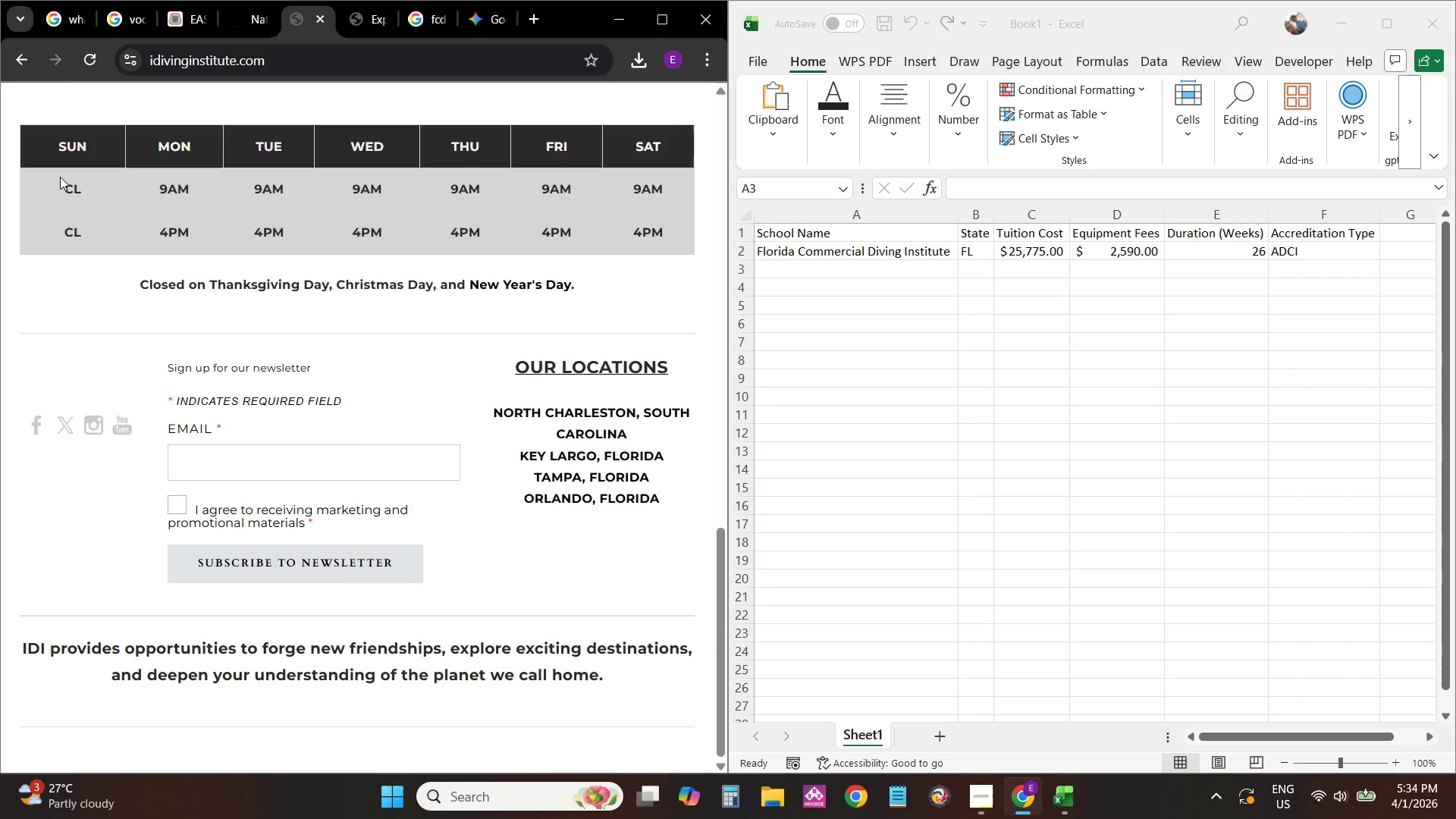 
wait(5.7)
 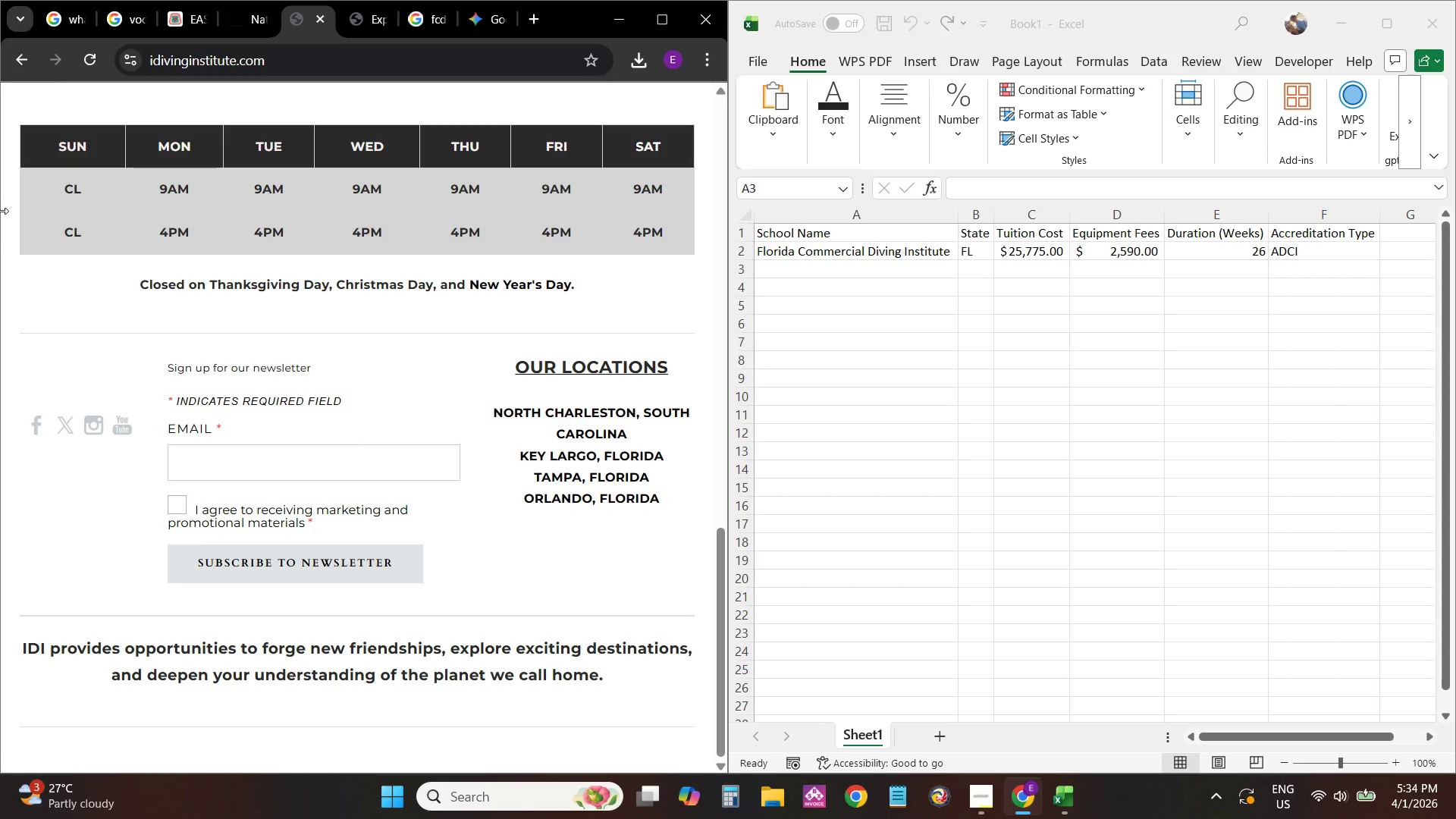 
left_click([14, 71])
 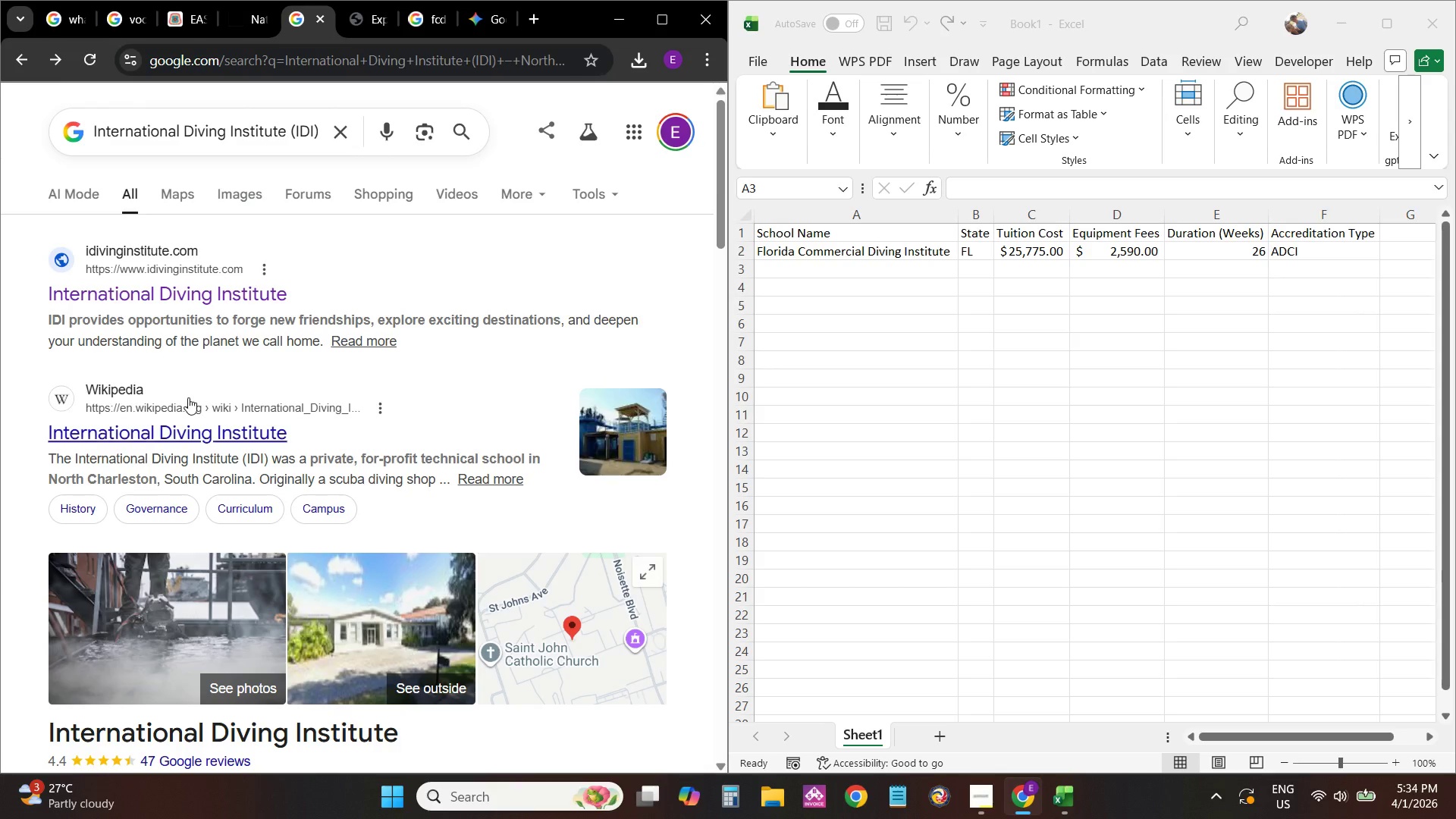 
wait(8.92)
 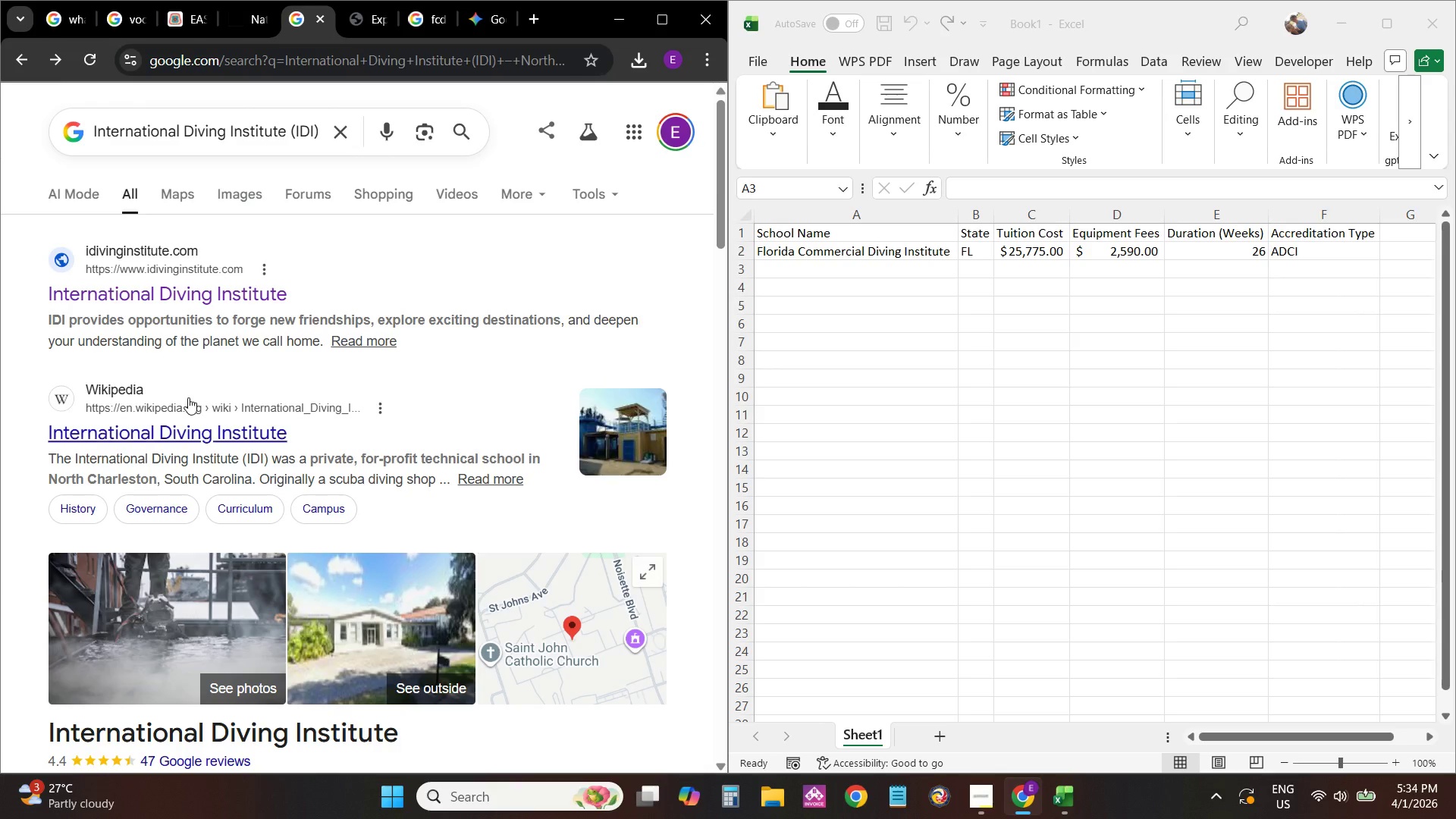 
scroll: coordinate [228, 431], scroll_direction: down, amount: 3.0
 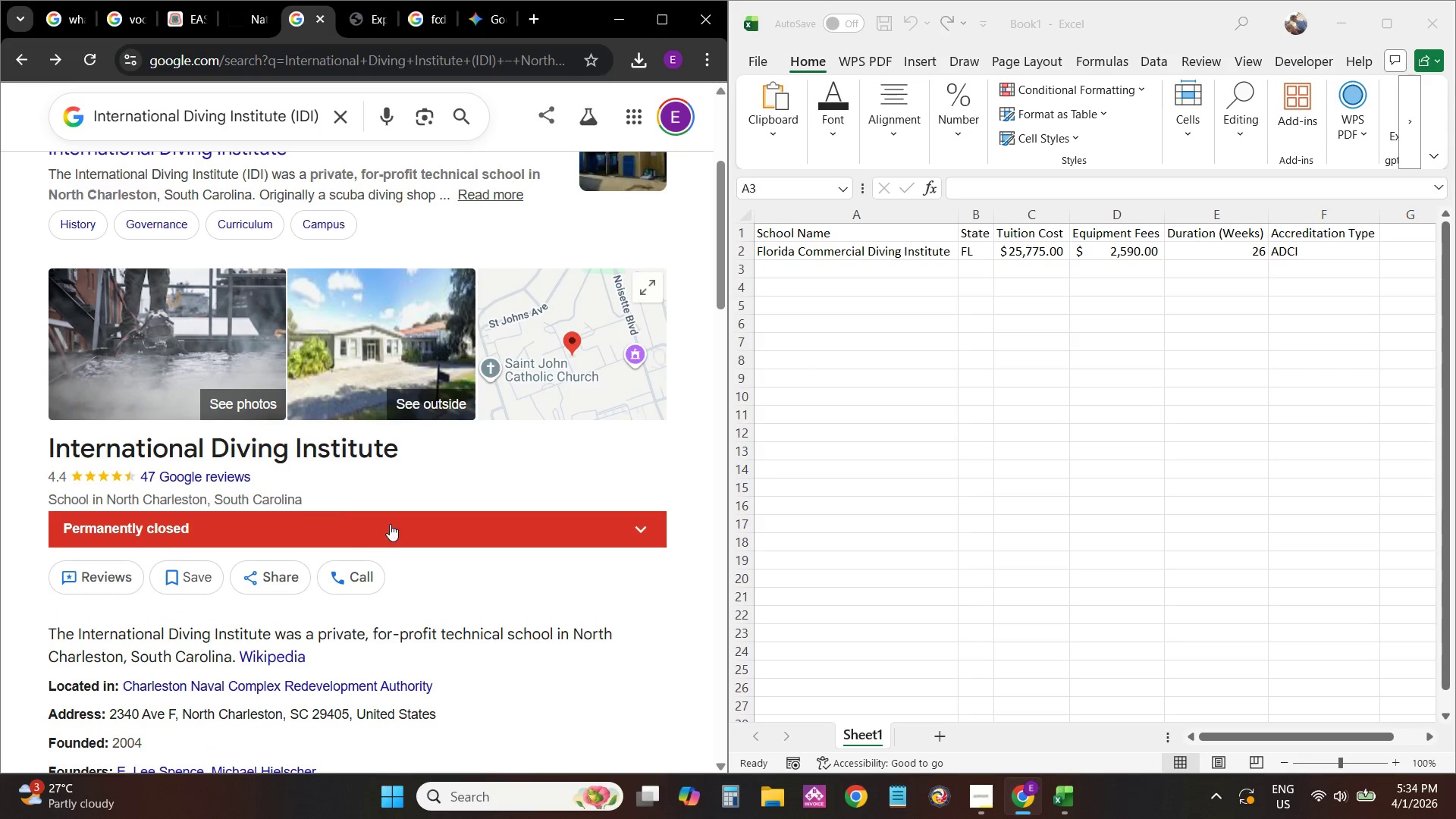 
left_click([392, 522])
 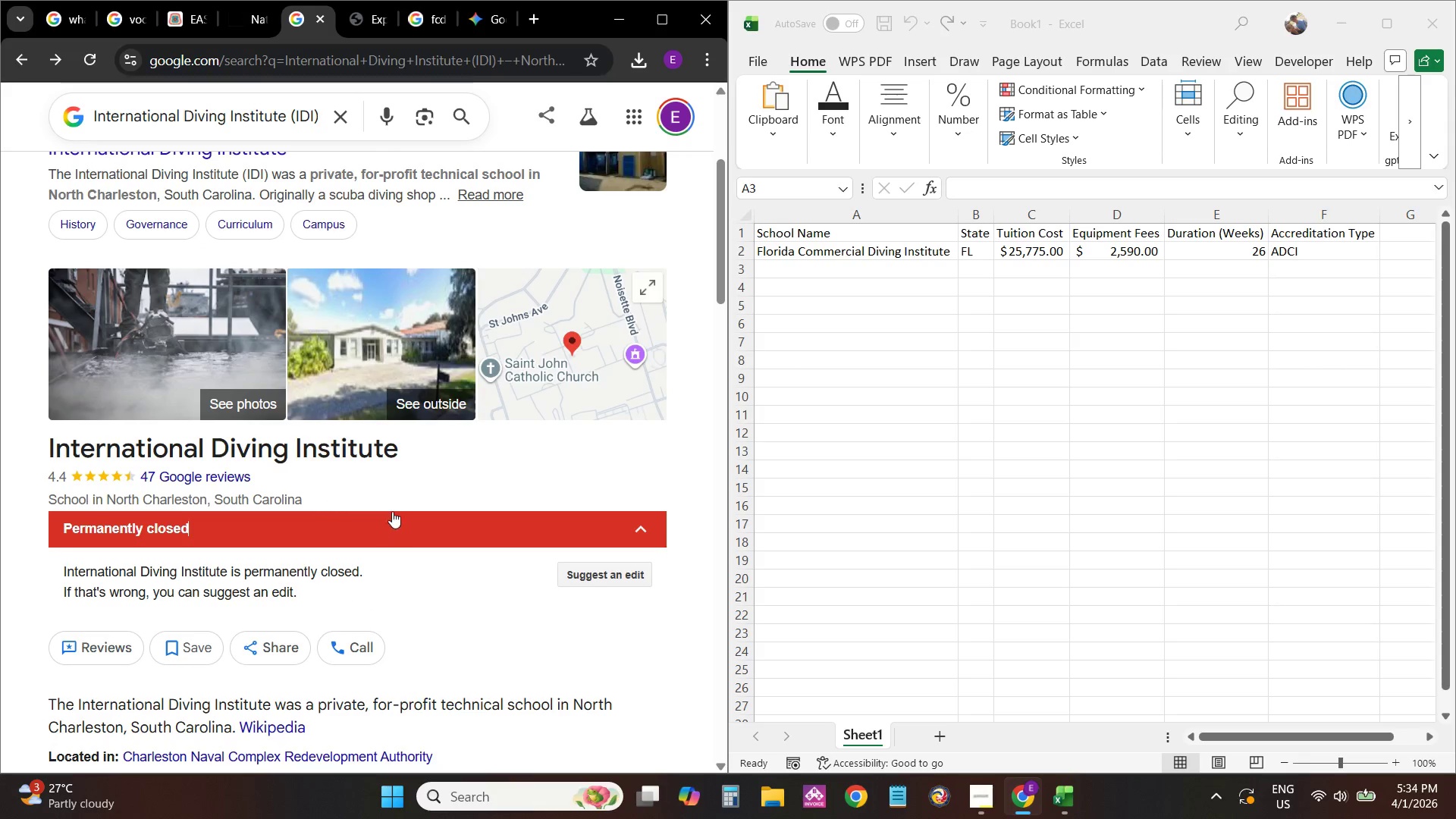 
scroll: coordinate [411, 424], scroll_direction: down, amount: 12.0
 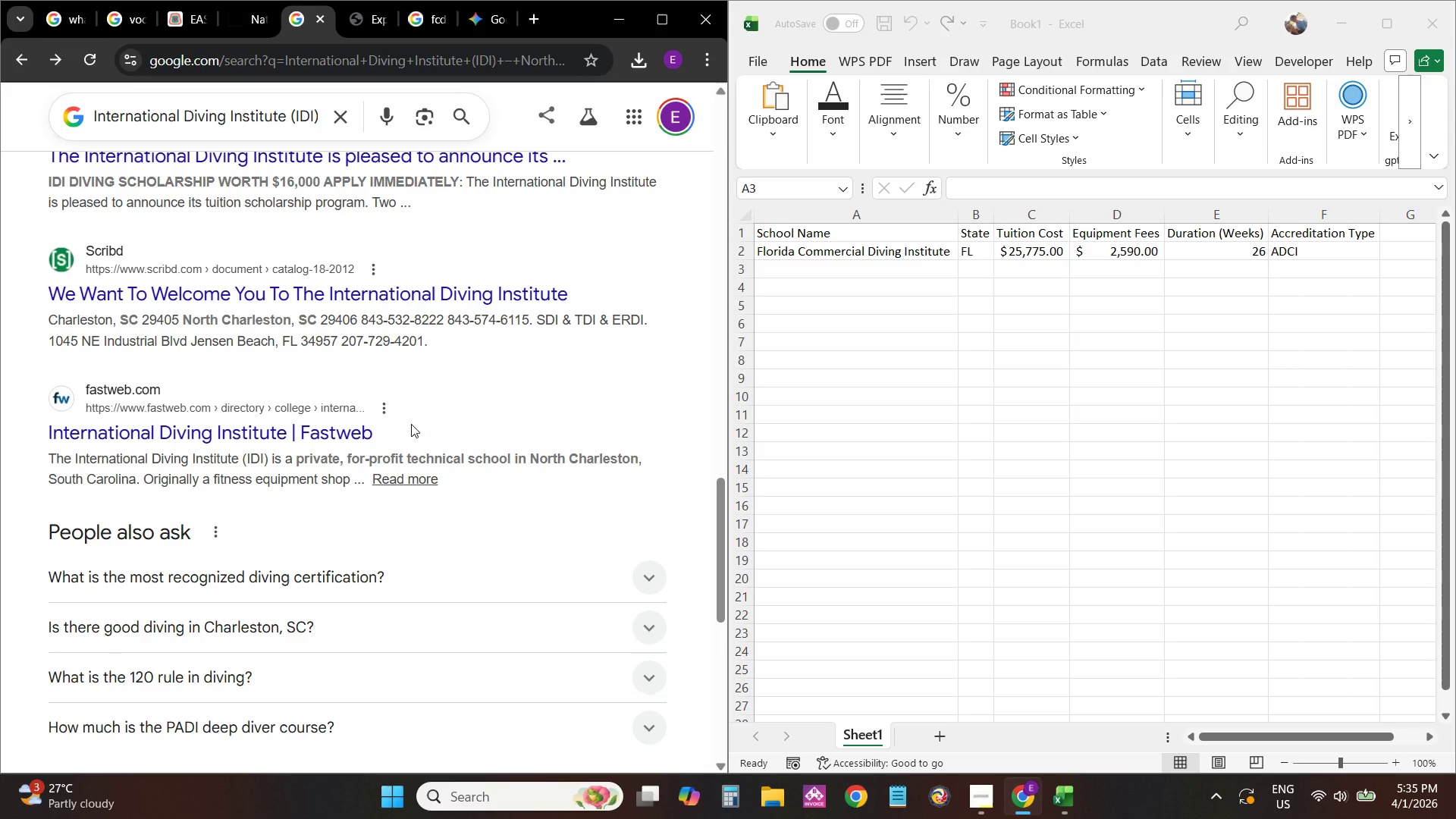 
scroll: coordinate [411, 424], scroll_direction: down, amount: 5.0
 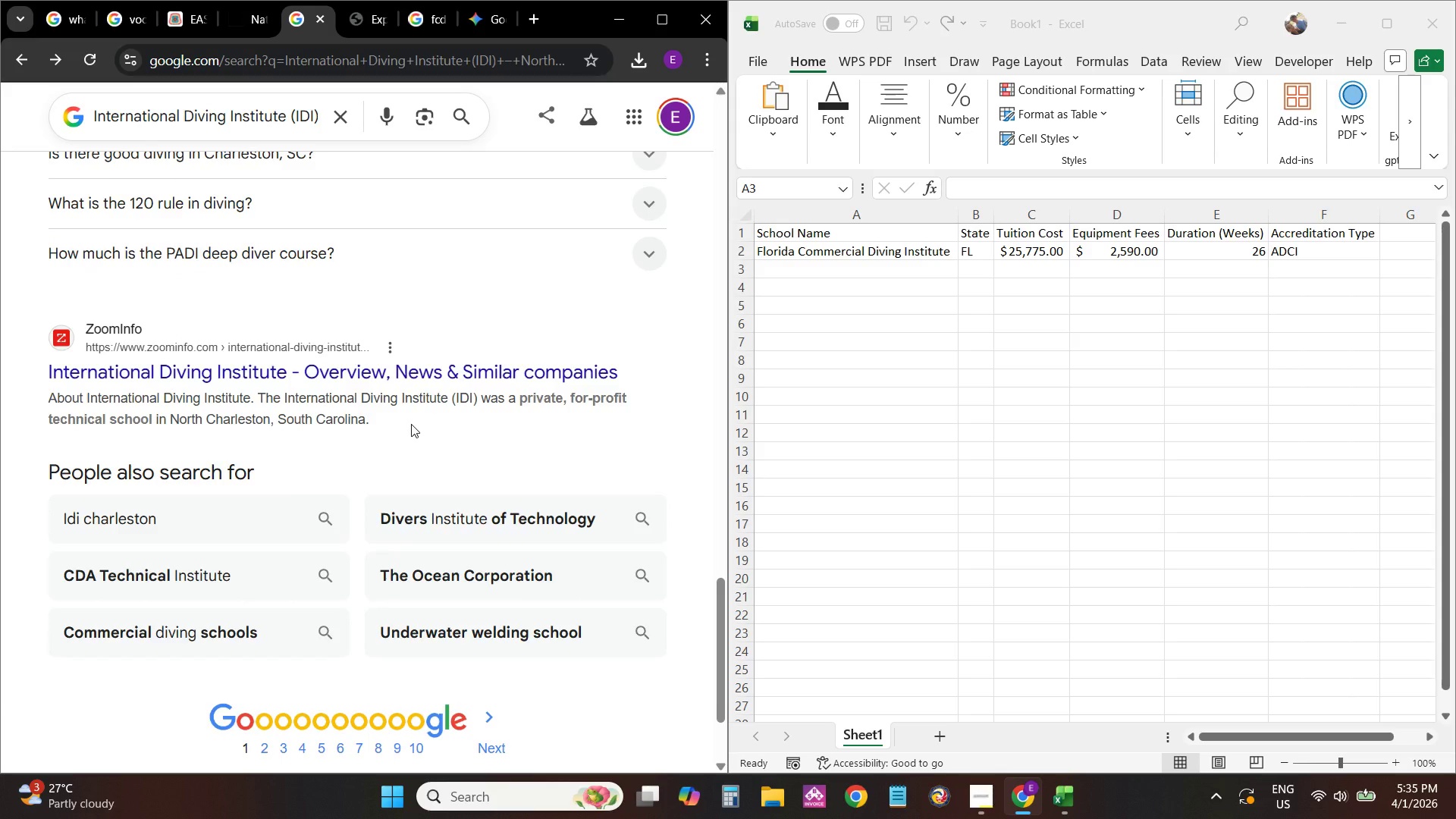 
scroll: coordinate [300, 379], scroll_direction: up, amount: 29.0
 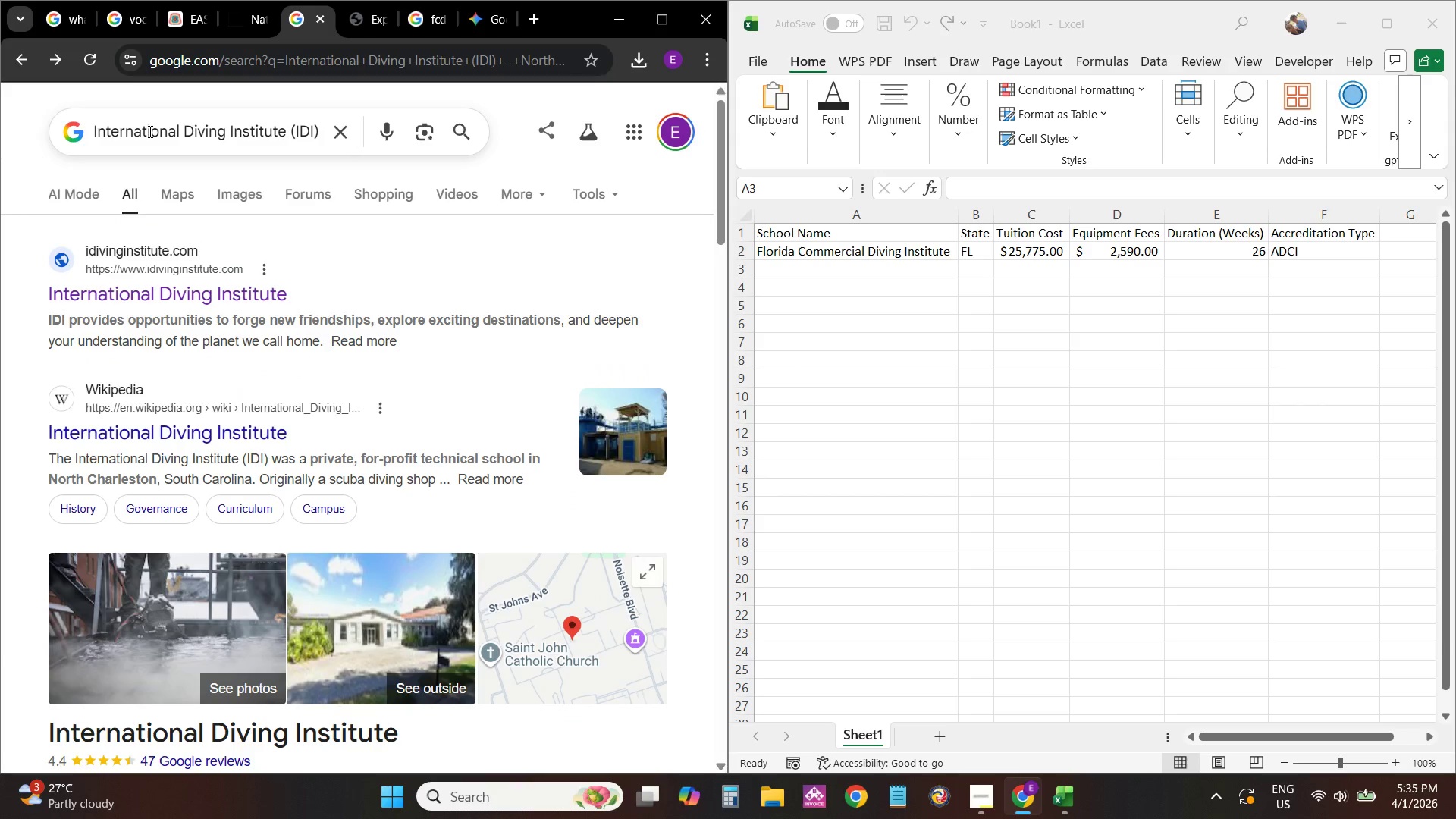 
left_click([149, 131])
 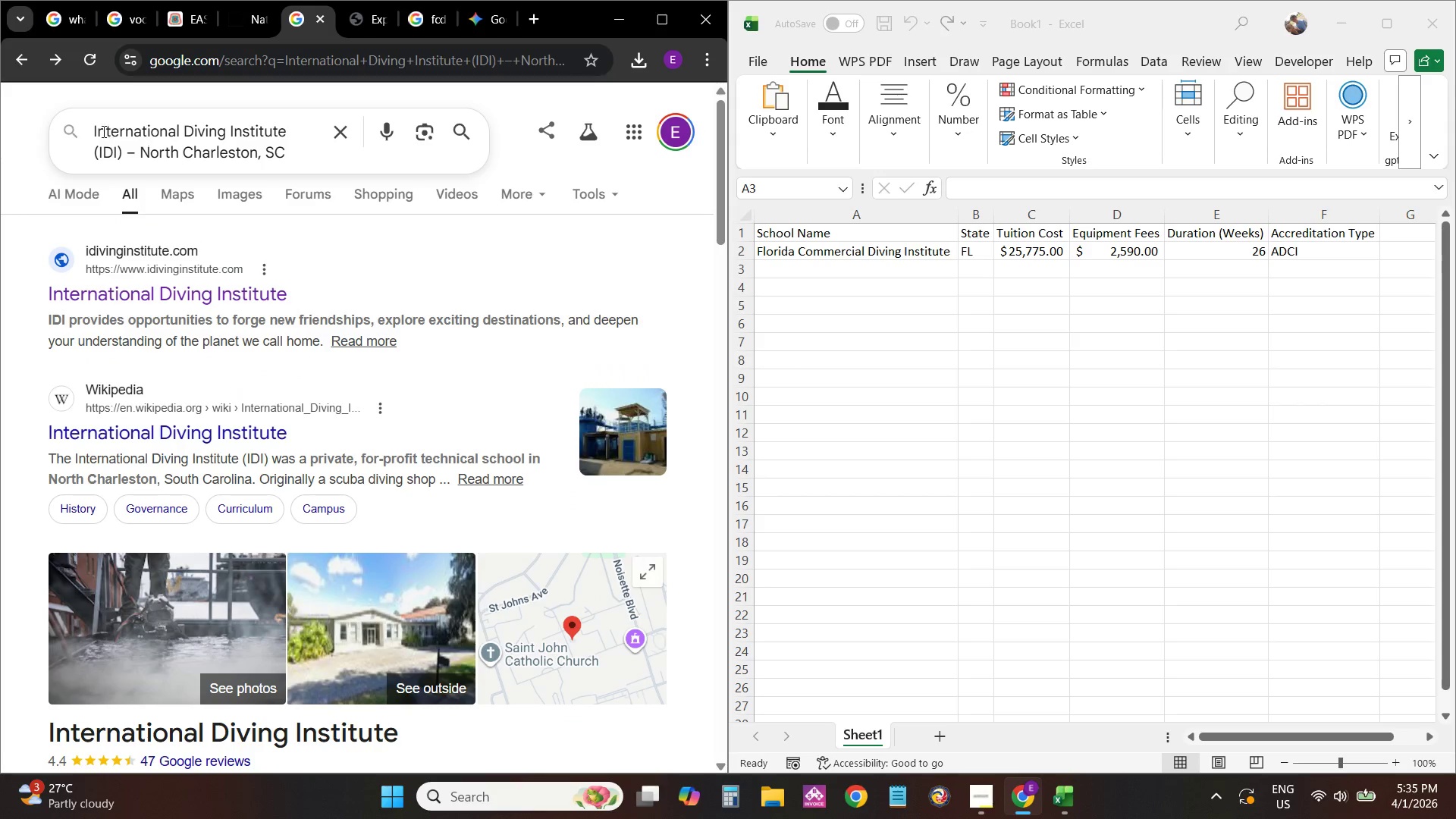 
left_click_drag(start_coordinate=[100, 131], to_coordinate=[95, 133])
 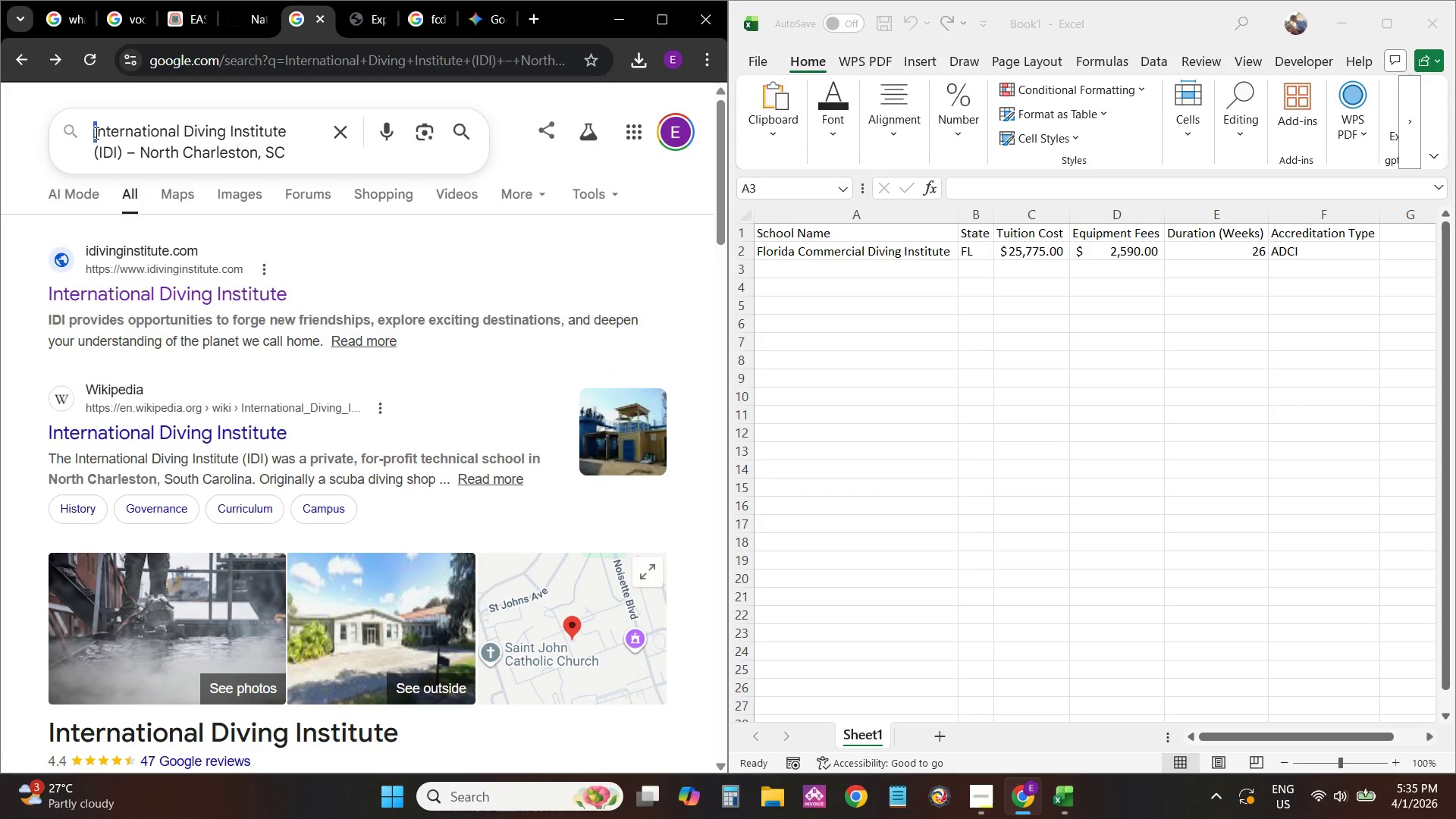 
double_click([95, 133])
 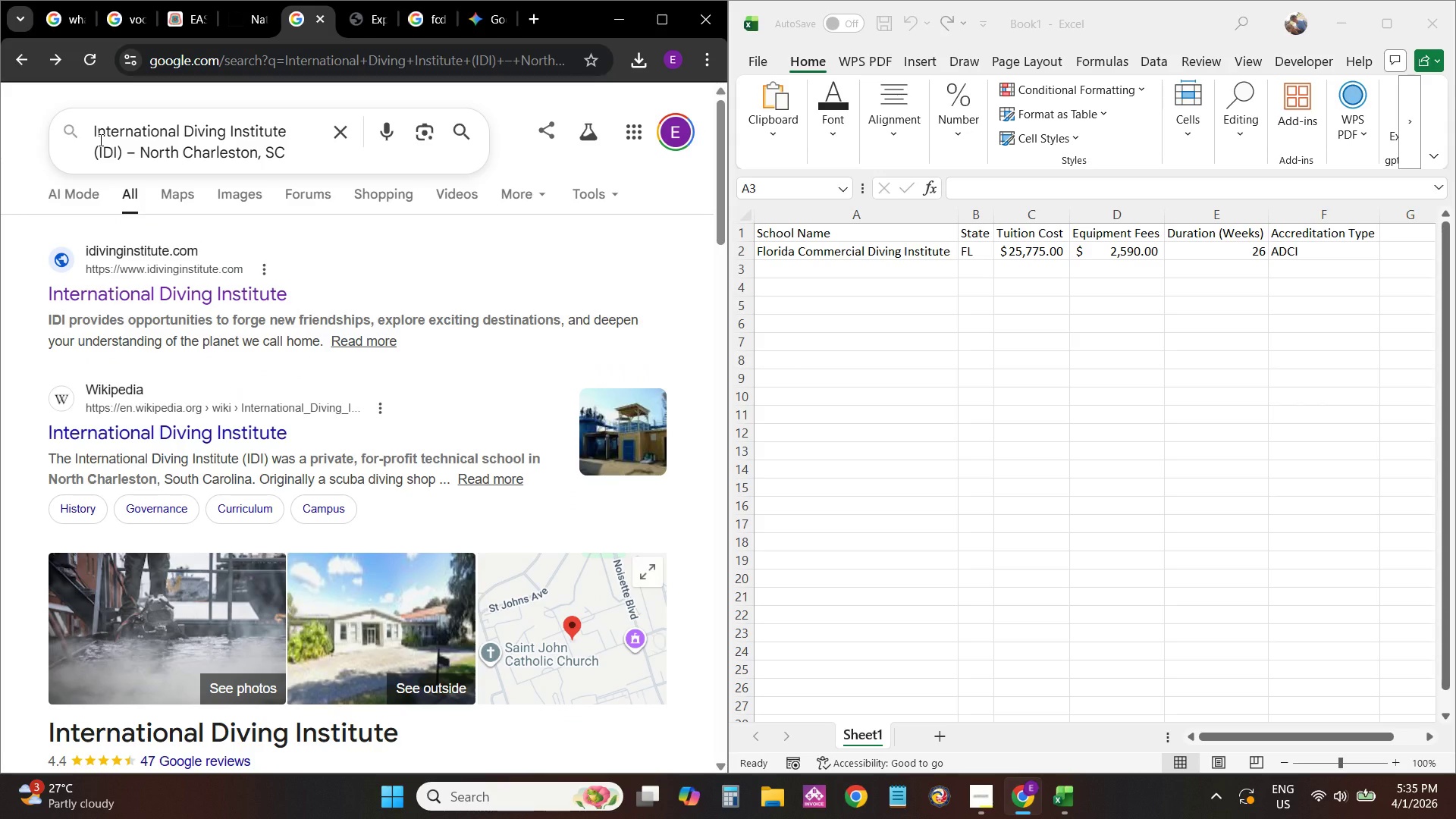 
type(why is it c)
key(Backspace)
 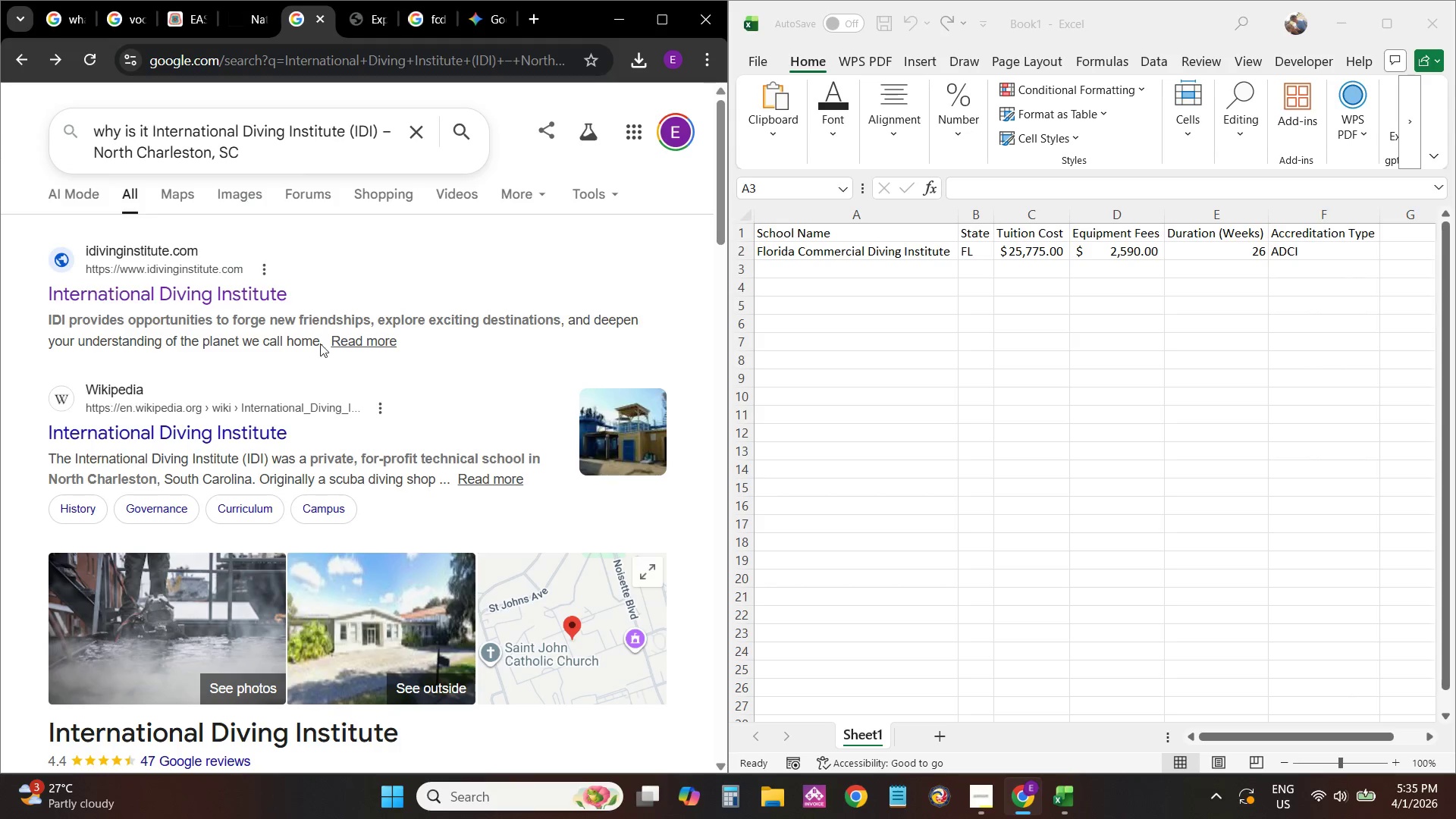 
left_click([262, 157])
 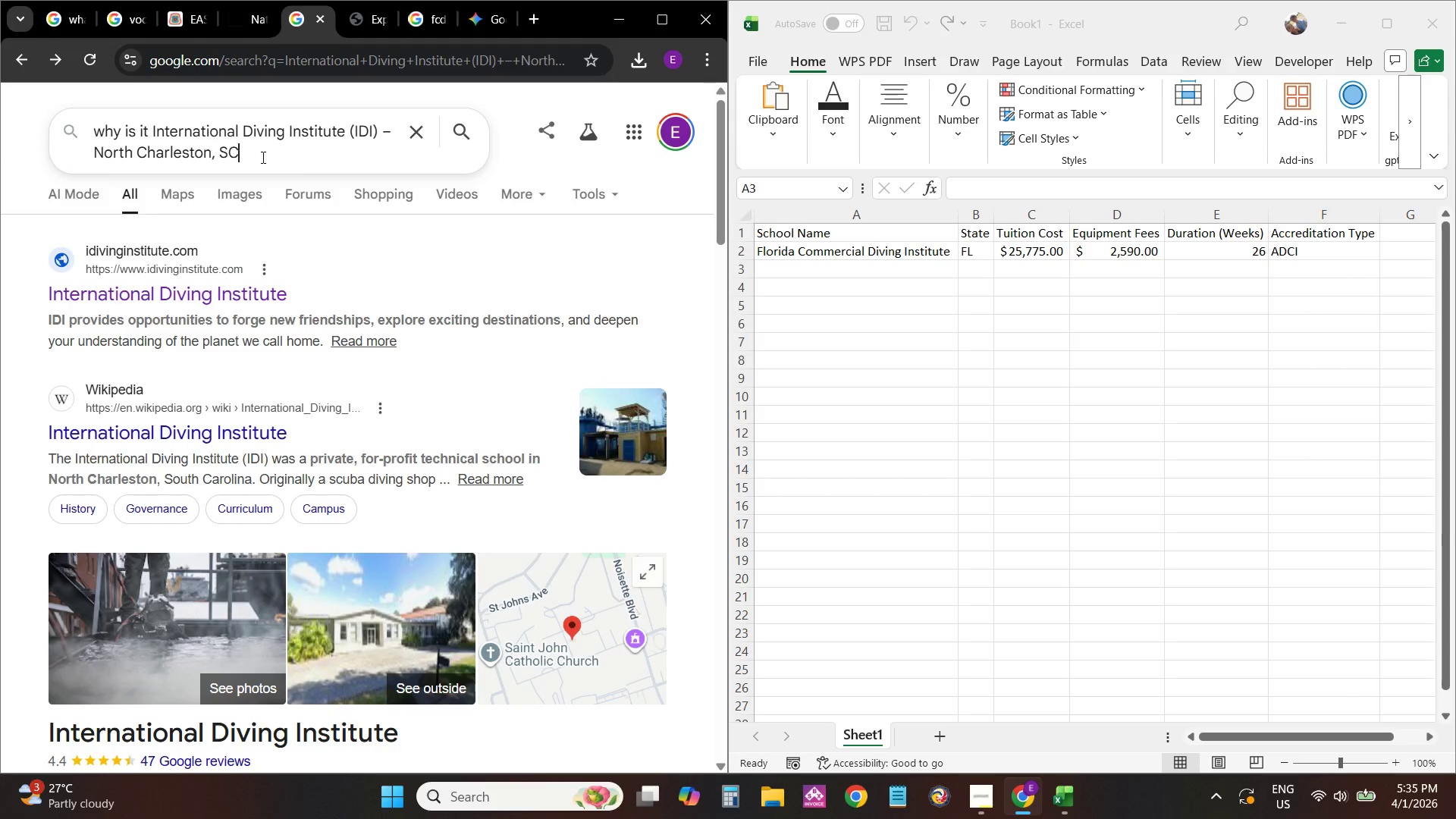 
type( permanently closed)
 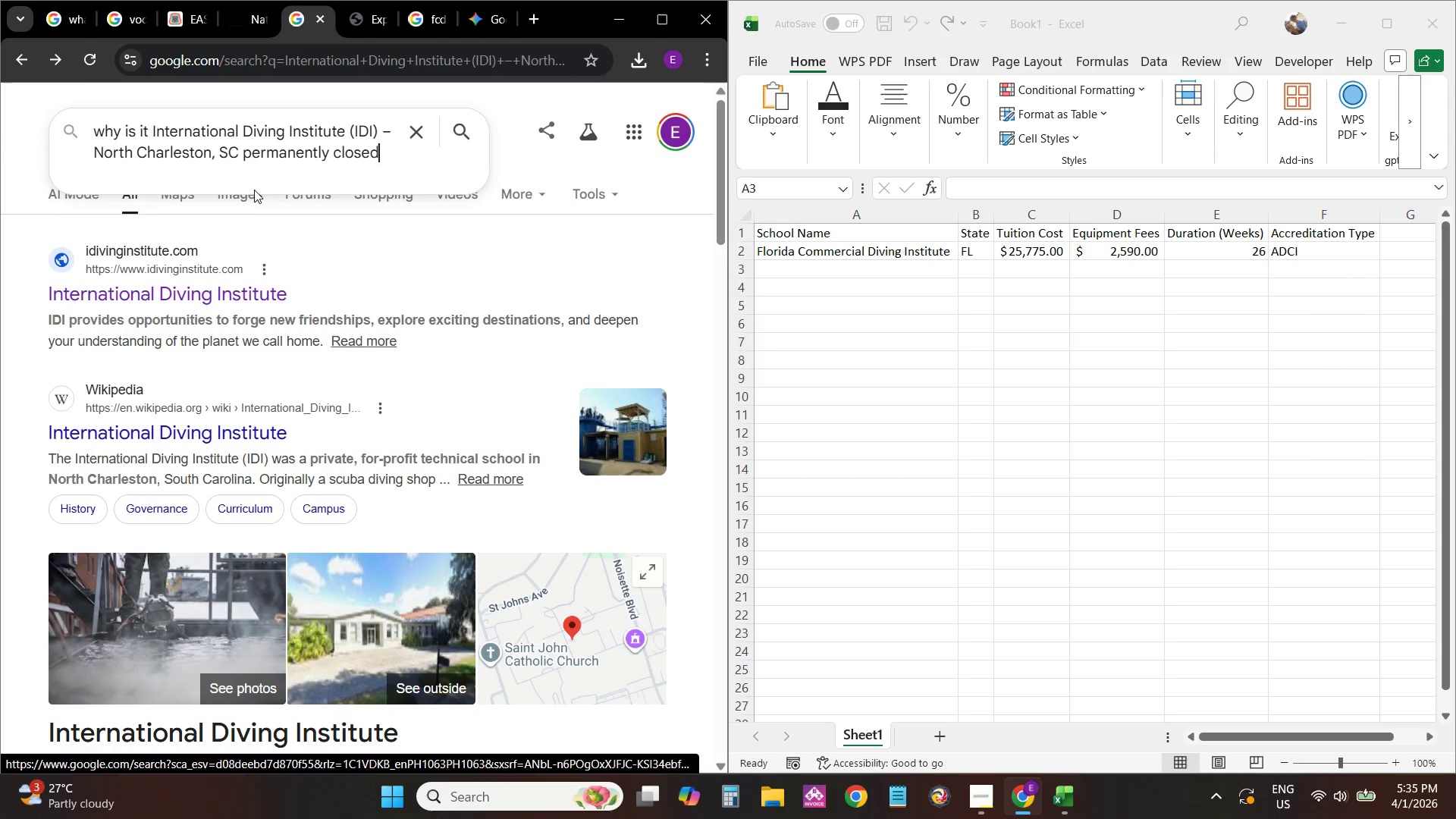 
key(Enter)
 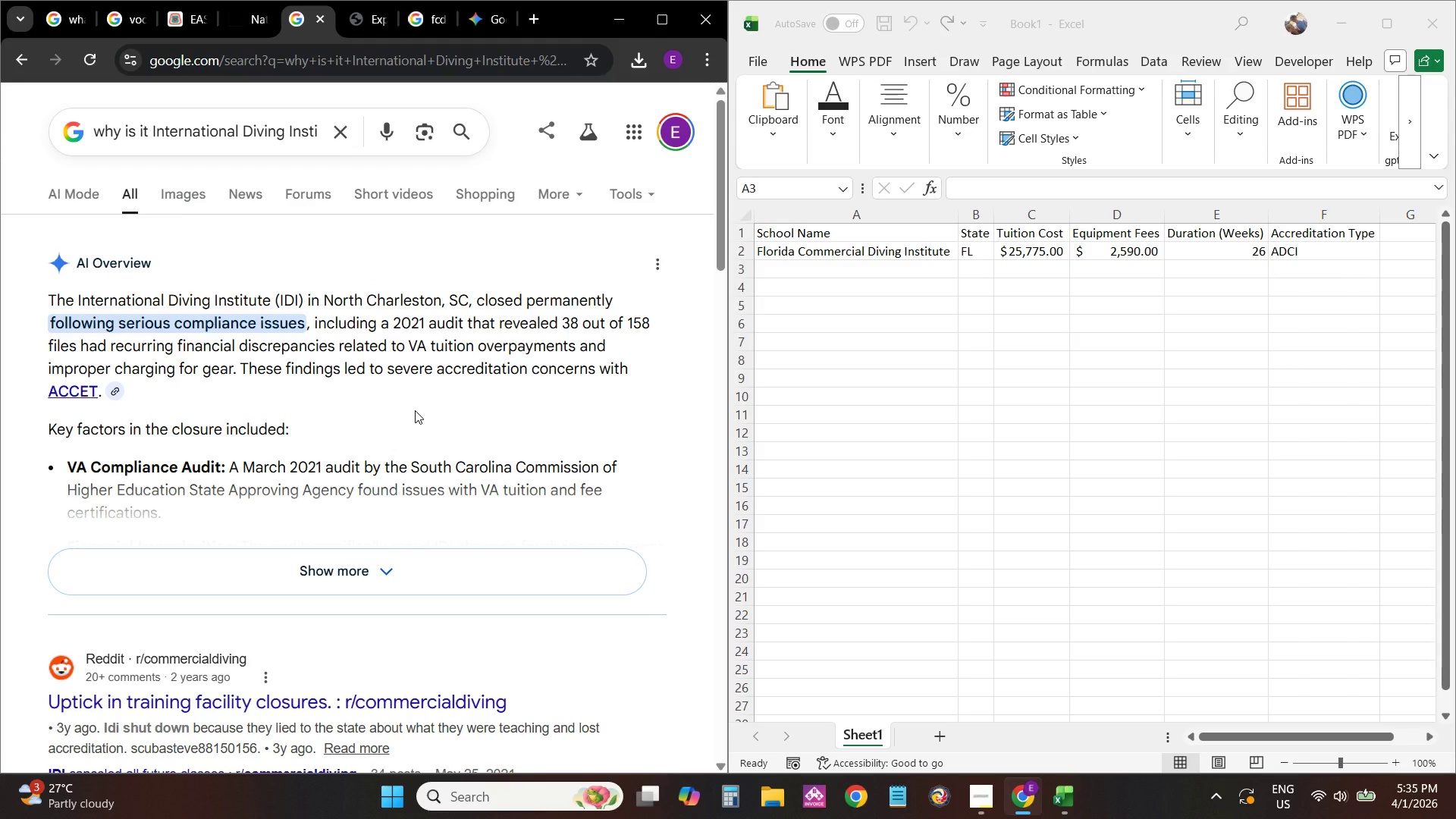 
wait(11.67)
 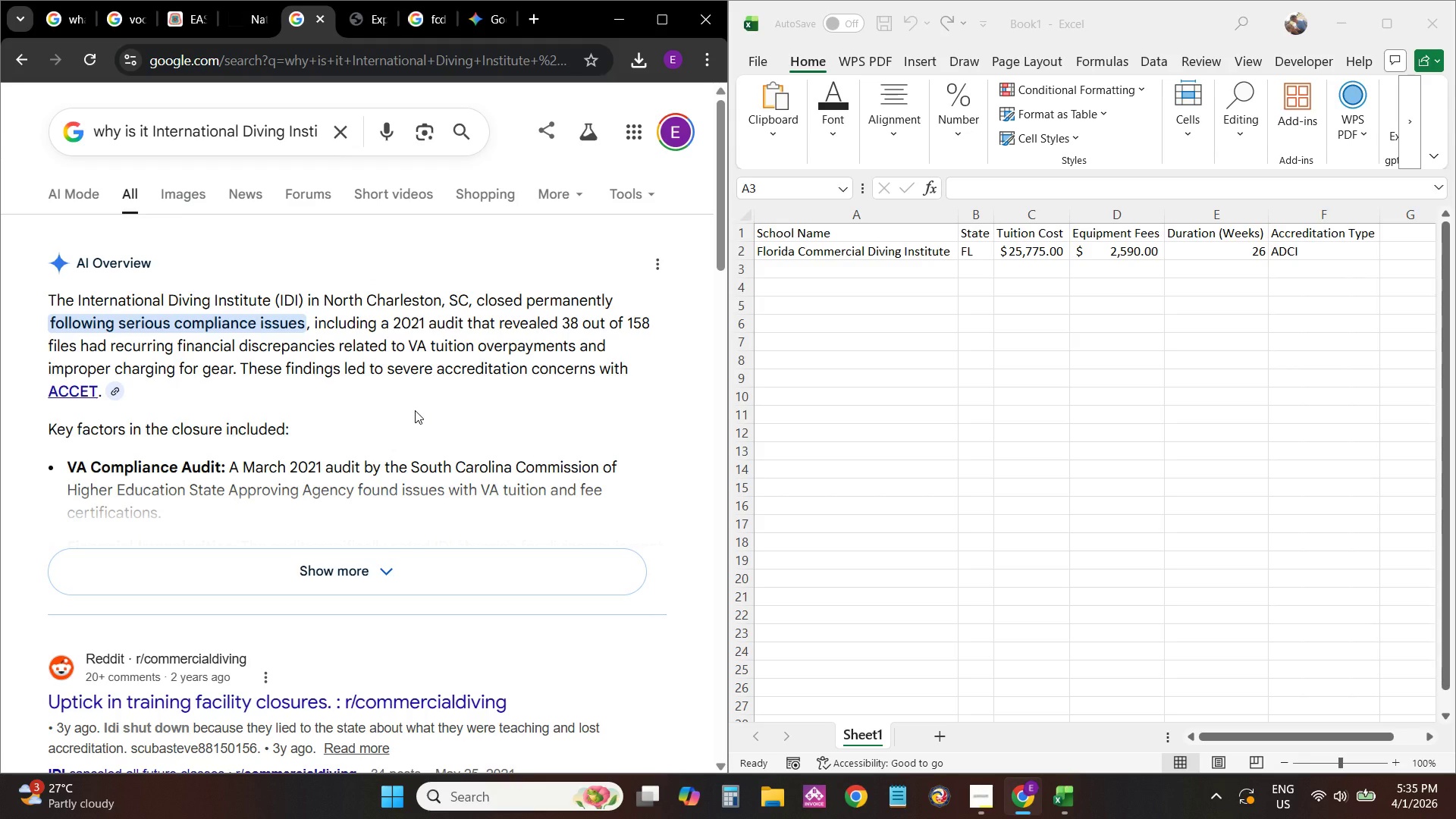 
scroll: coordinate [435, 469], scroll_direction: down, amount: 4.0
 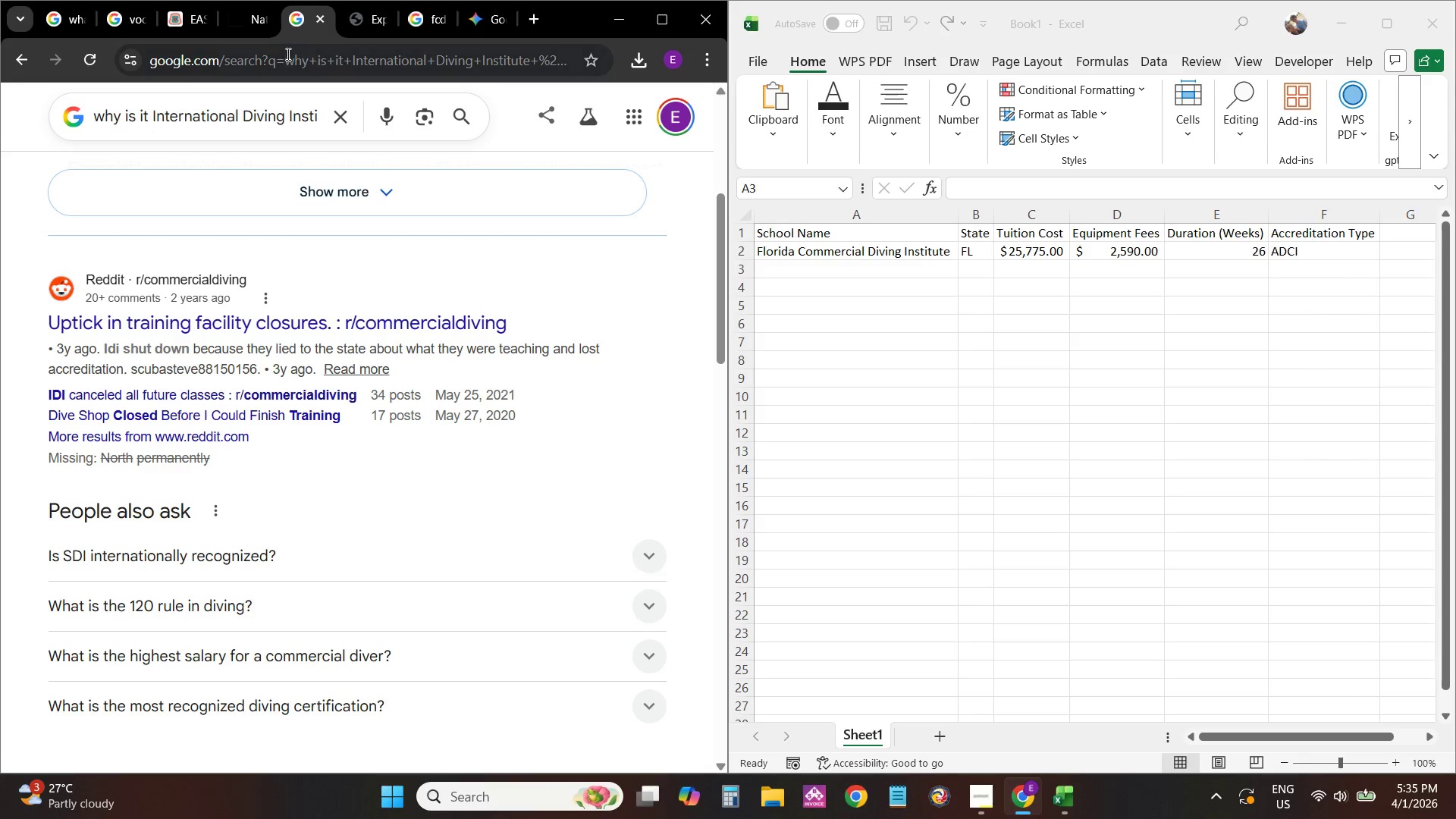 
left_click([484, 24])
 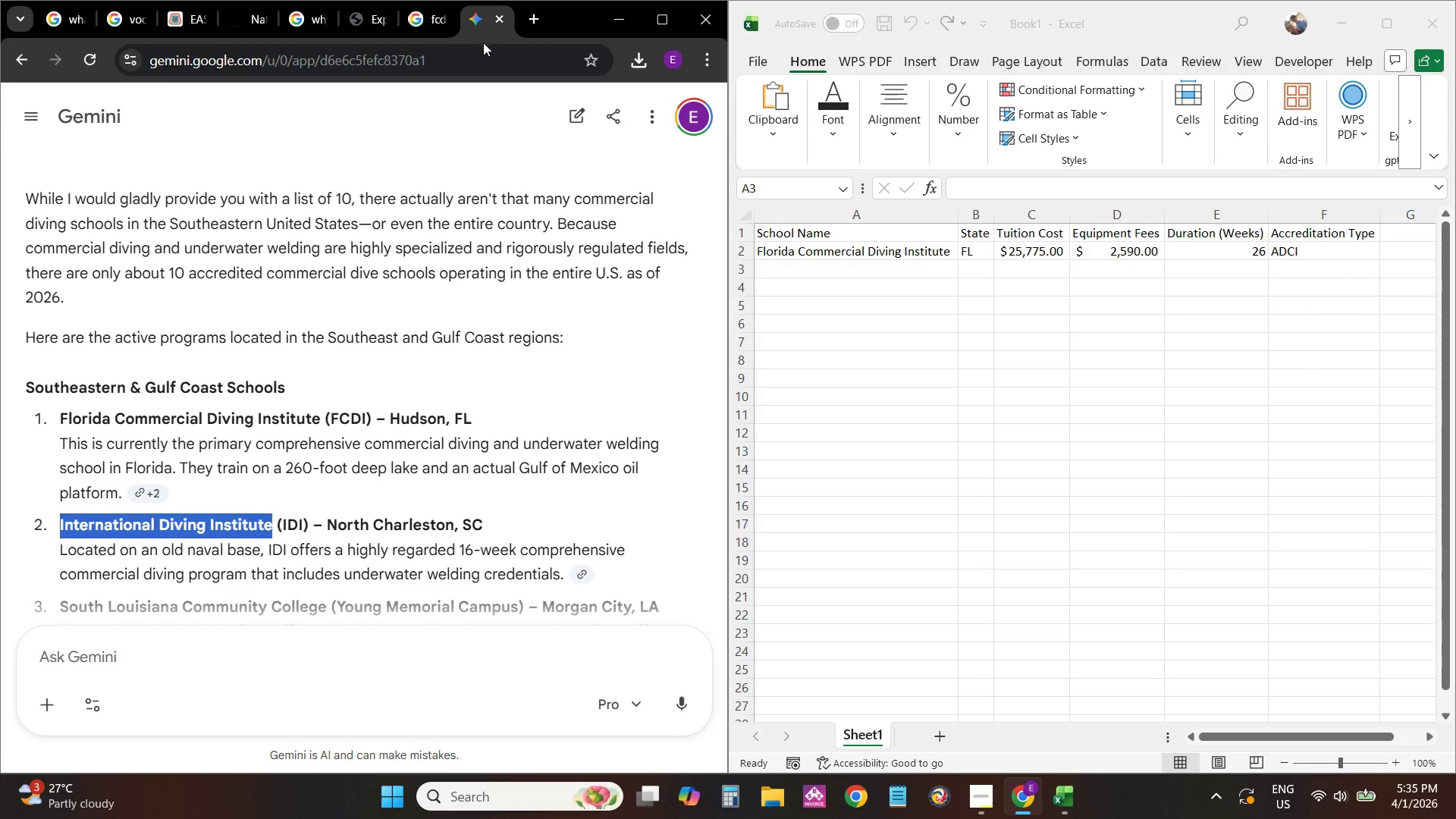 
scroll: coordinate [453, 310], scroll_direction: down, amount: 8.0
 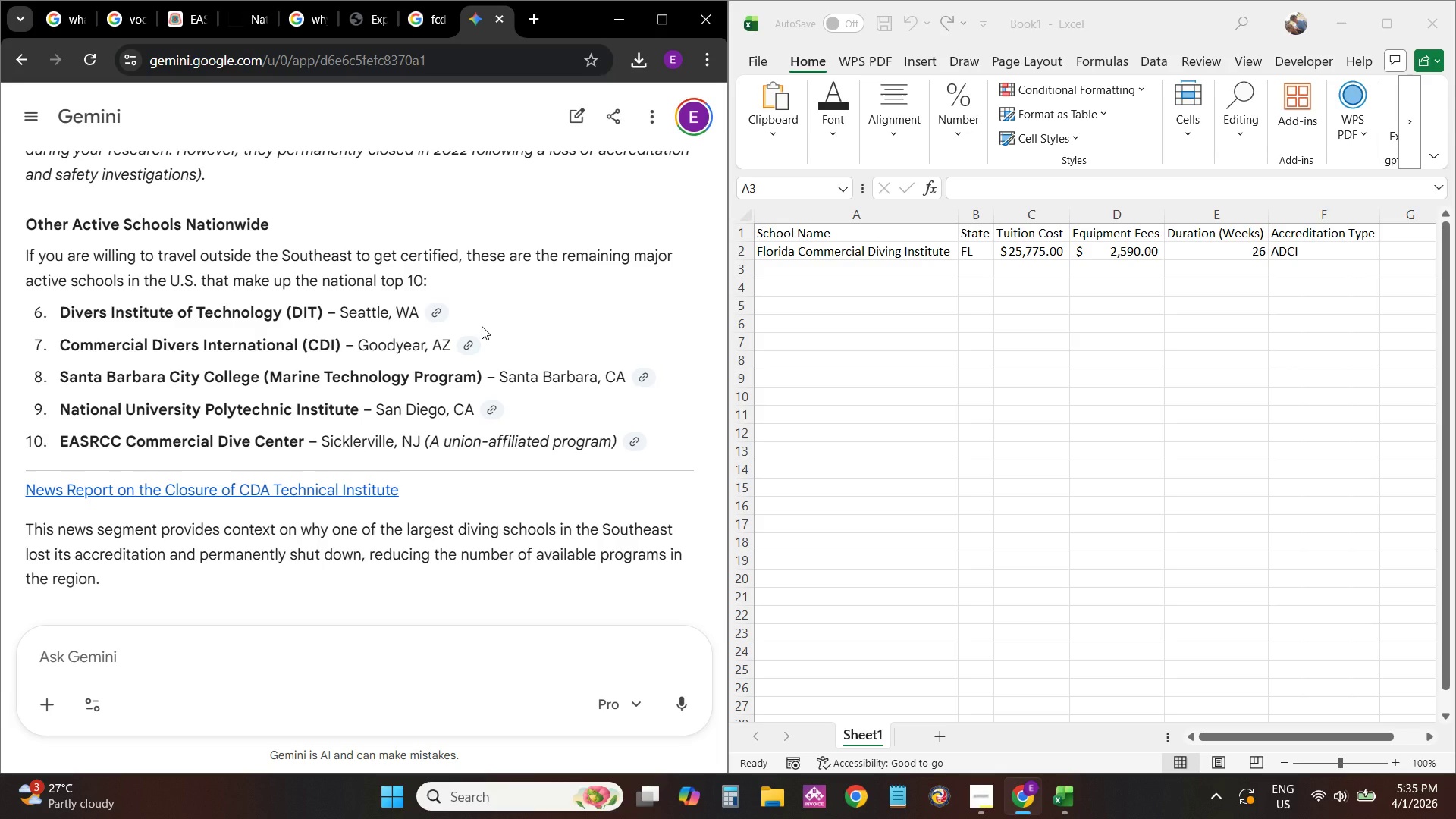 
wait(5.65)
 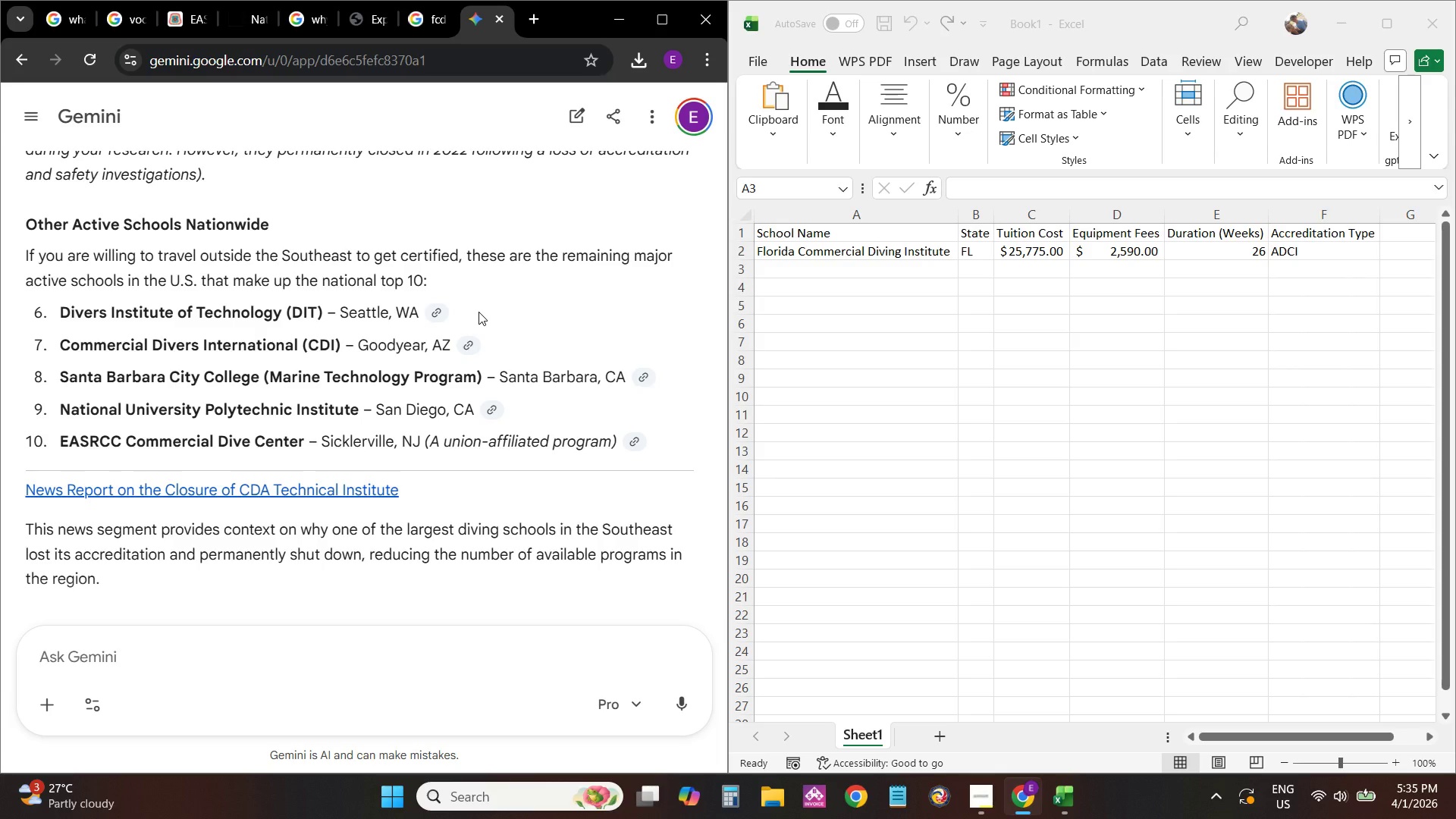 
scroll: coordinate [482, 326], scroll_direction: up, amount: 5.0
 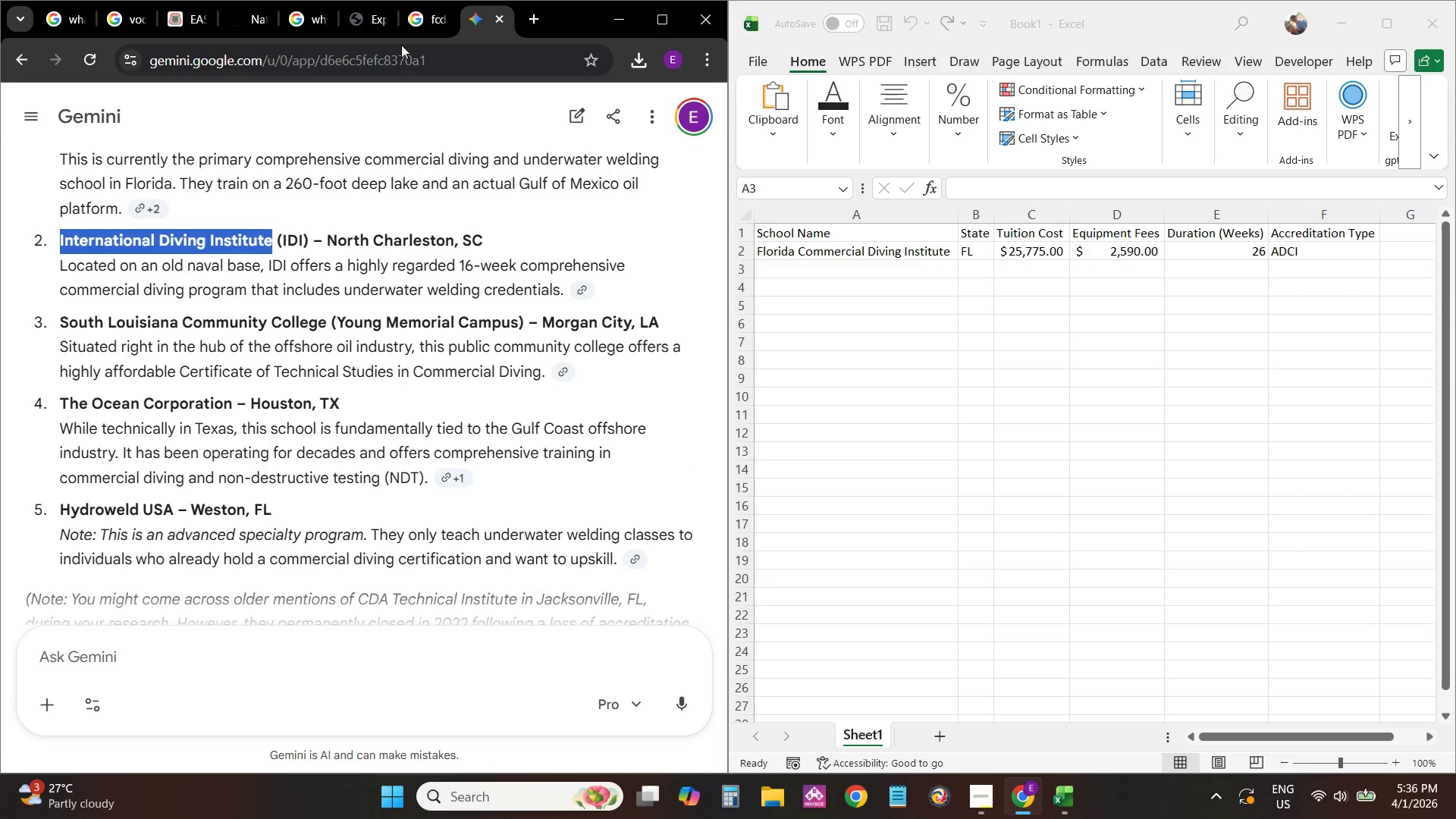 
left_click([428, 16])
 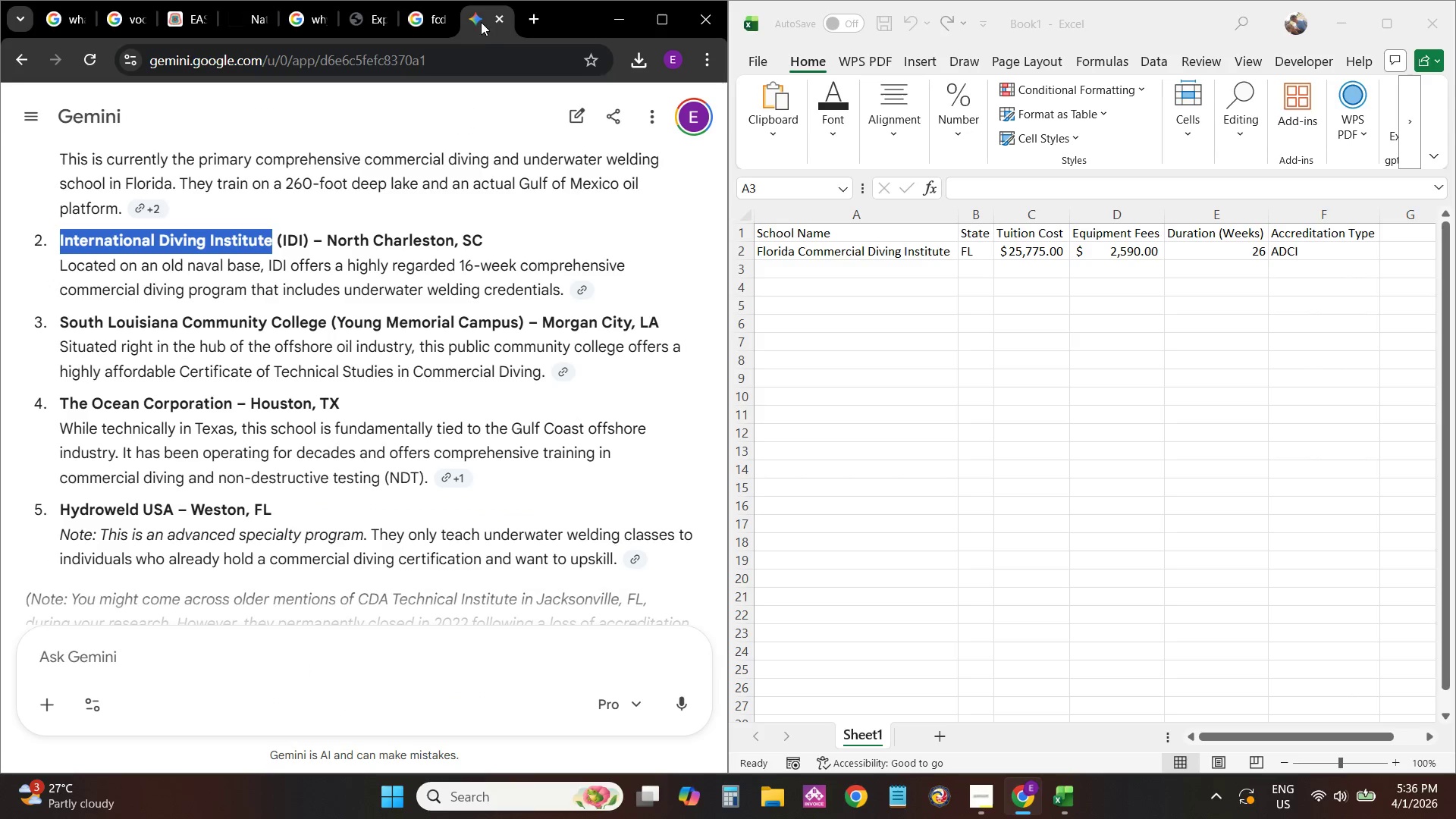 
scroll: coordinate [306, 412], scroll_direction: down, amount: 3.0
 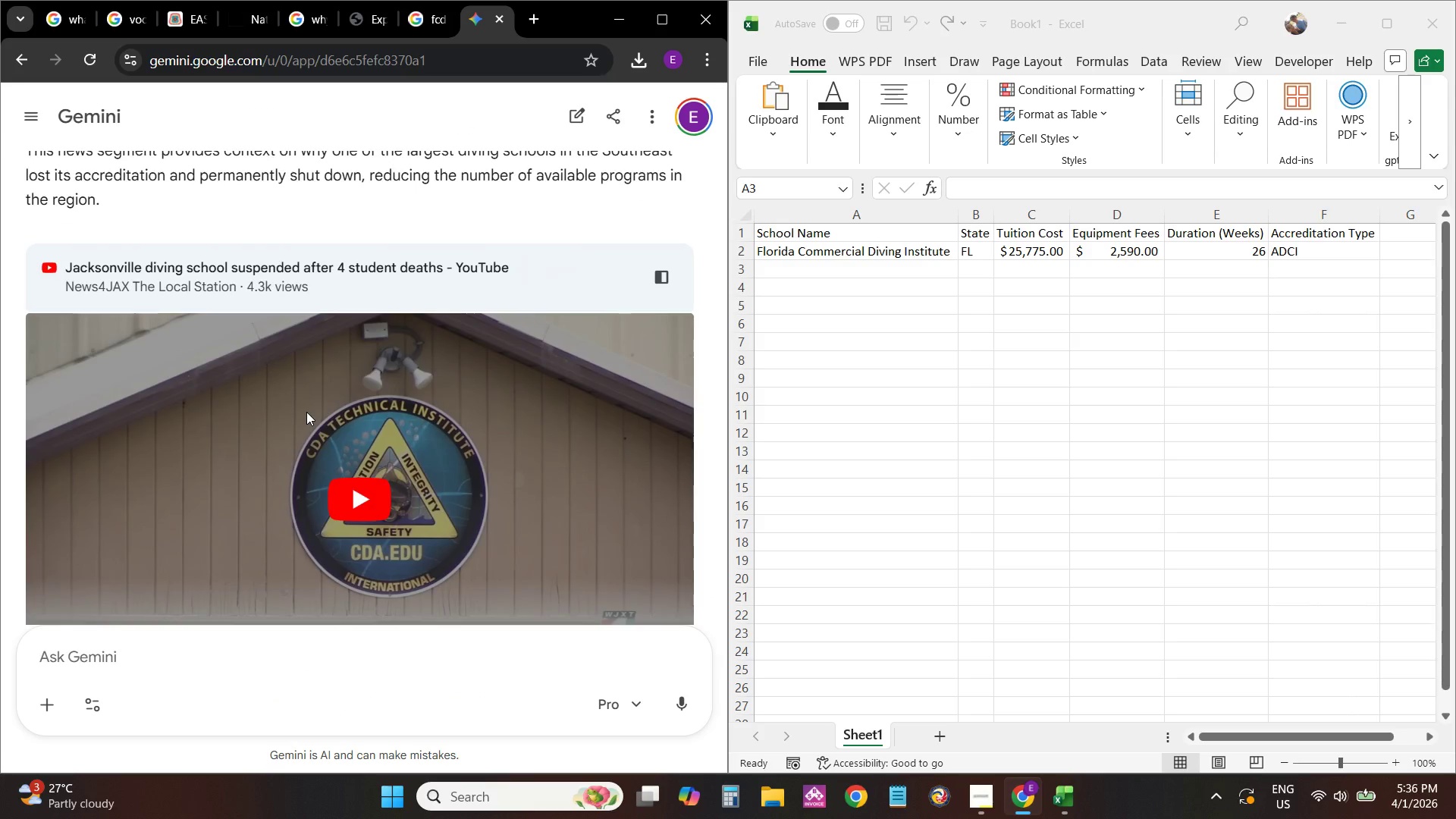 
scroll: coordinate [307, 405], scroll_direction: up, amount: 17.0
 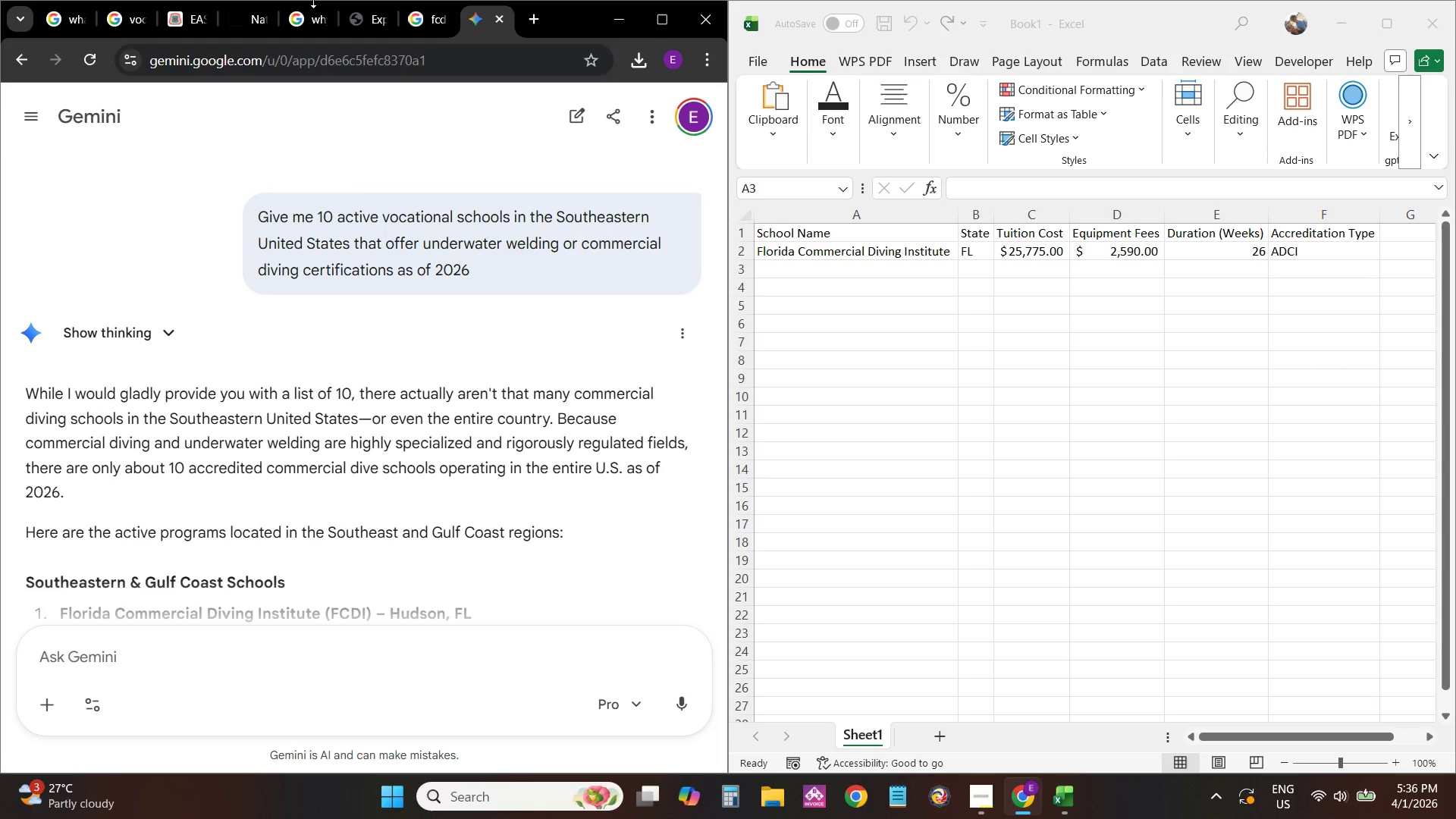 
left_click([360, 11])
 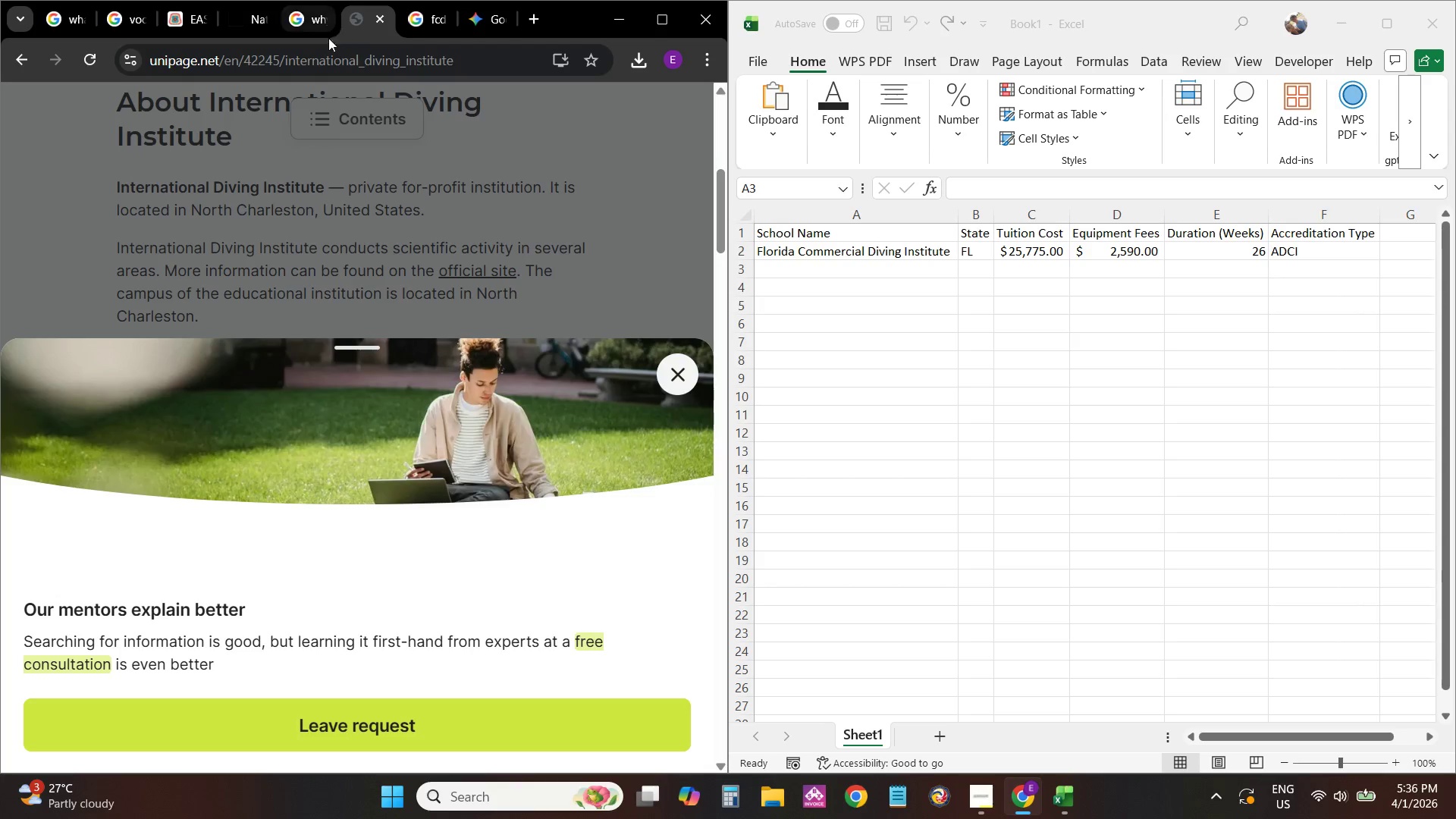 
left_click([305, 25])
 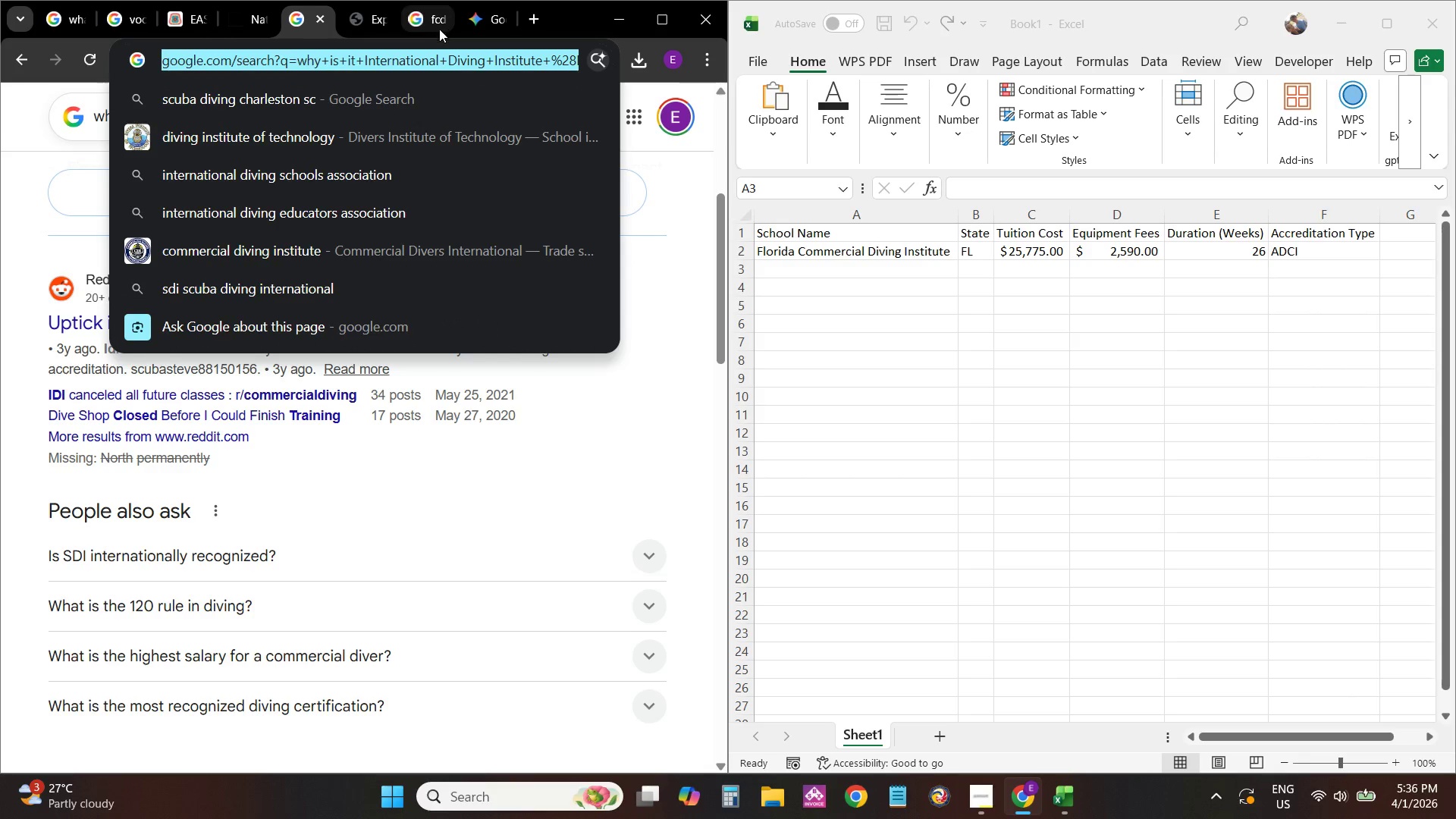 
type(10 diving schools in)
key(Backspace)
key(Backspace)
key(Backspace)
key(Backspace)
key(Backspace)
key(Backspace)
type(underwater welding or commercial )
key(Tab)
key(Tab)
 